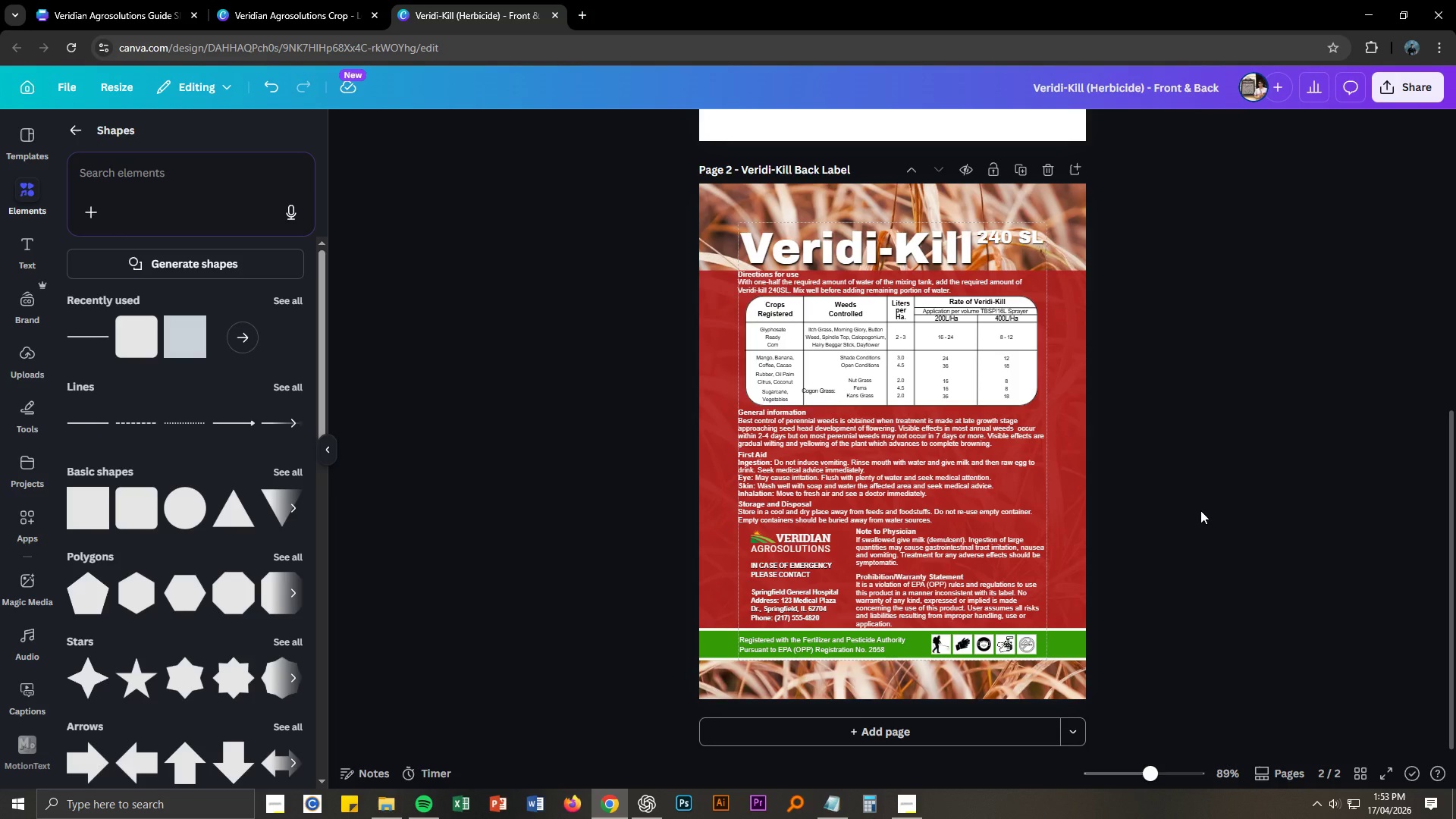 
key(Control+S)
 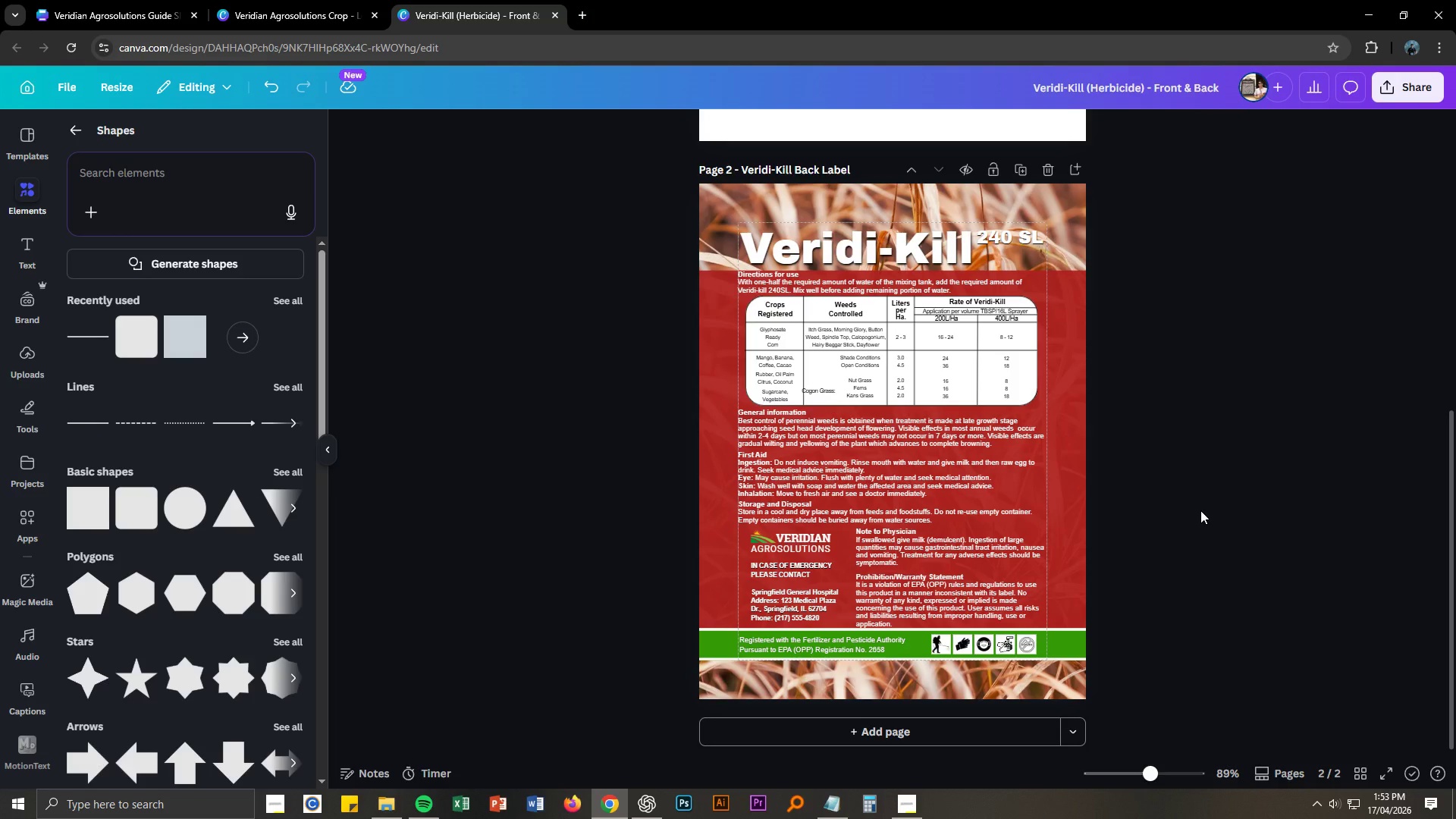 
left_click([1200, 510])
 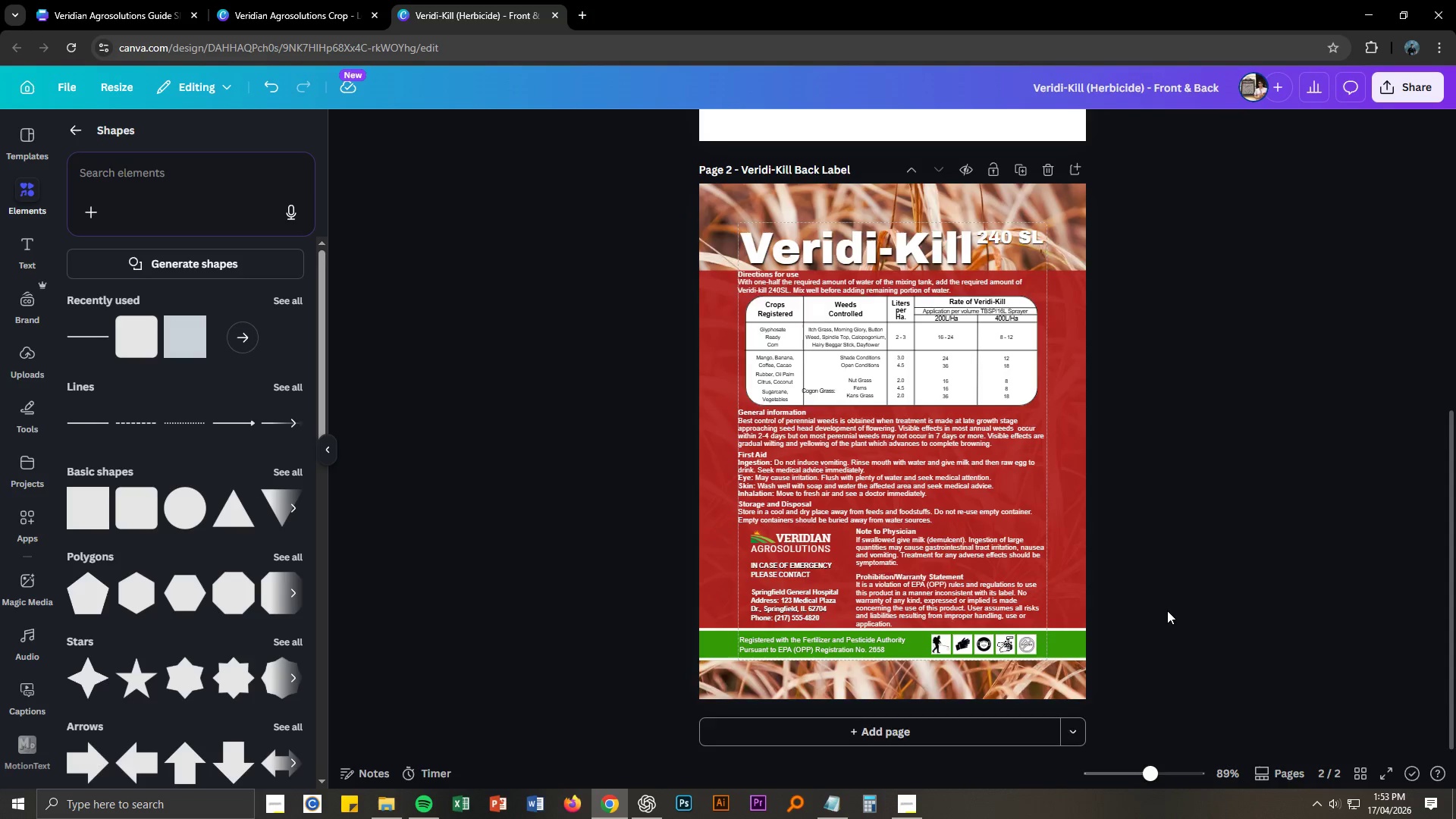 
scroll: coordinate [1167, 610], scroll_direction: up, amount: 7.0
 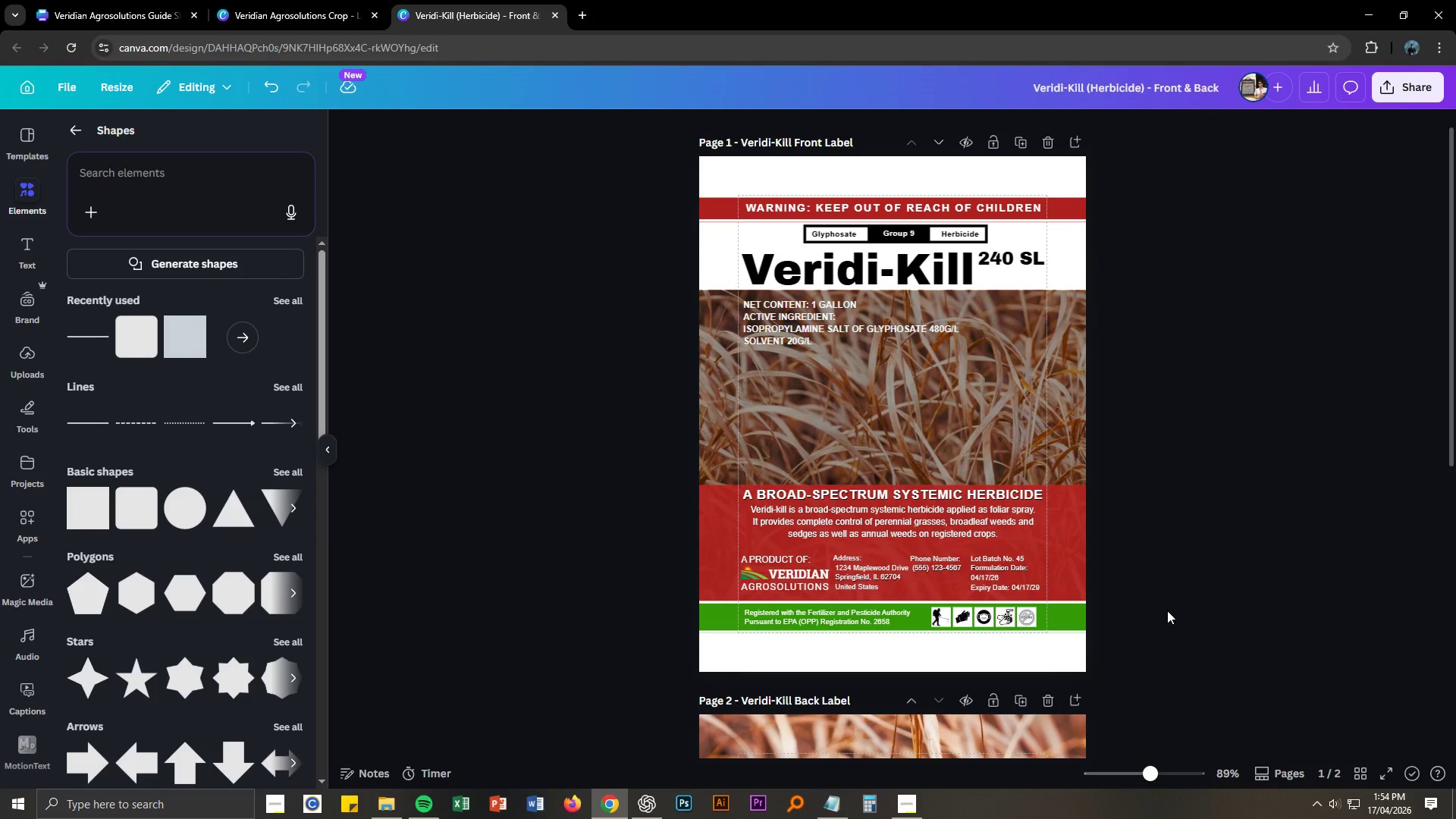 
left_click([1167, 610])
 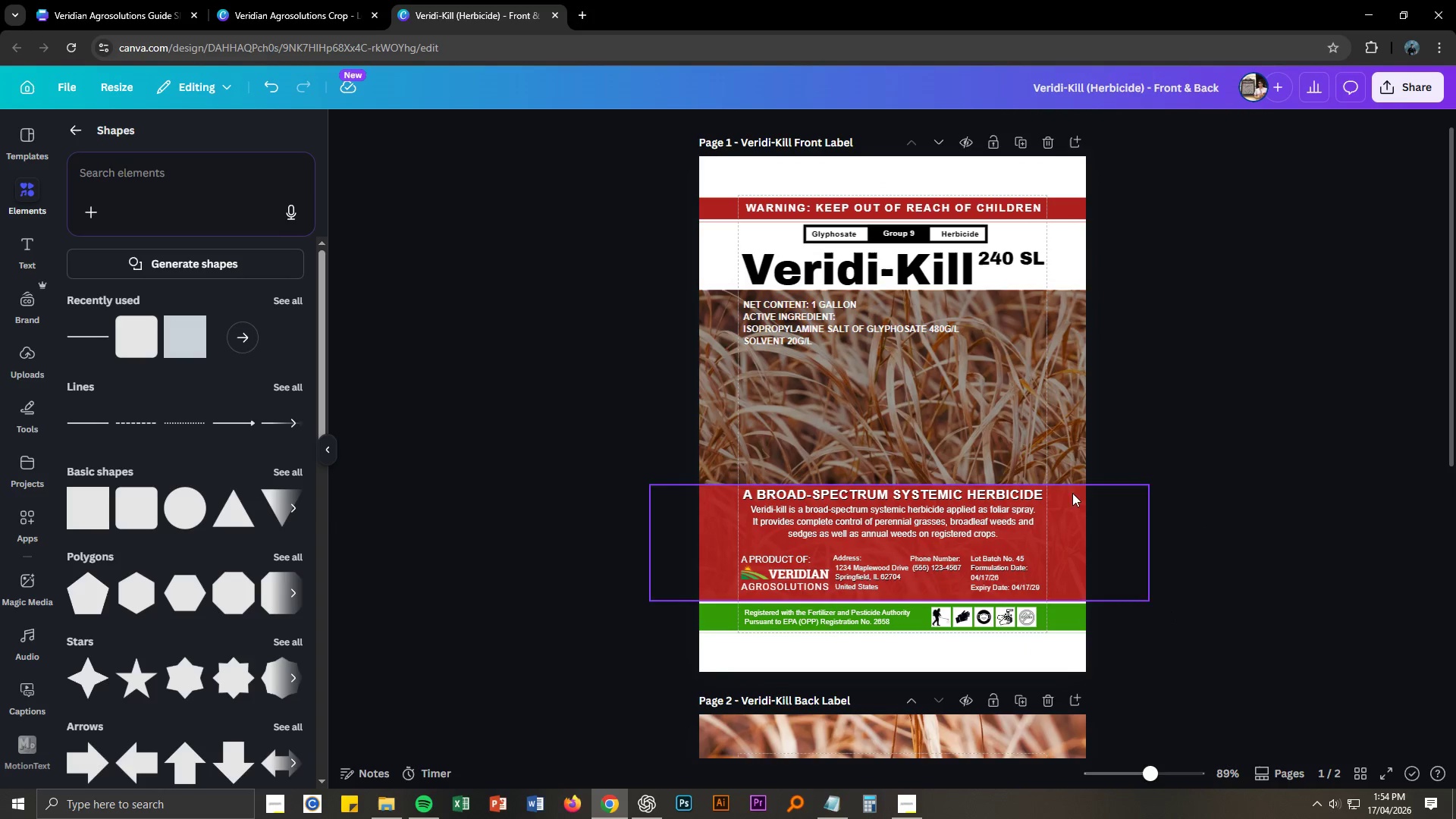 
left_click([1081, 352])
 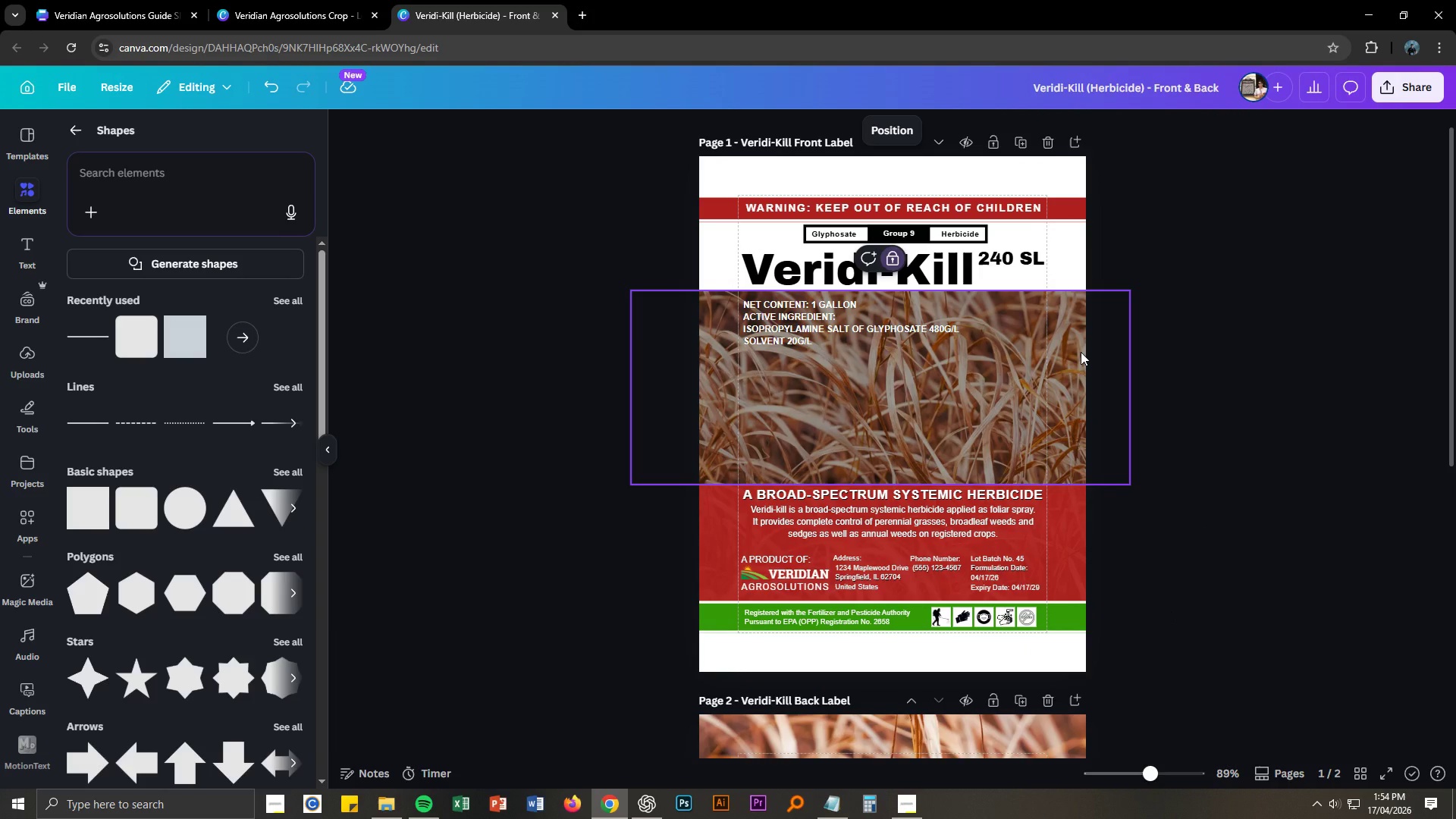 
double_click([1081, 352])
 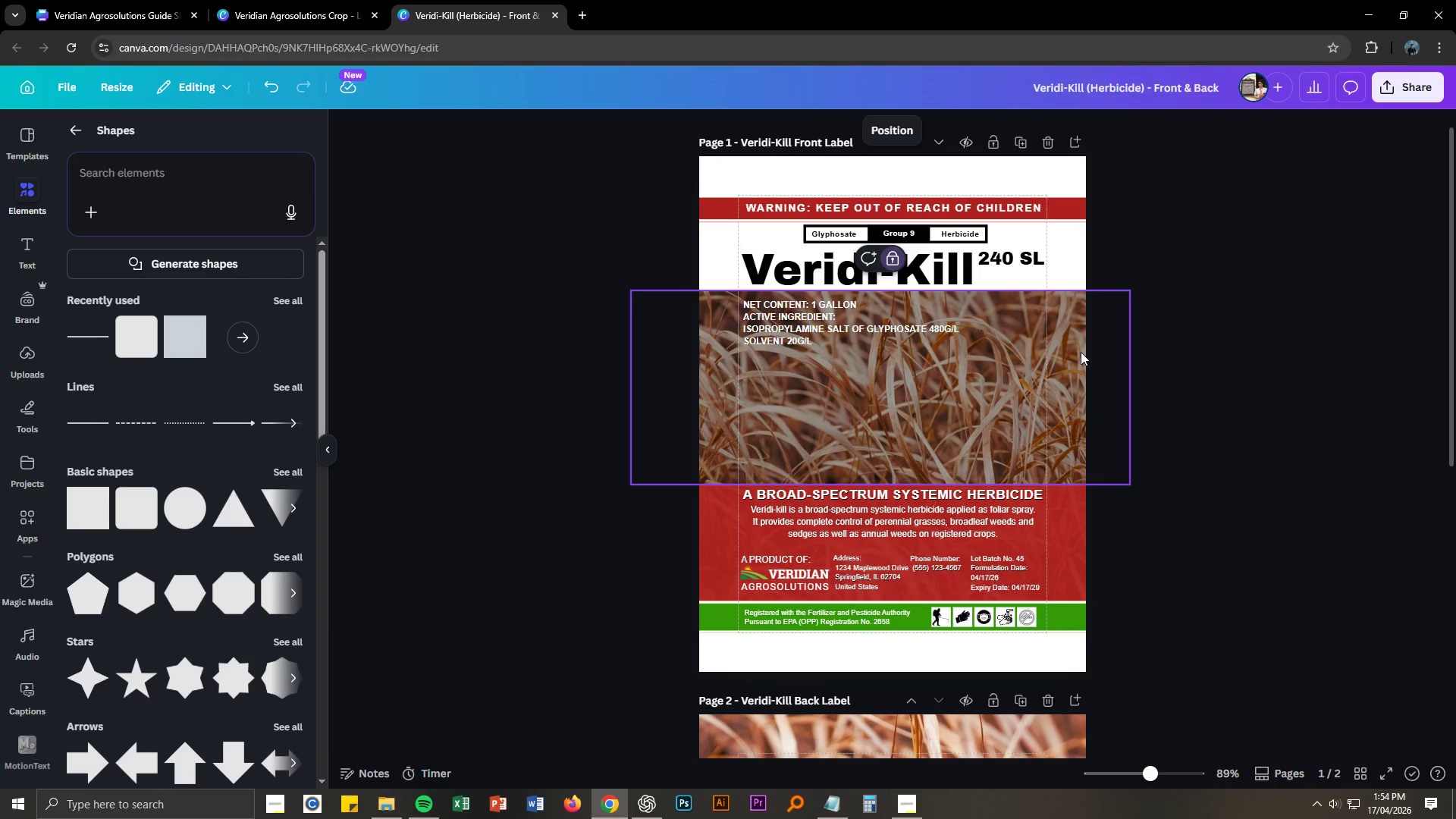 
left_click_drag(start_coordinate=[1081, 352], to_coordinate=[1172, 386])
 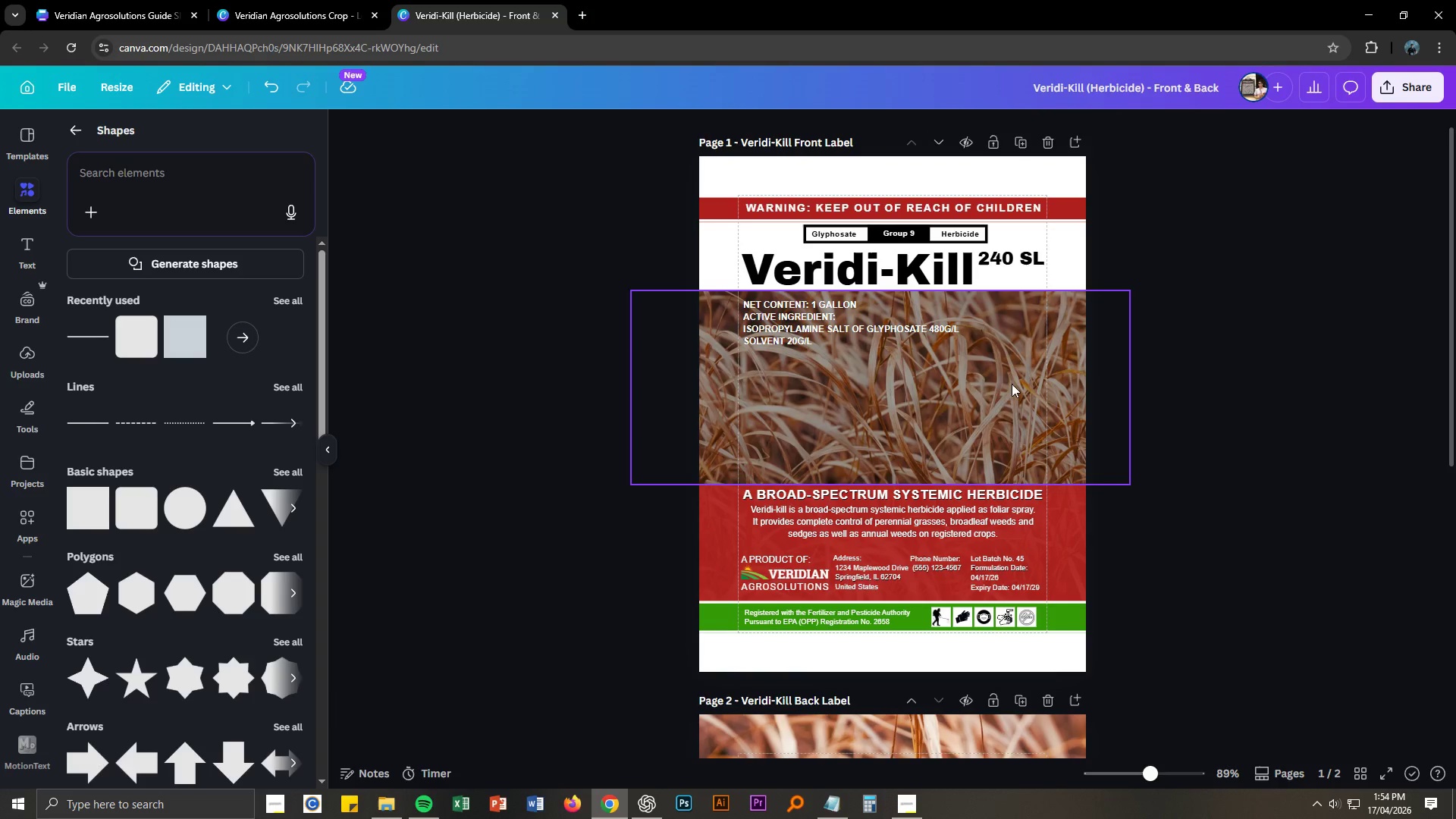 
left_click_drag(start_coordinate=[1005, 384], to_coordinate=[858, 388])
 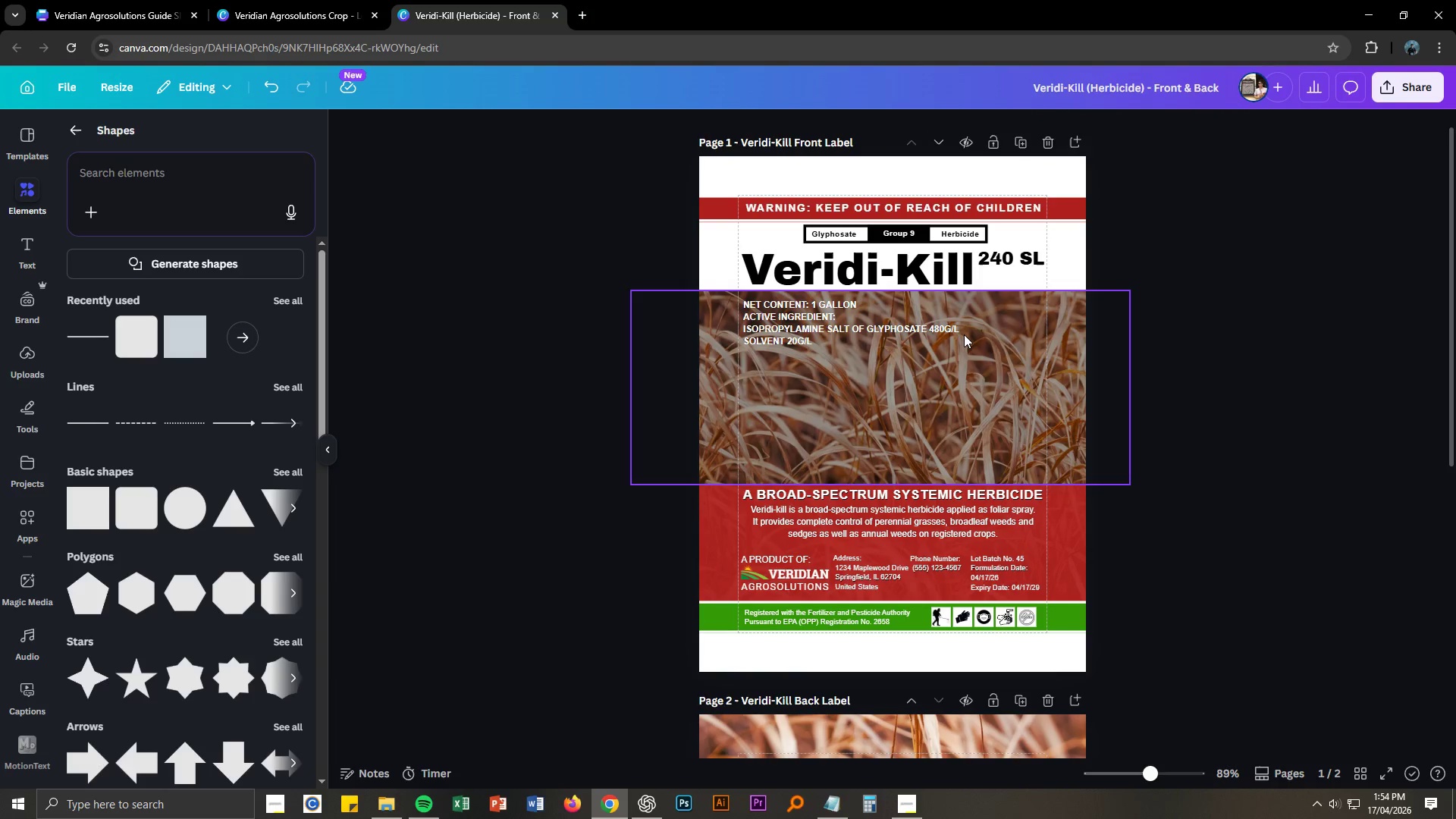 
right_click([962, 366])
 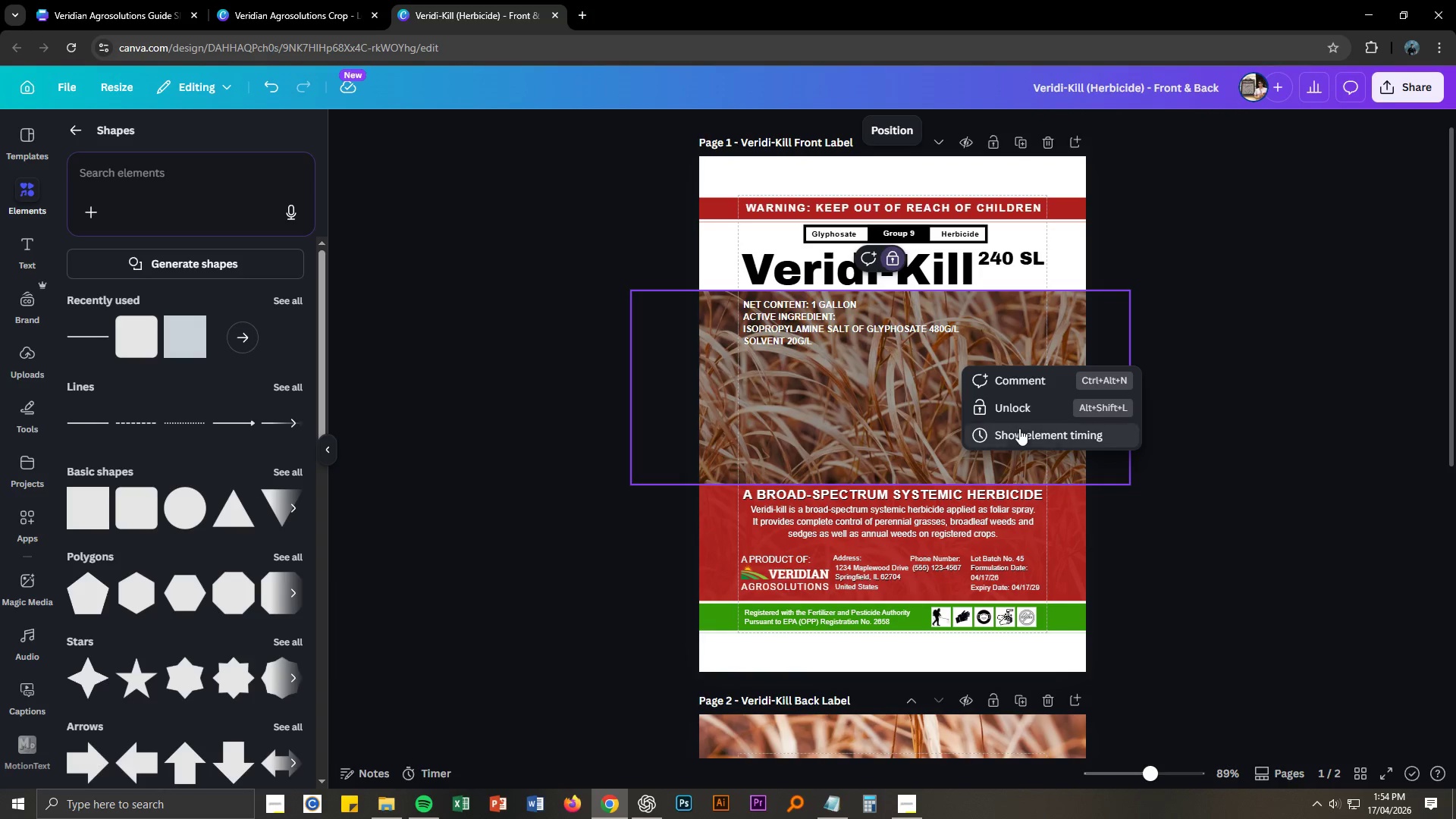 
left_click([1018, 410])
 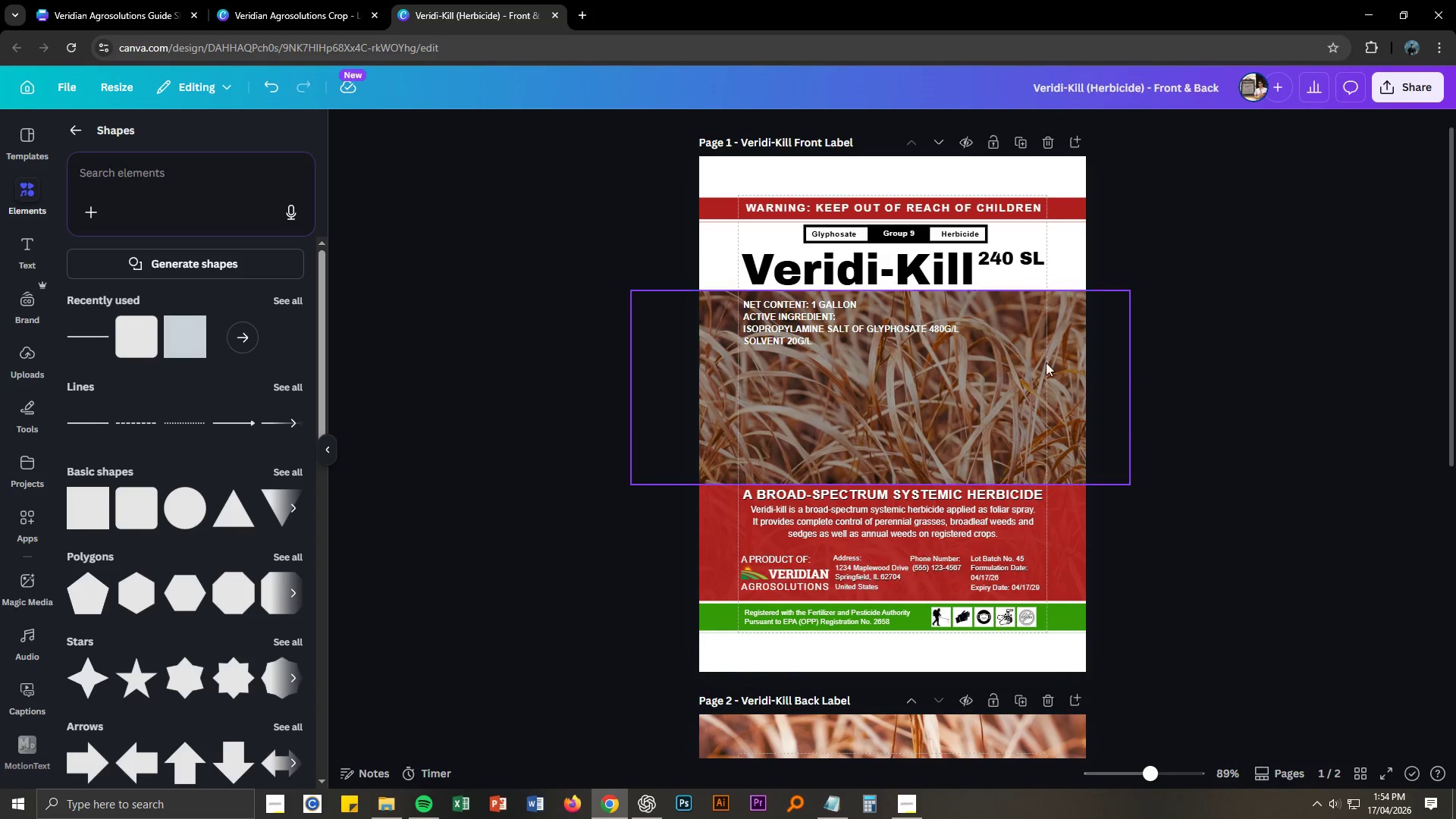 
left_click_drag(start_coordinate=[1035, 357], to_coordinate=[1037, 380])
 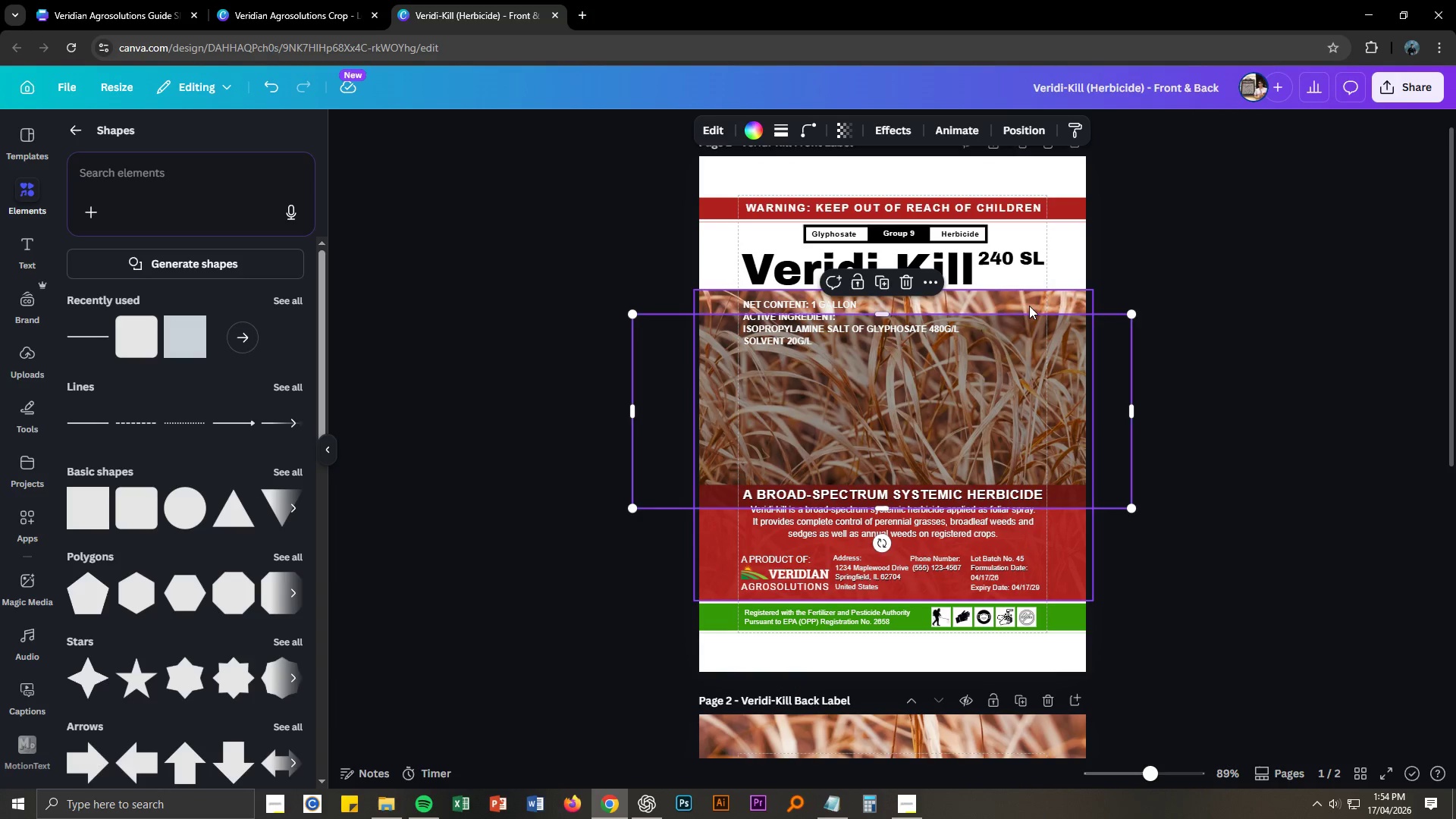 
left_click([1028, 305])
 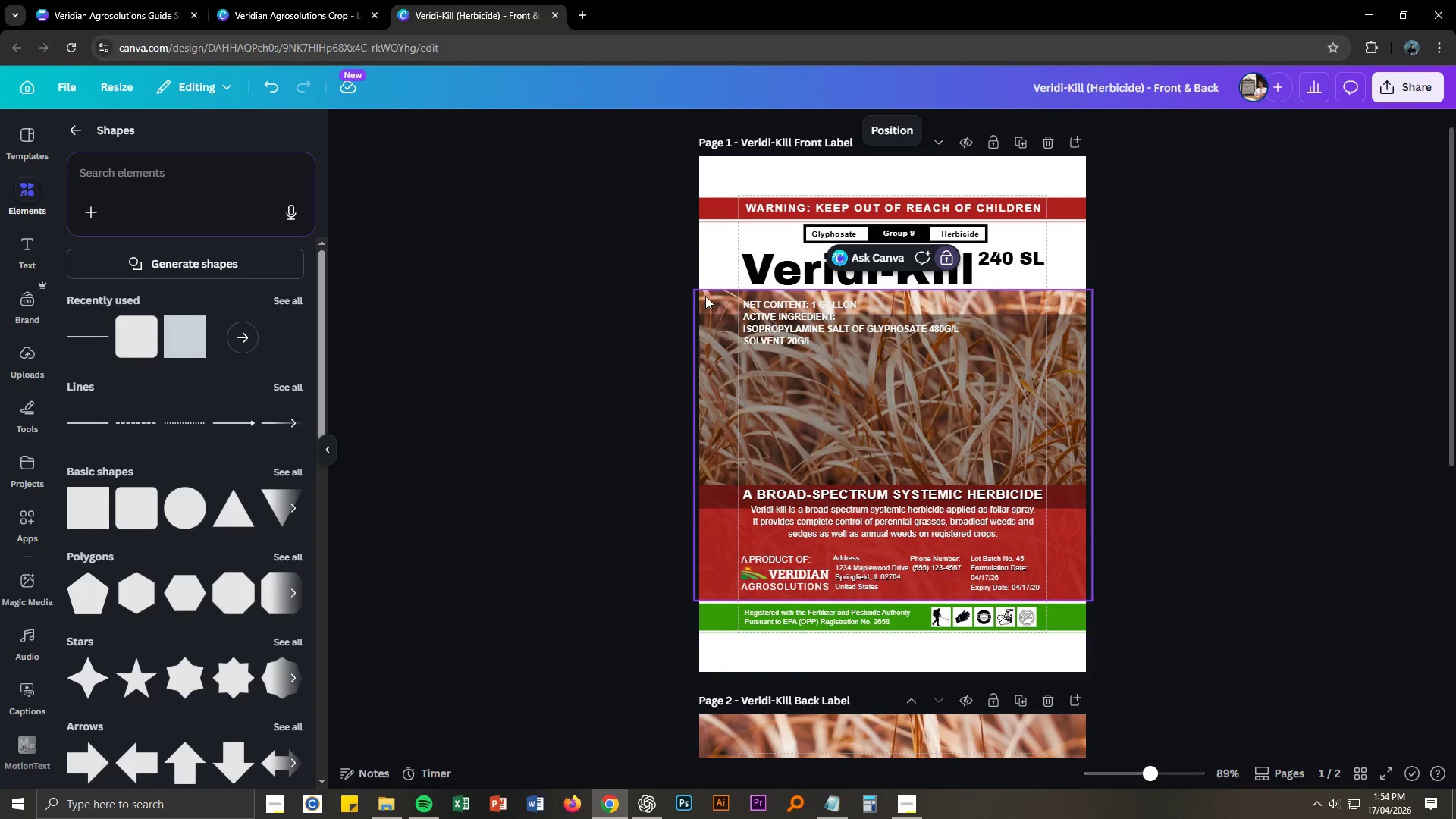 
right_click([715, 293])
 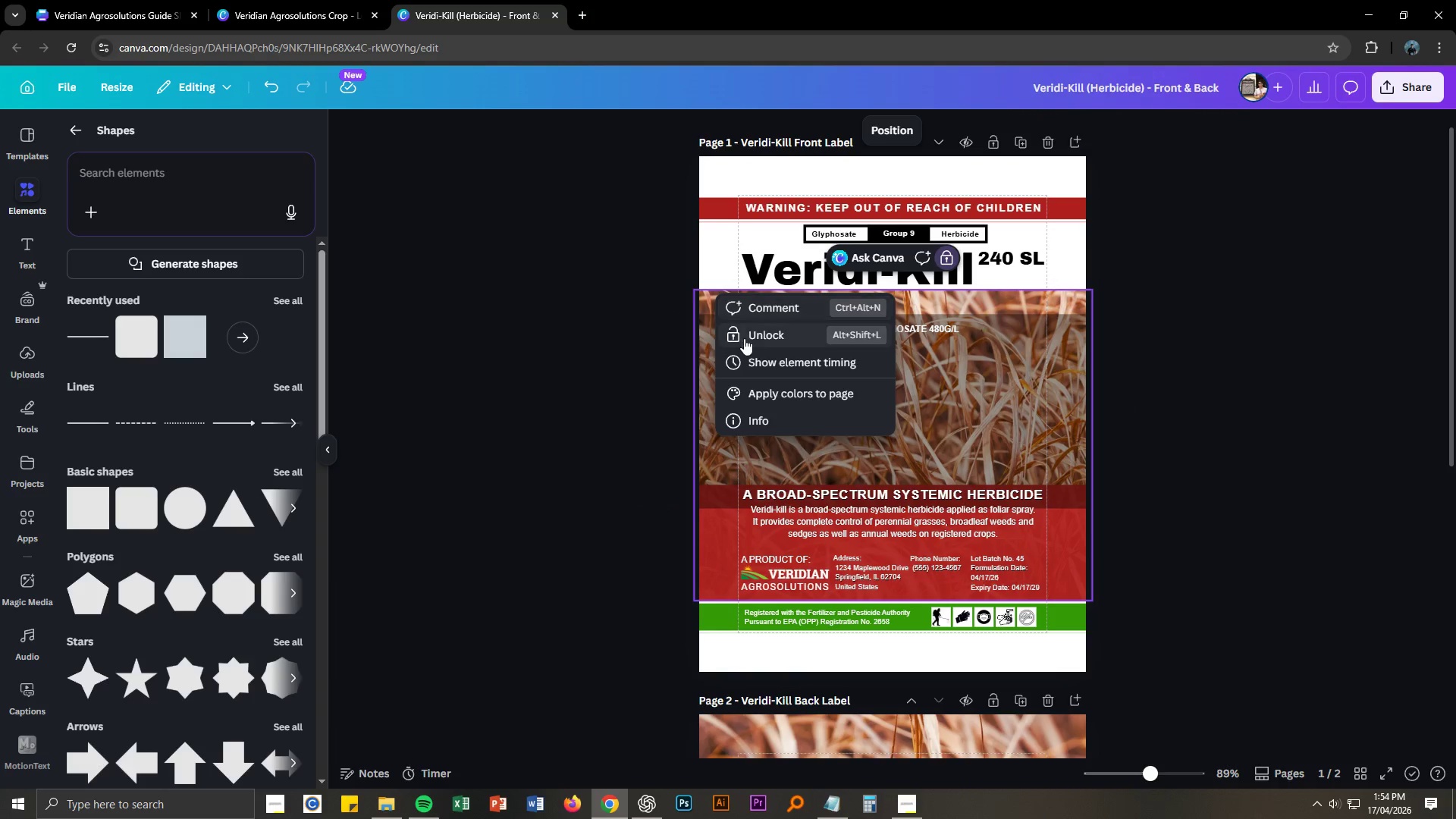 
left_click([747, 336])
 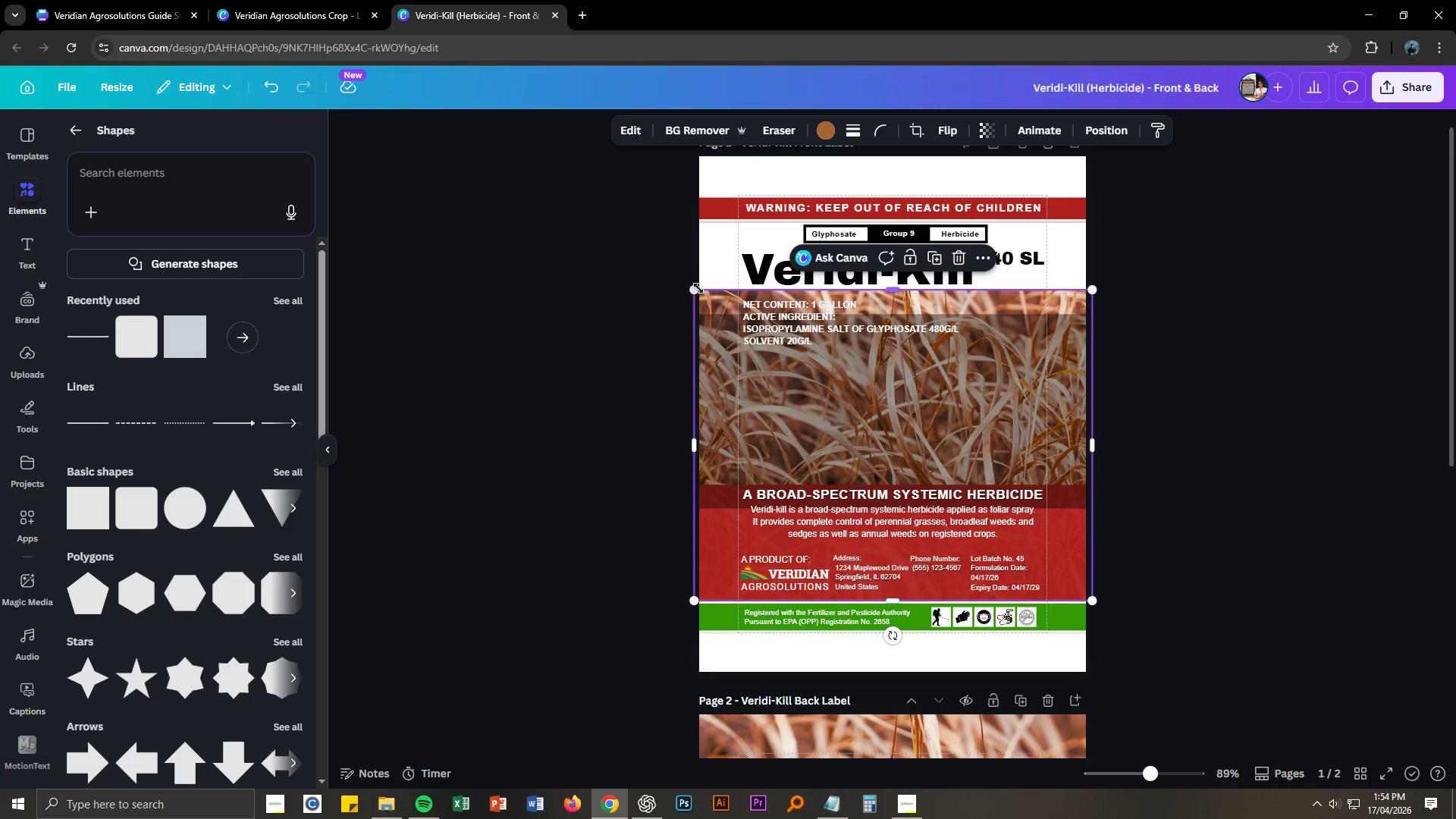 
left_click_drag(start_coordinate=[698, 288], to_coordinate=[559, 107])
 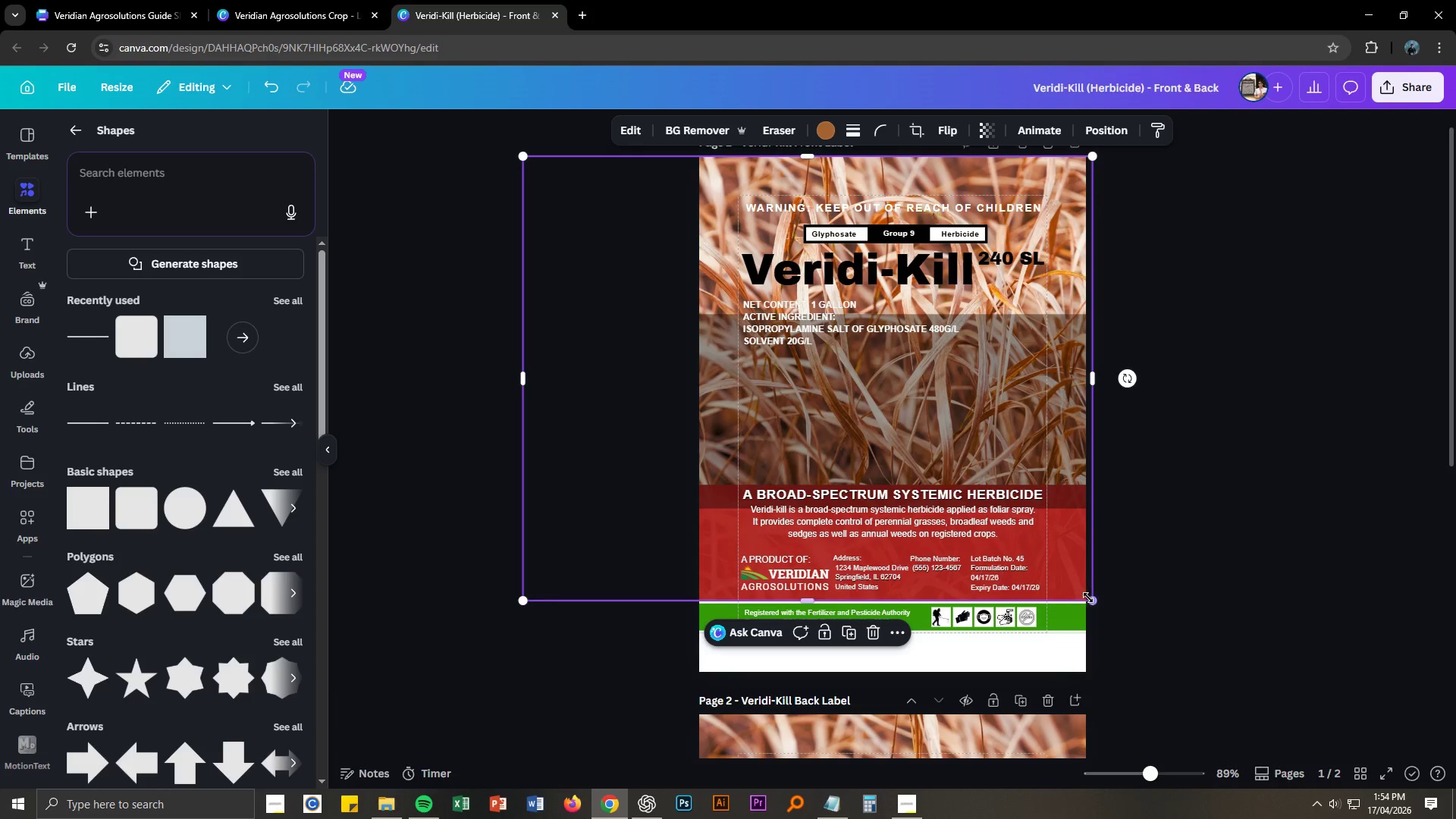 
left_click_drag(start_coordinate=[1093, 600], to_coordinate=[1183, 682])
 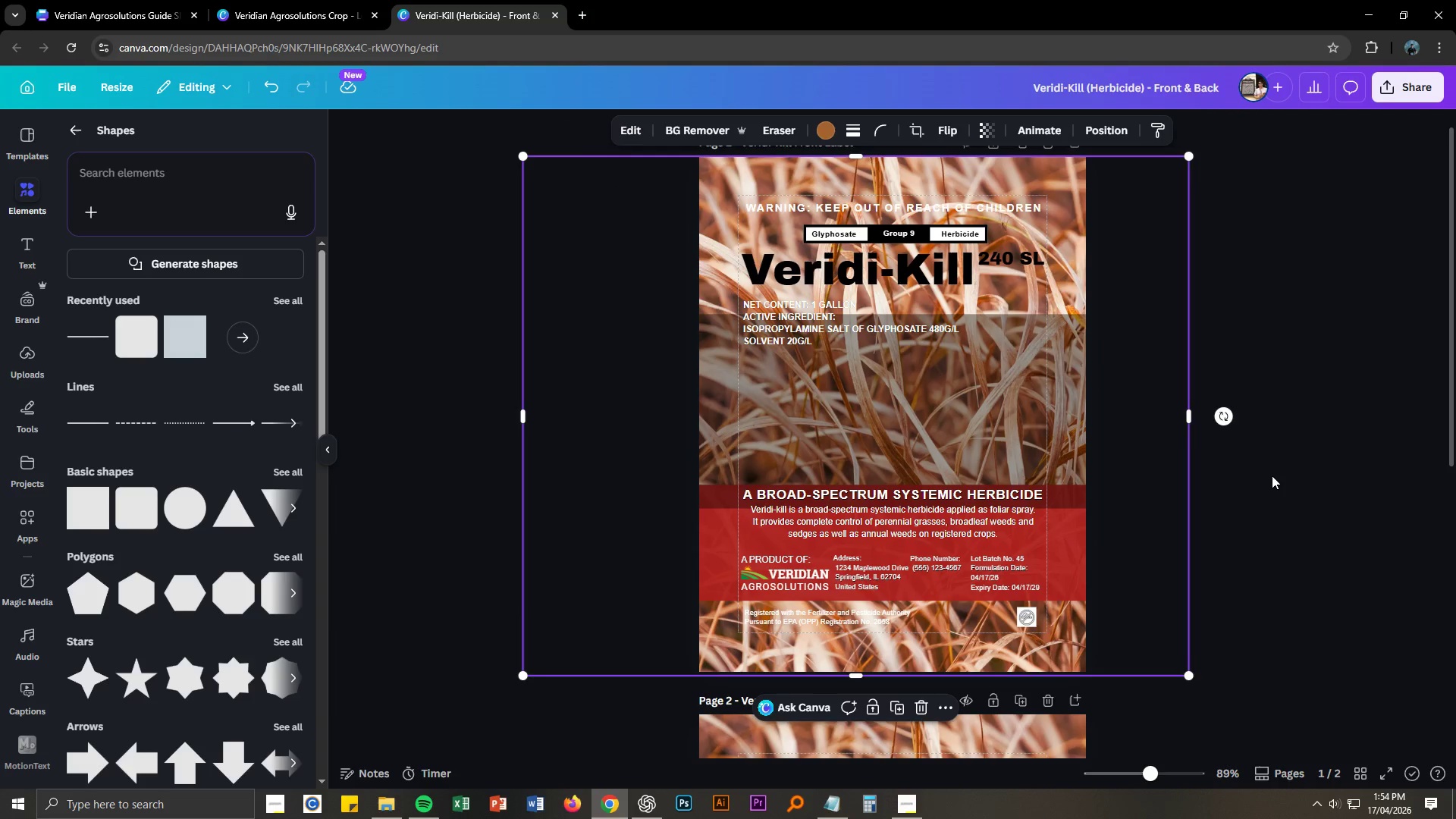 
left_click([1272, 475])
 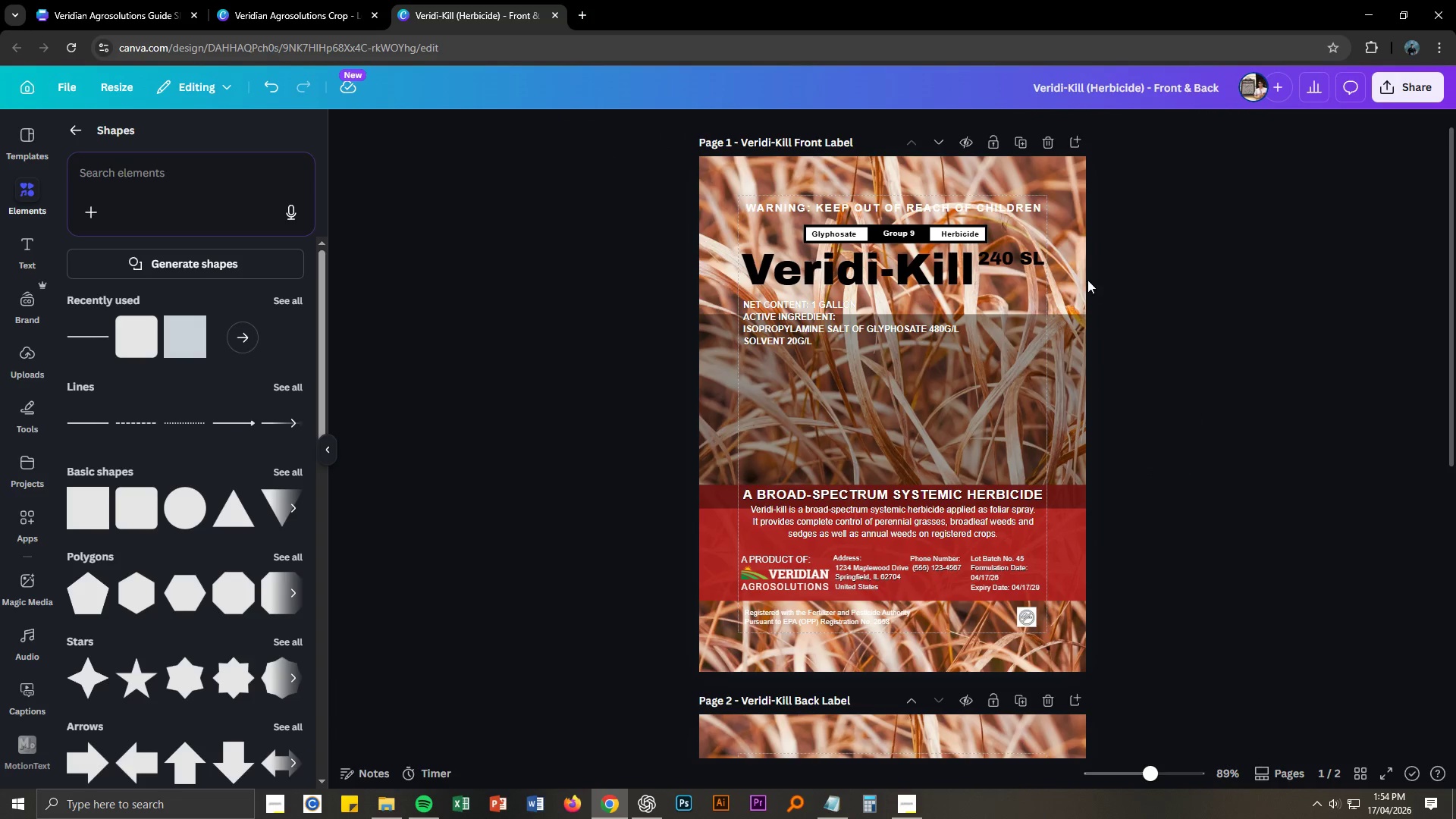 
left_click([1073, 260])
 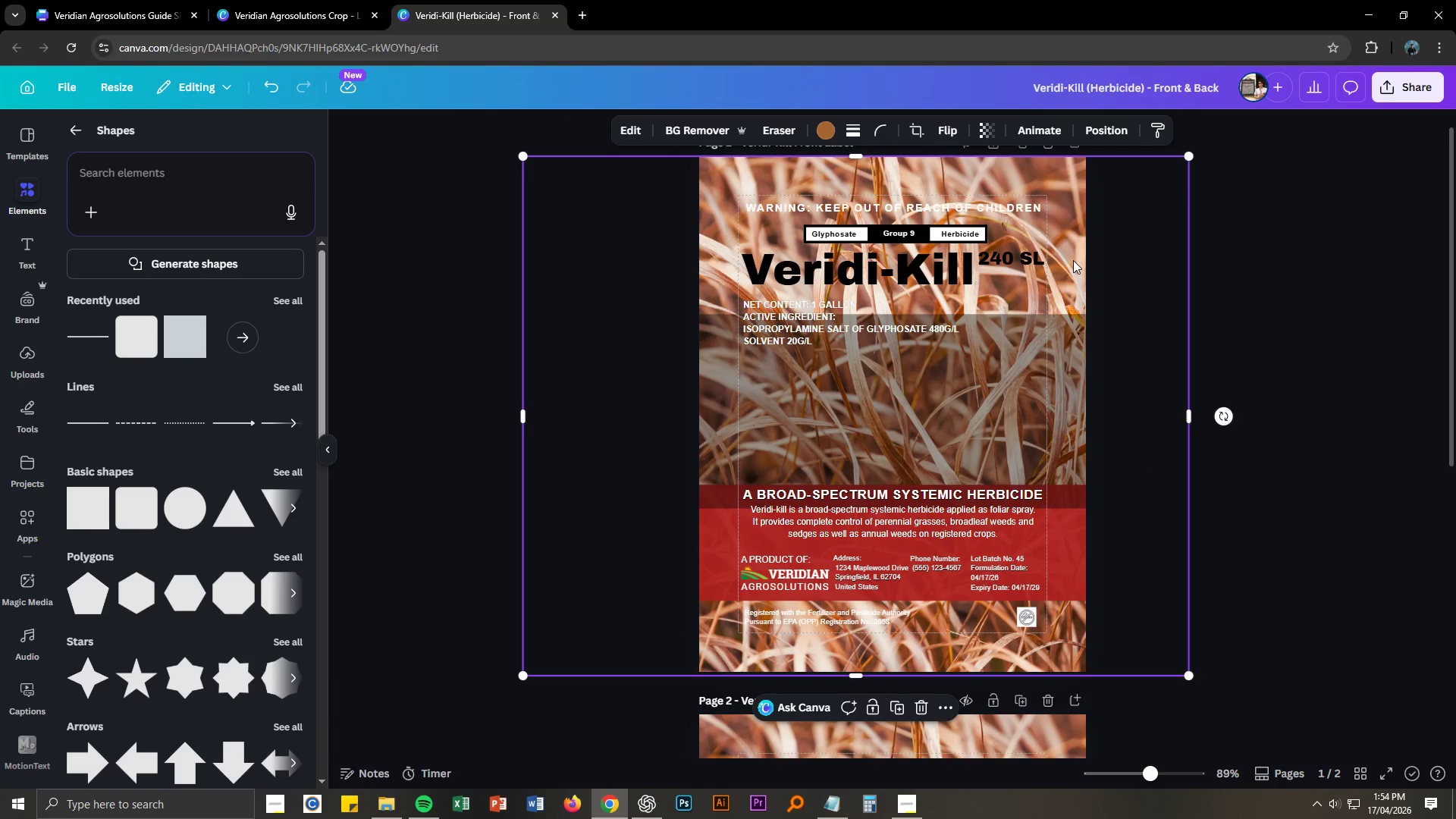 
right_click([1073, 260])
 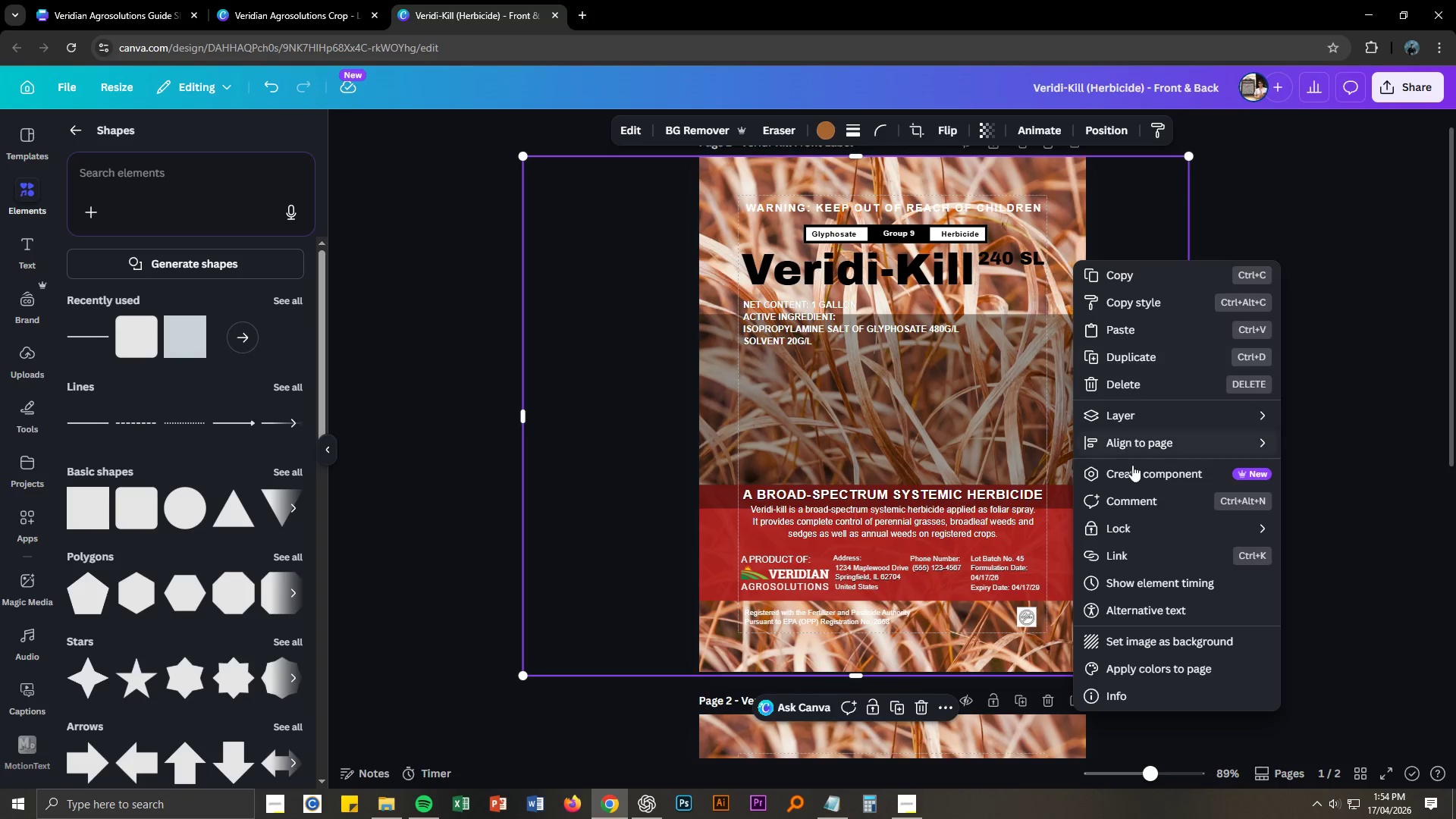 
left_click([1138, 417])
 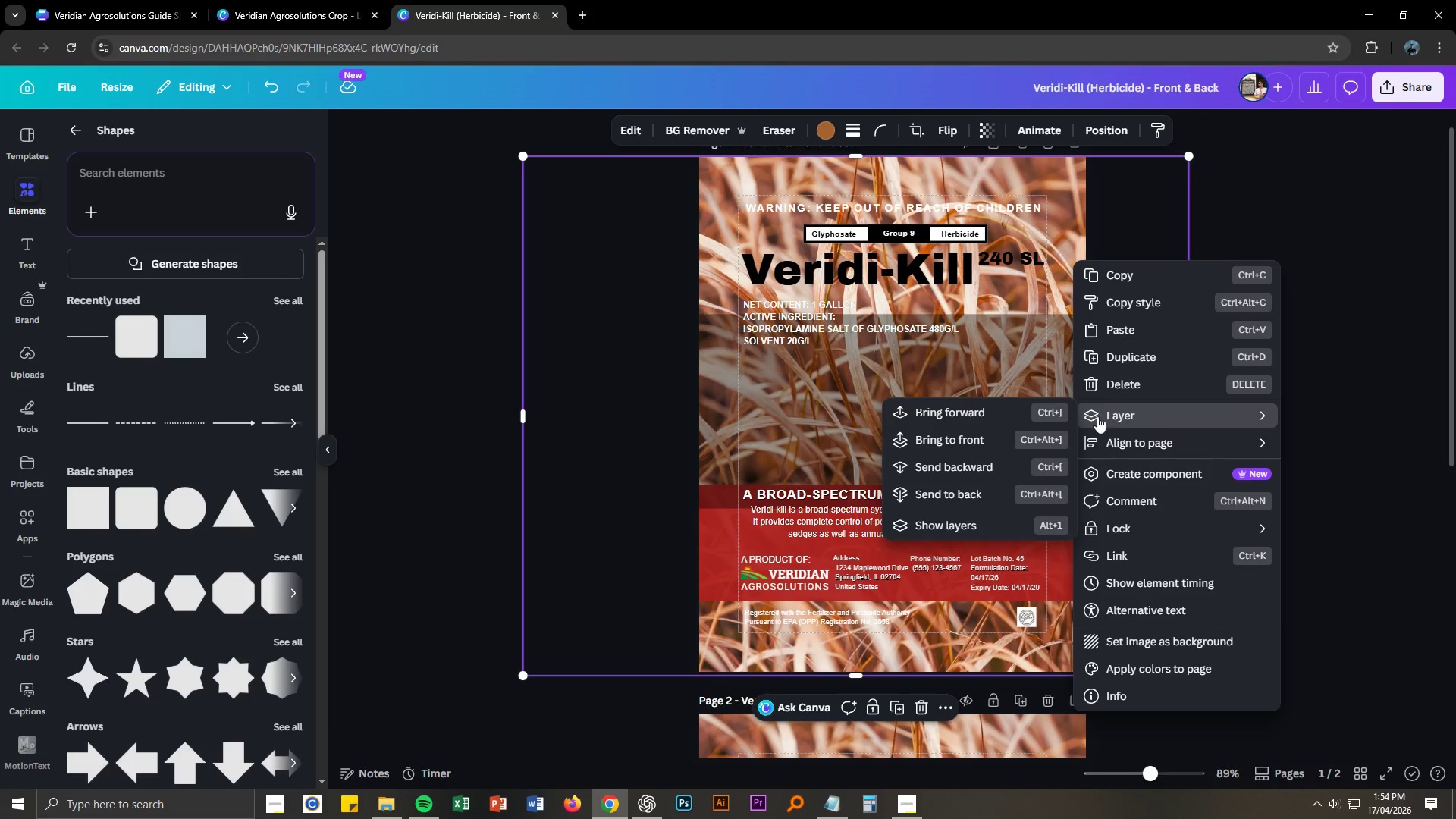 
left_click([967, 491])
 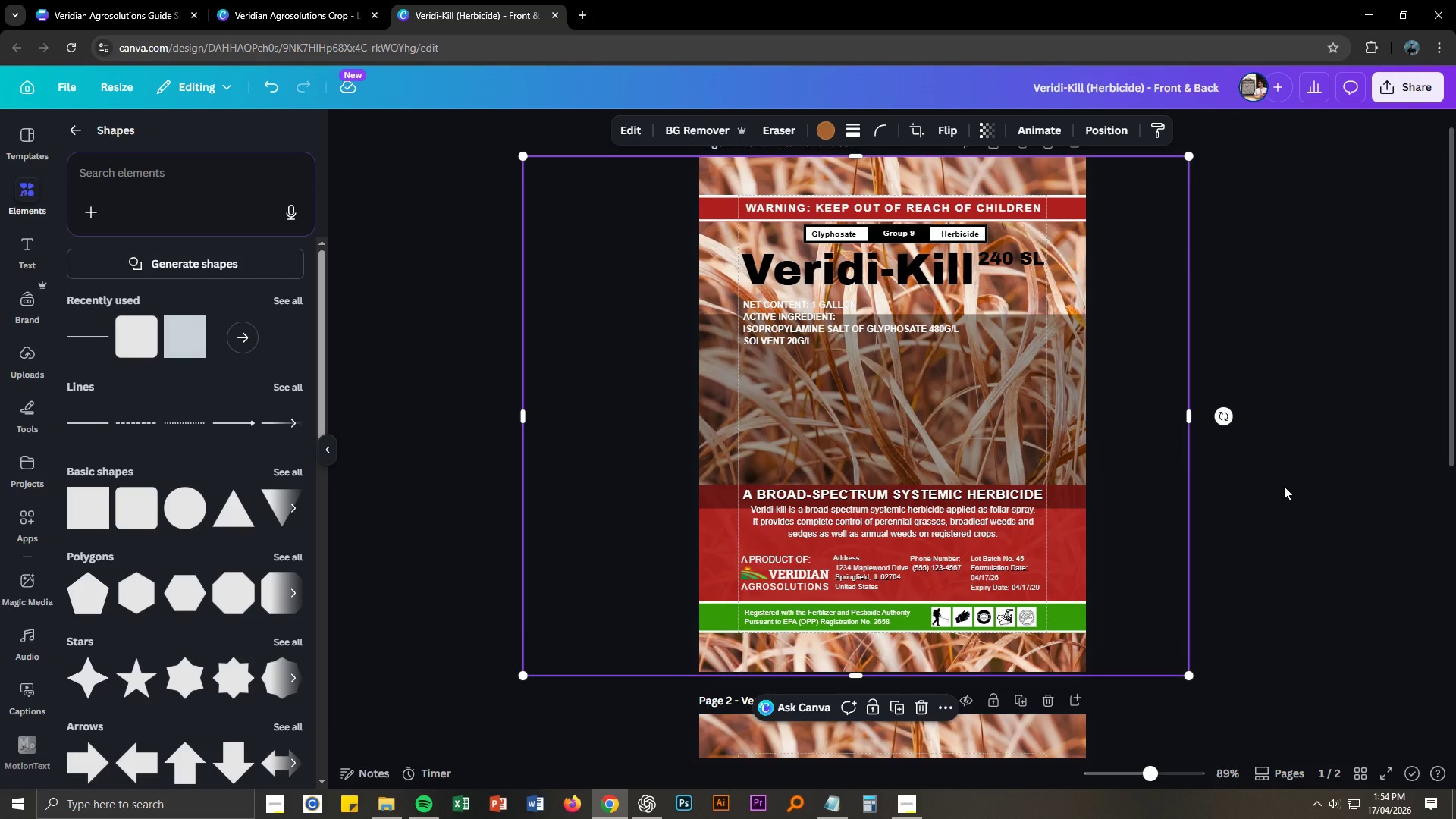 
left_click([1284, 486])
 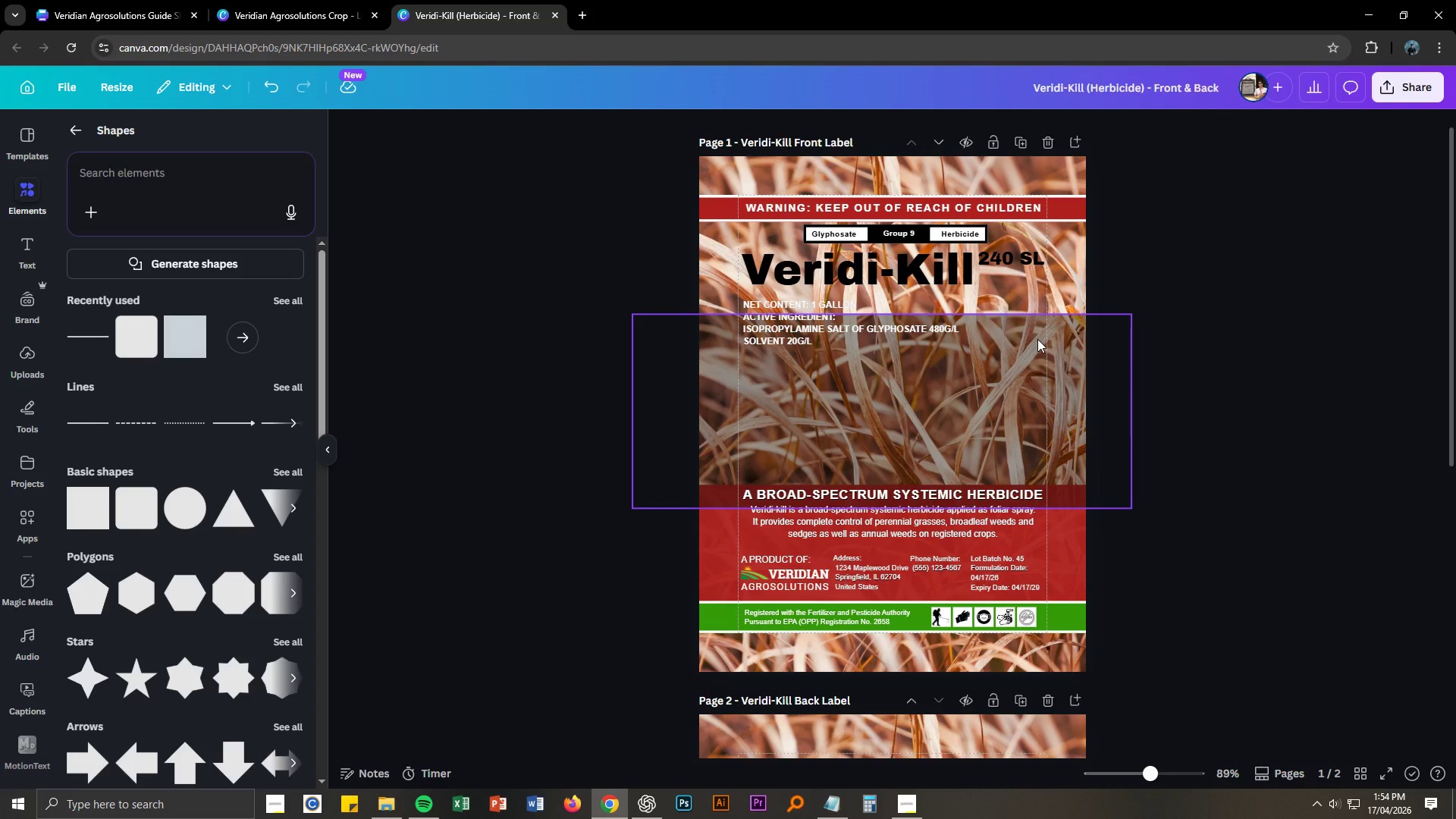 
wait(6.22)
 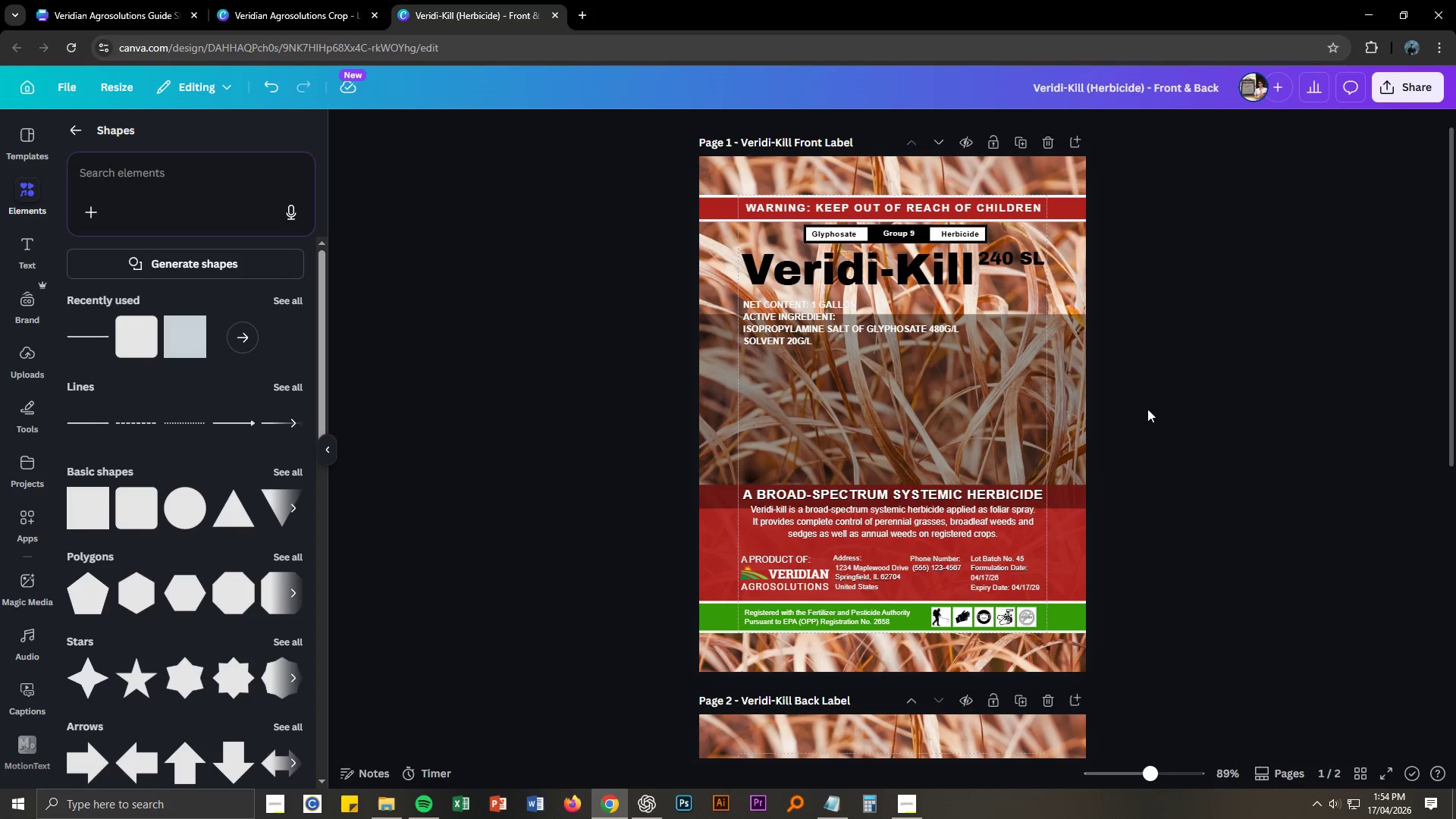 
scroll: coordinate [1111, 513], scroll_direction: down, amount: 4.0
 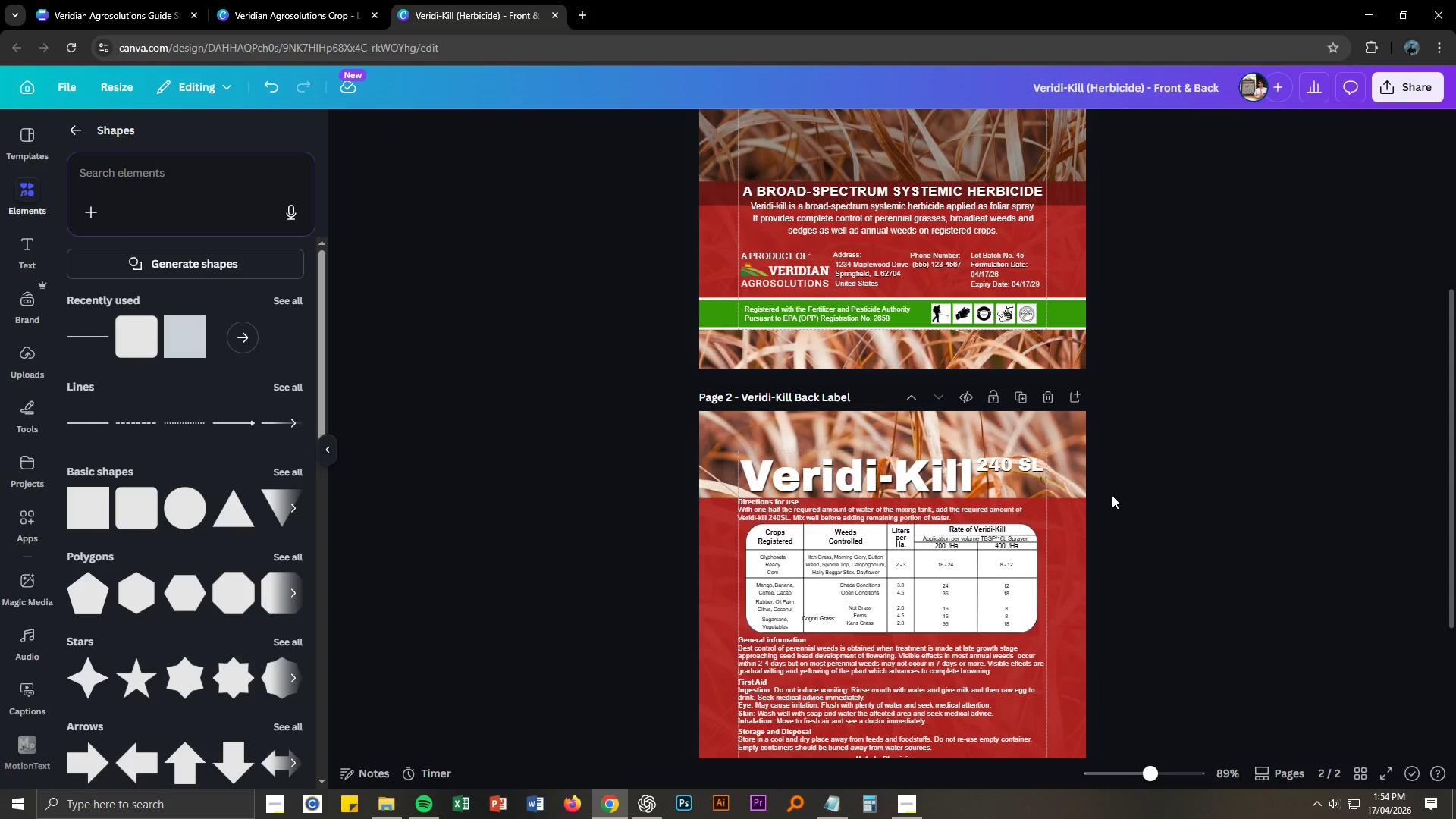 
scroll: coordinate [1112, 495], scroll_direction: up, amount: 3.0
 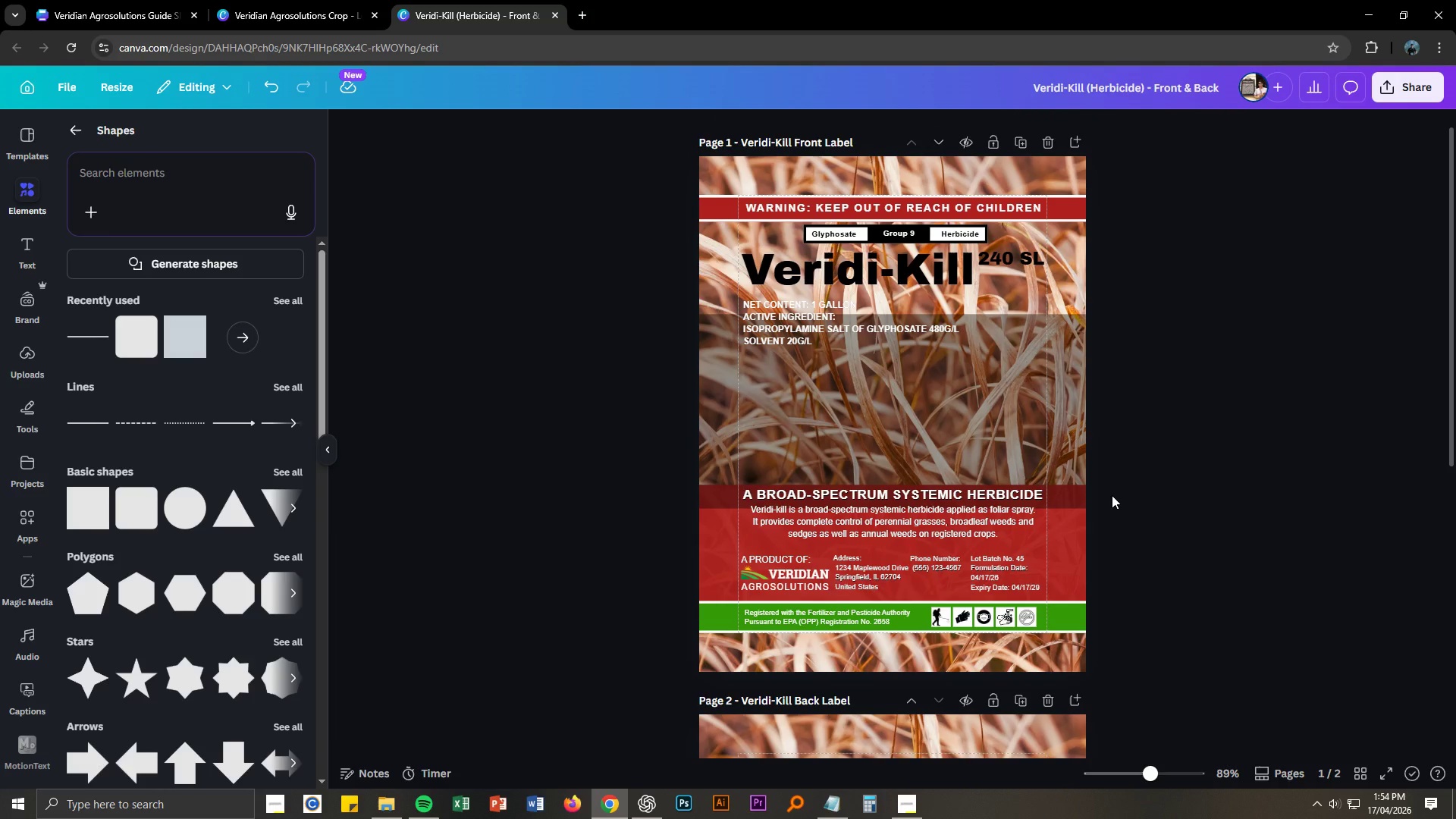 
wait(6.74)
 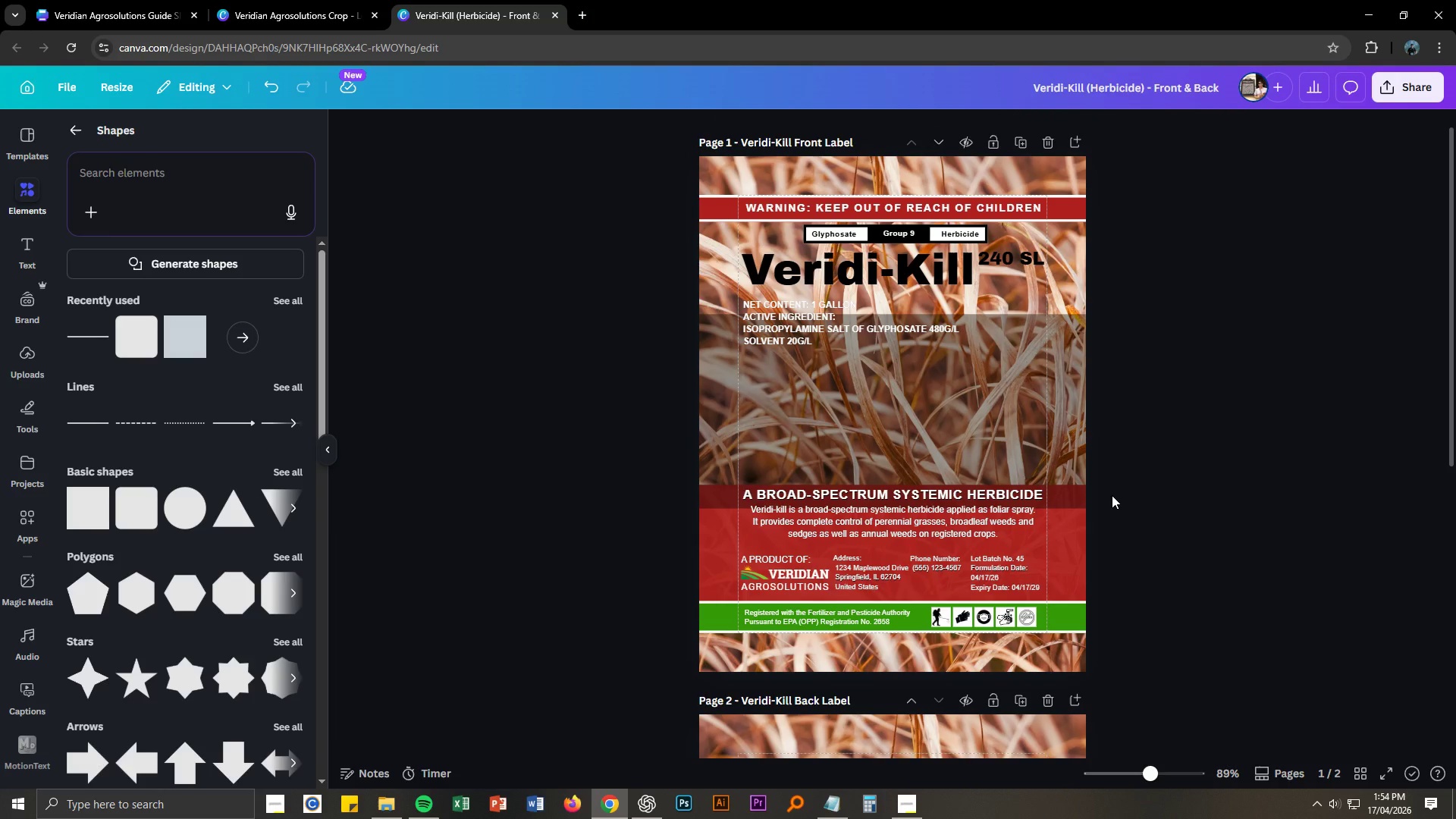 
left_click([1066, 296])
 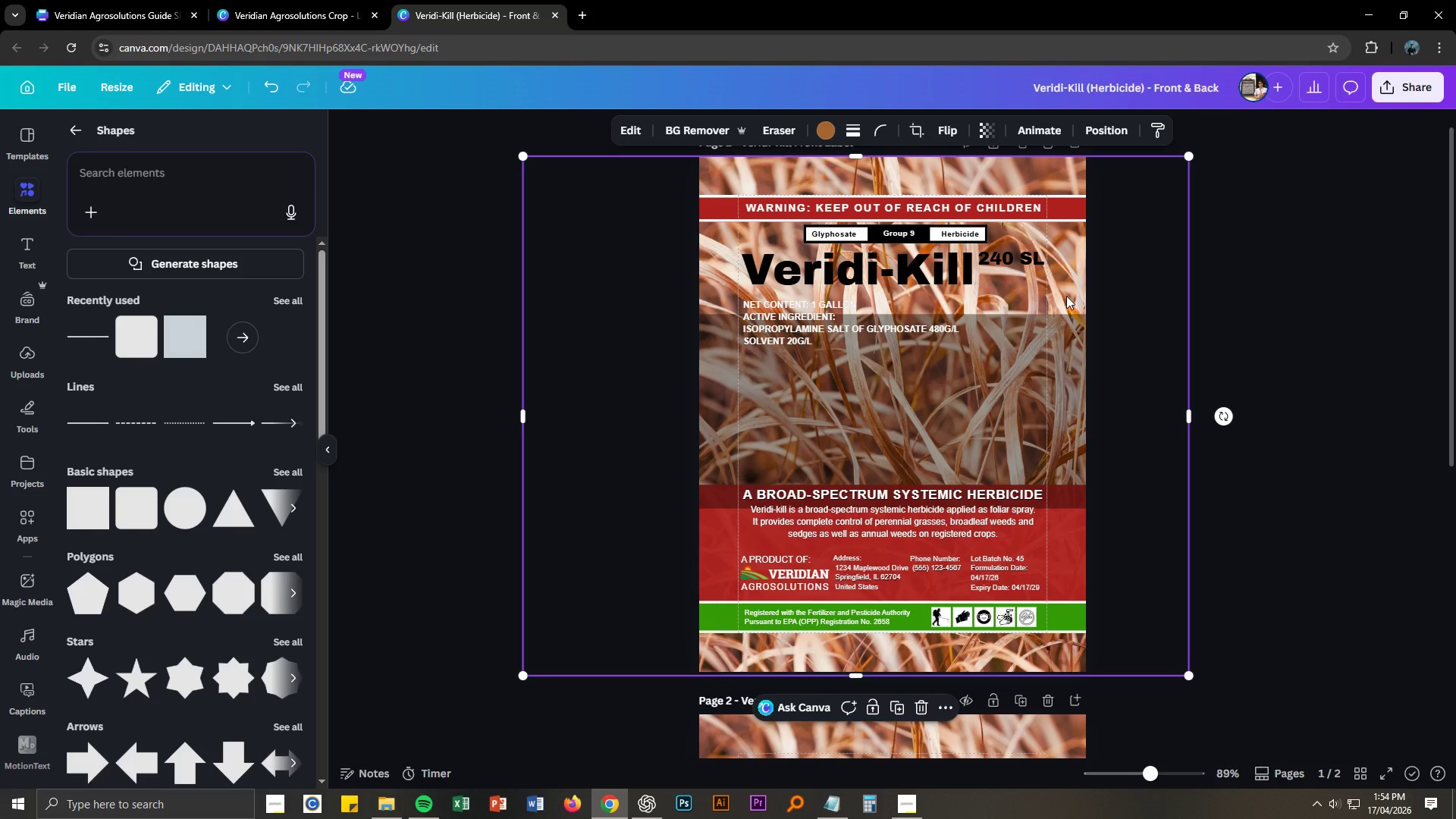 
right_click([1066, 296])
 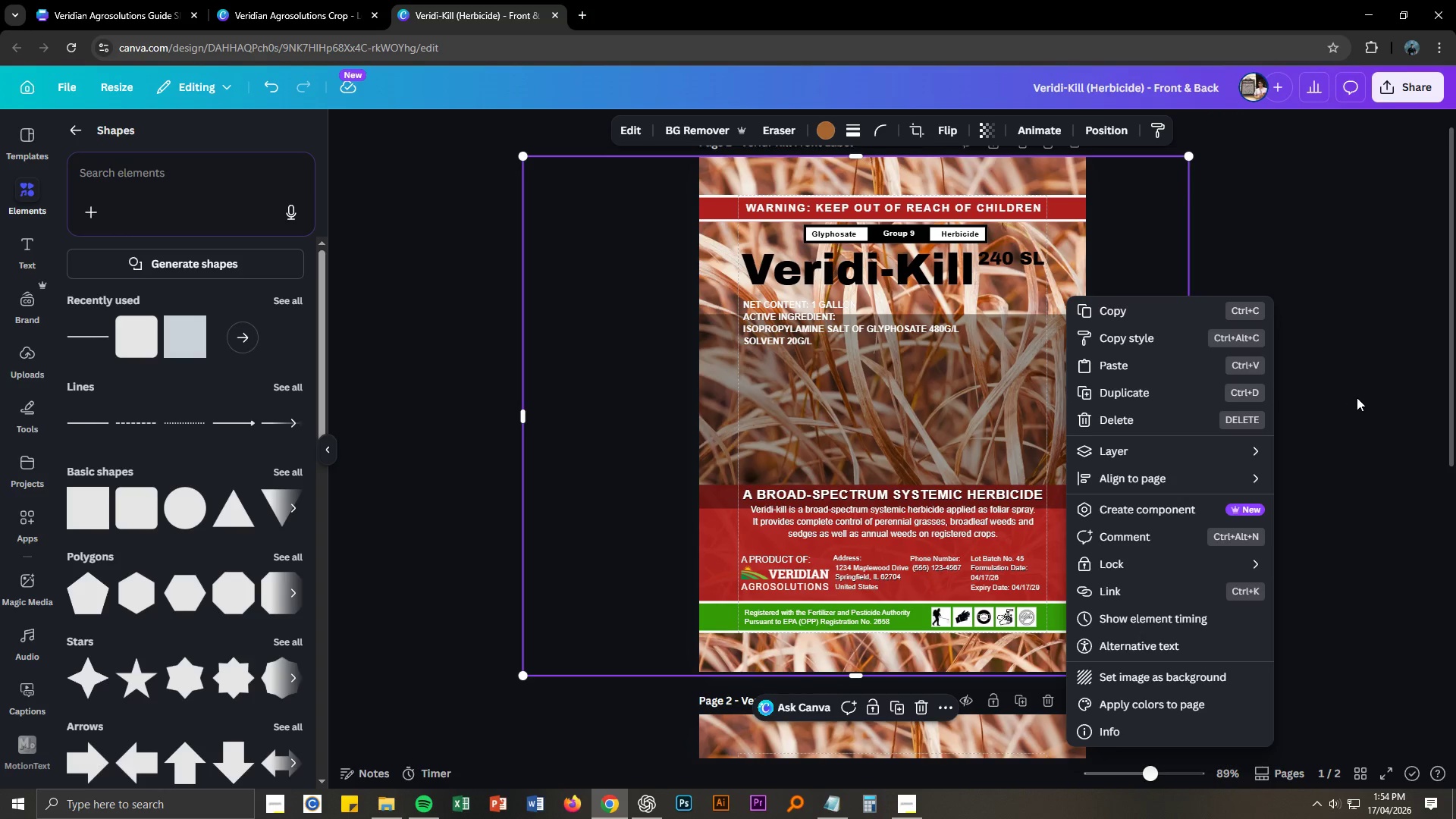 
left_click([1357, 397])
 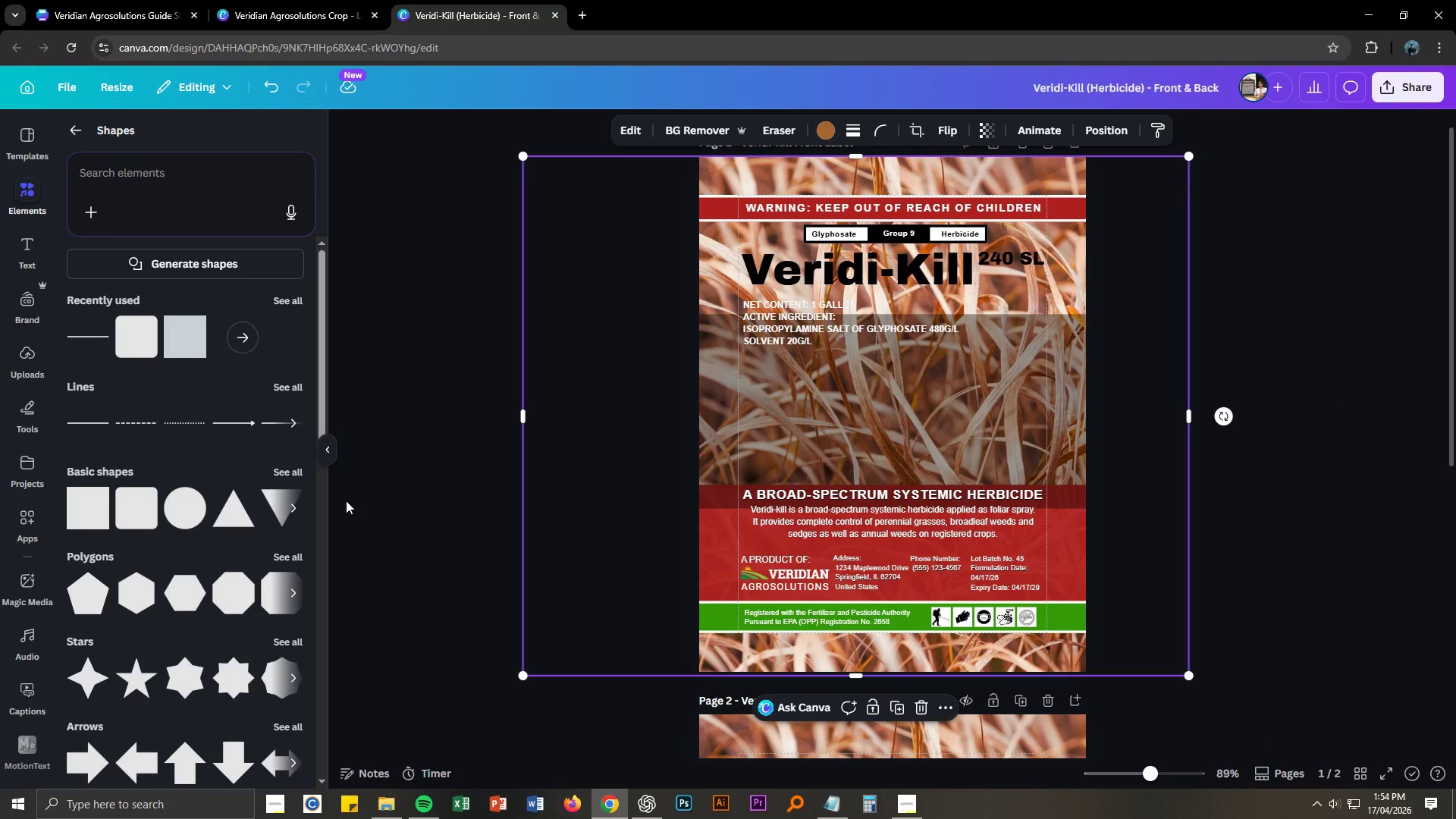 
scroll: coordinate [283, 490], scroll_direction: down, amount: 15.0
 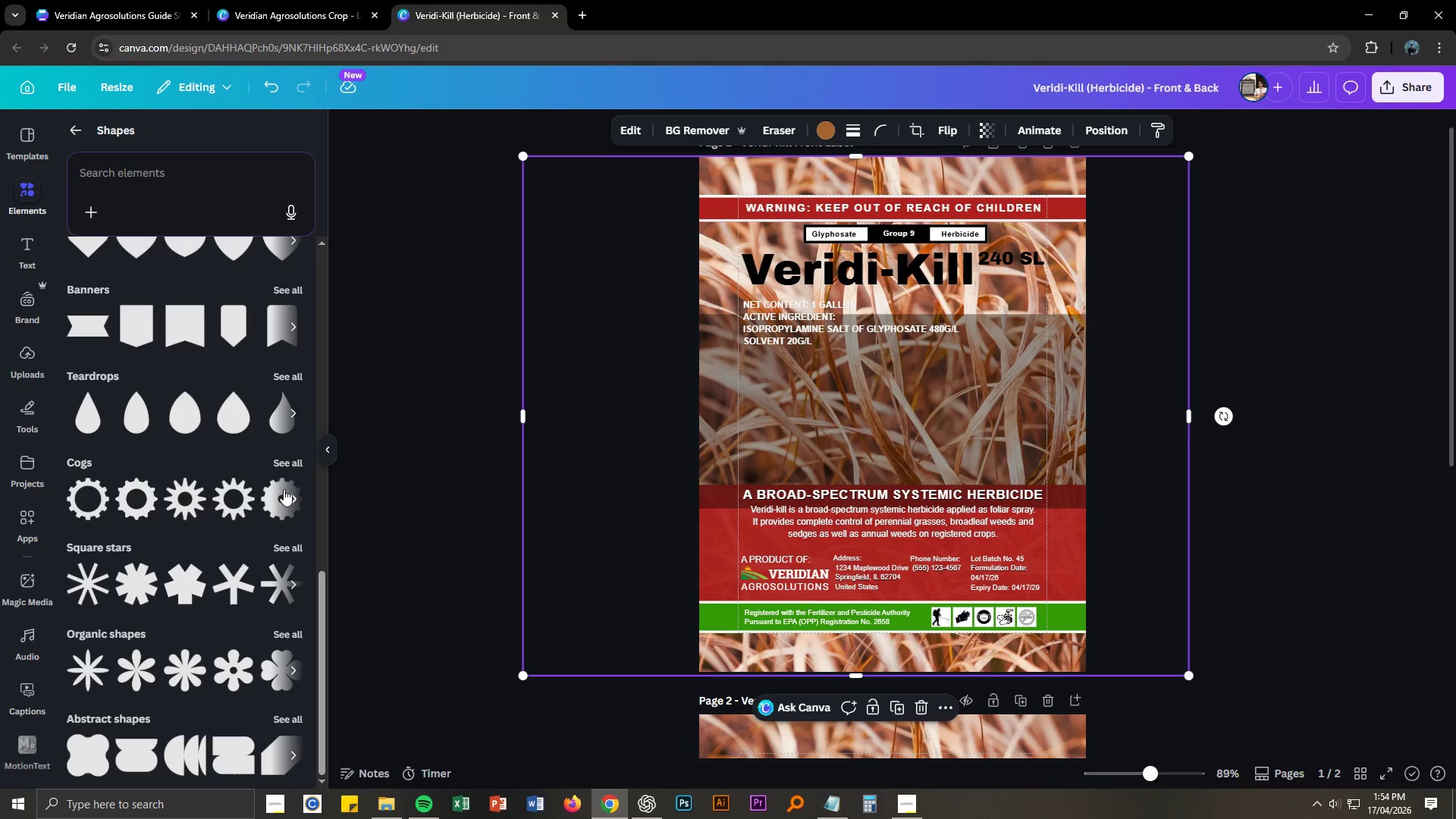 
scroll: coordinate [287, 486], scroll_direction: up, amount: 8.0
 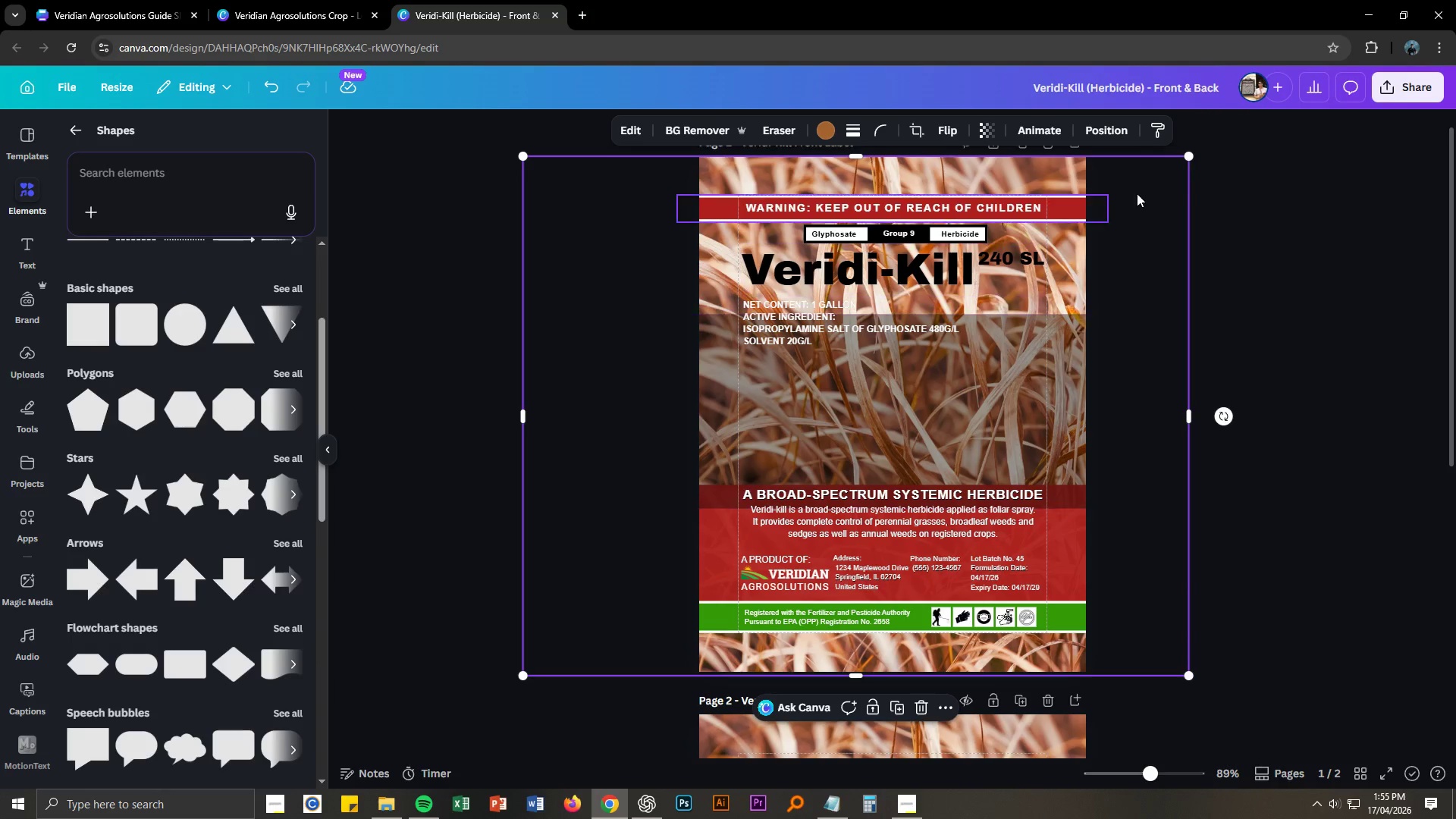 
left_click_drag(start_coordinate=[1191, 158], to_coordinate=[1116, 229])
 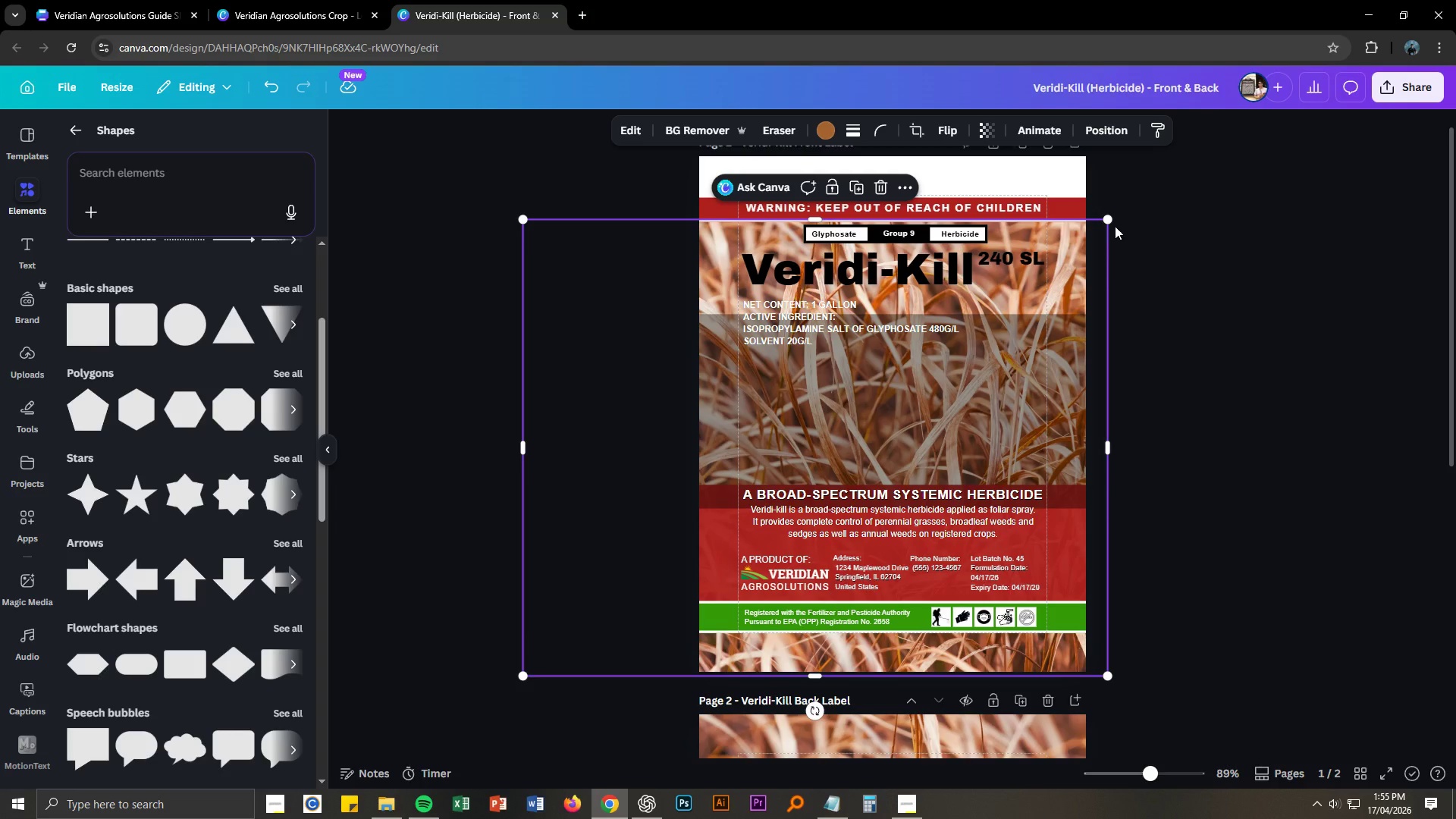 
left_click_drag(start_coordinate=[1109, 221], to_coordinate=[1131, 255])
 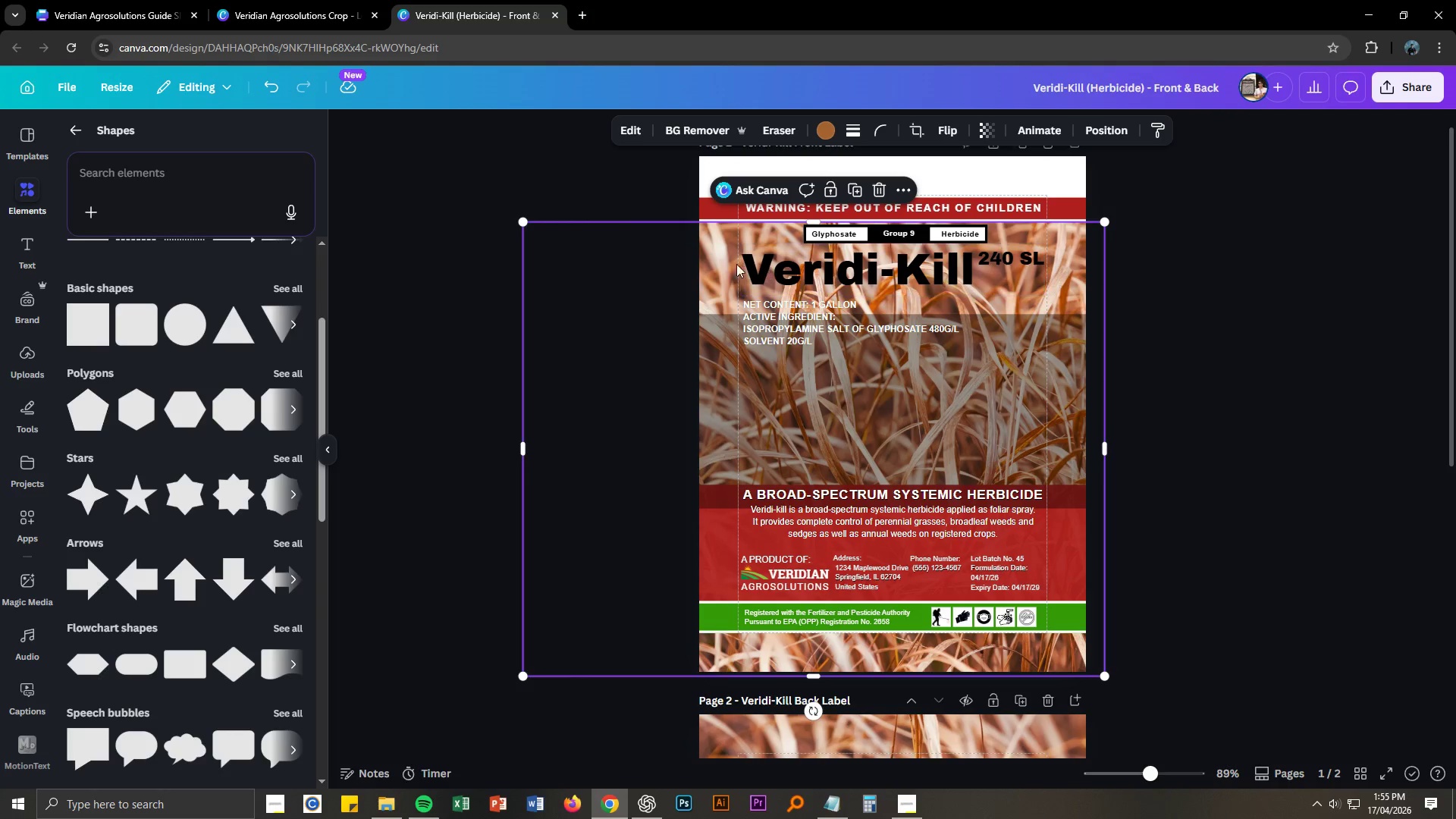 
left_click_drag(start_coordinate=[714, 246], to_coordinate=[754, 322])
 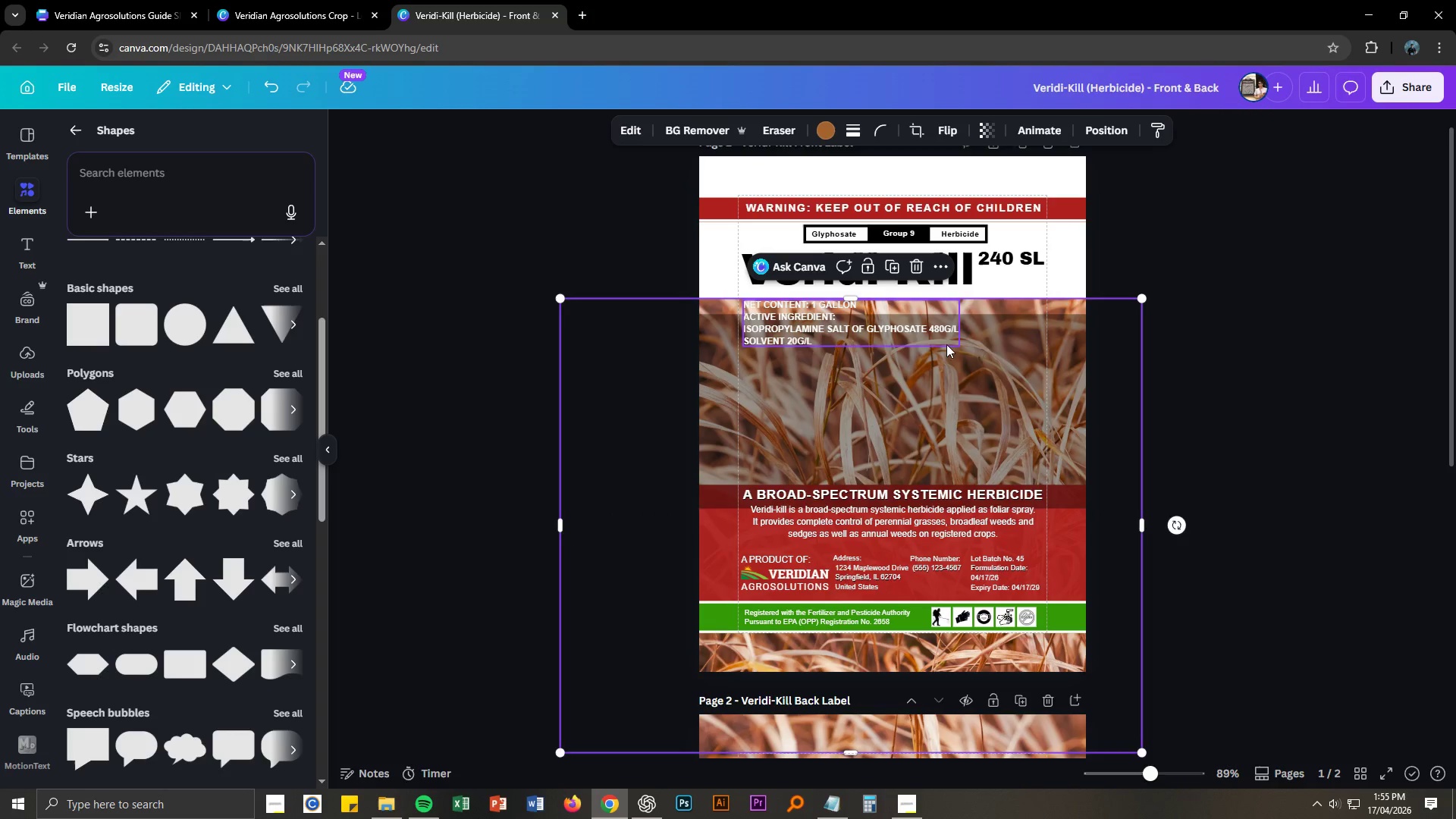 
left_click([985, 340])
 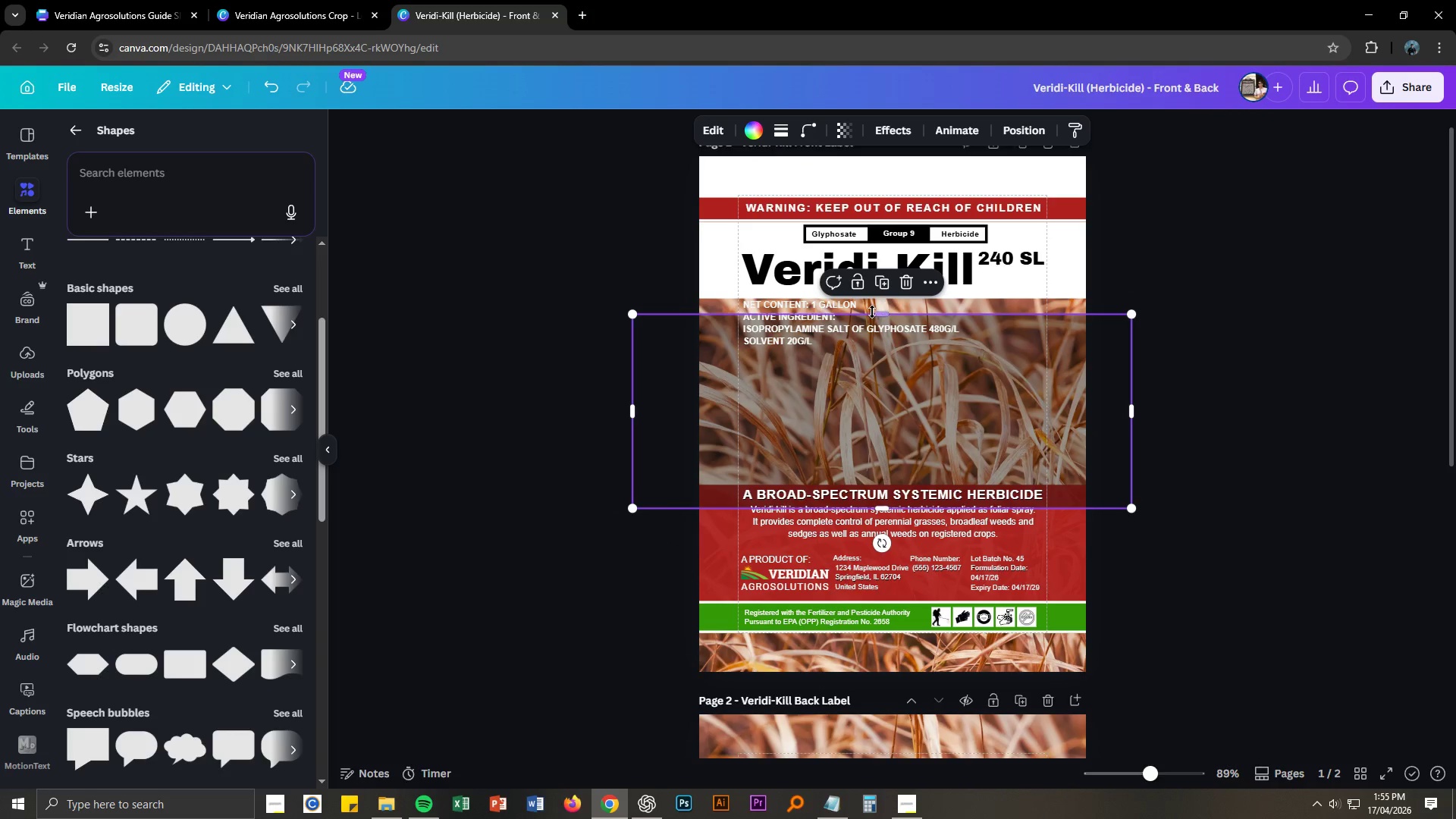 
left_click_drag(start_coordinate=[879, 315], to_coordinate=[880, 300])
 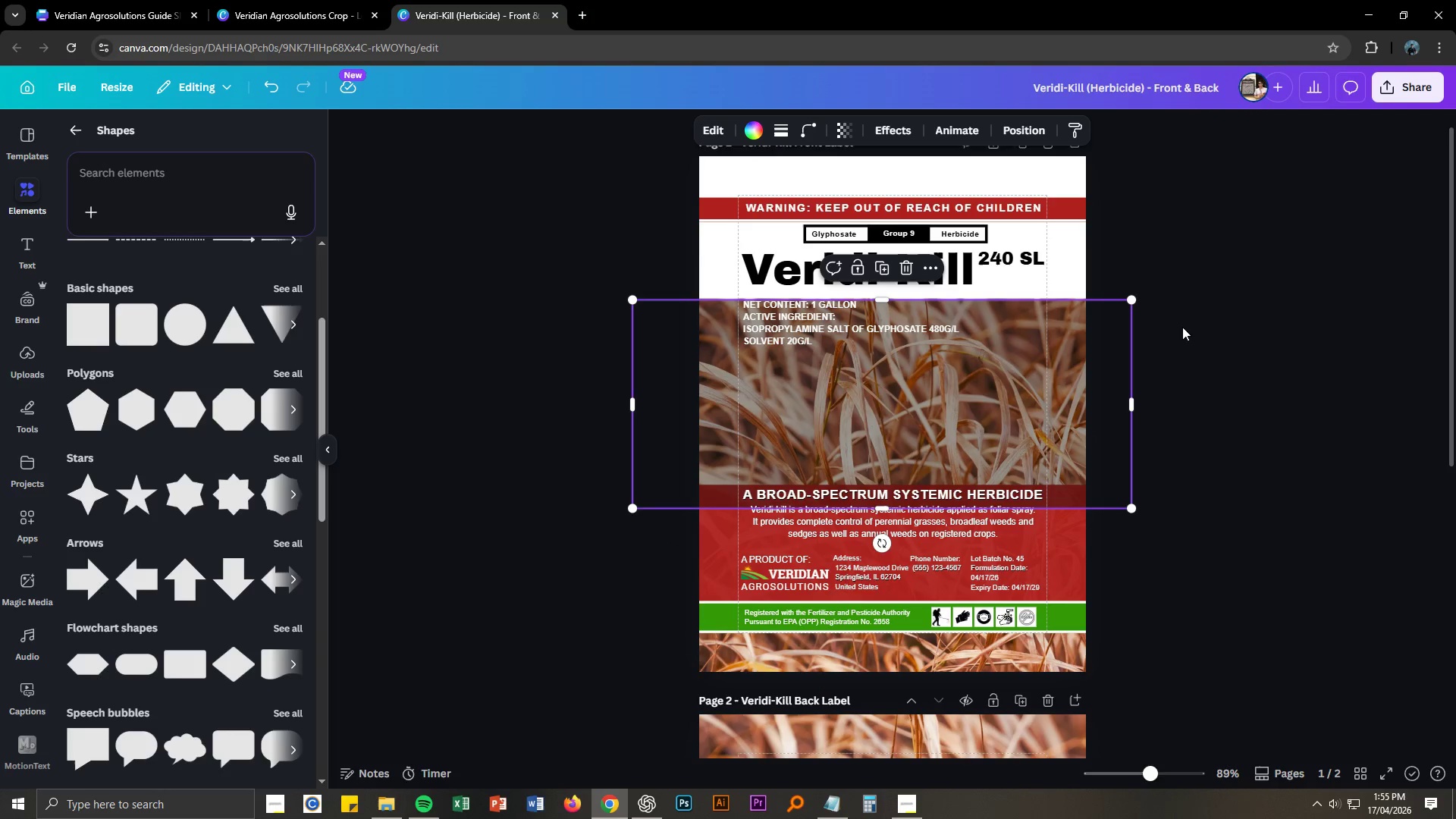 
left_click([1216, 331])
 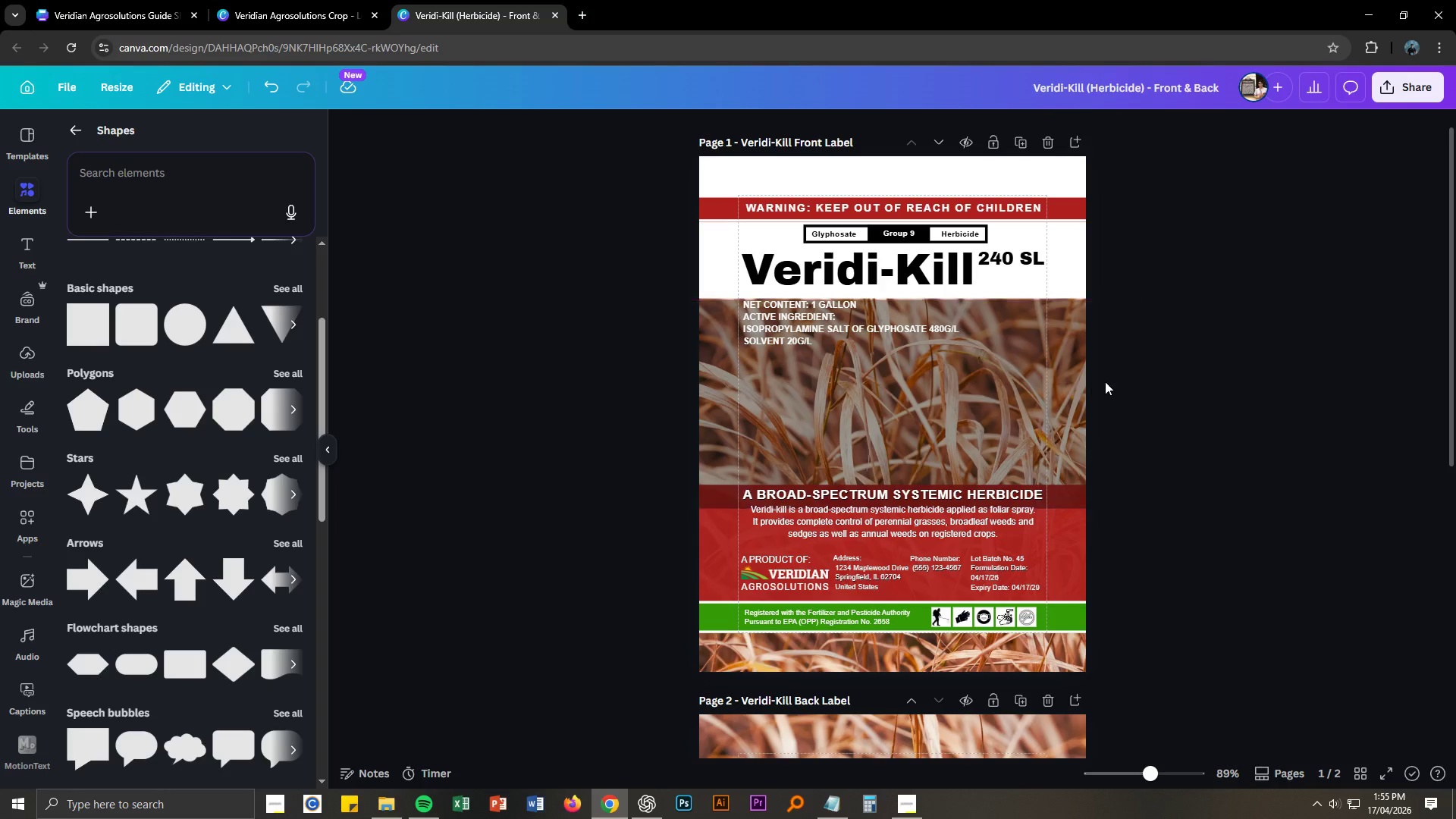 
key(Control+ControlLeft)
 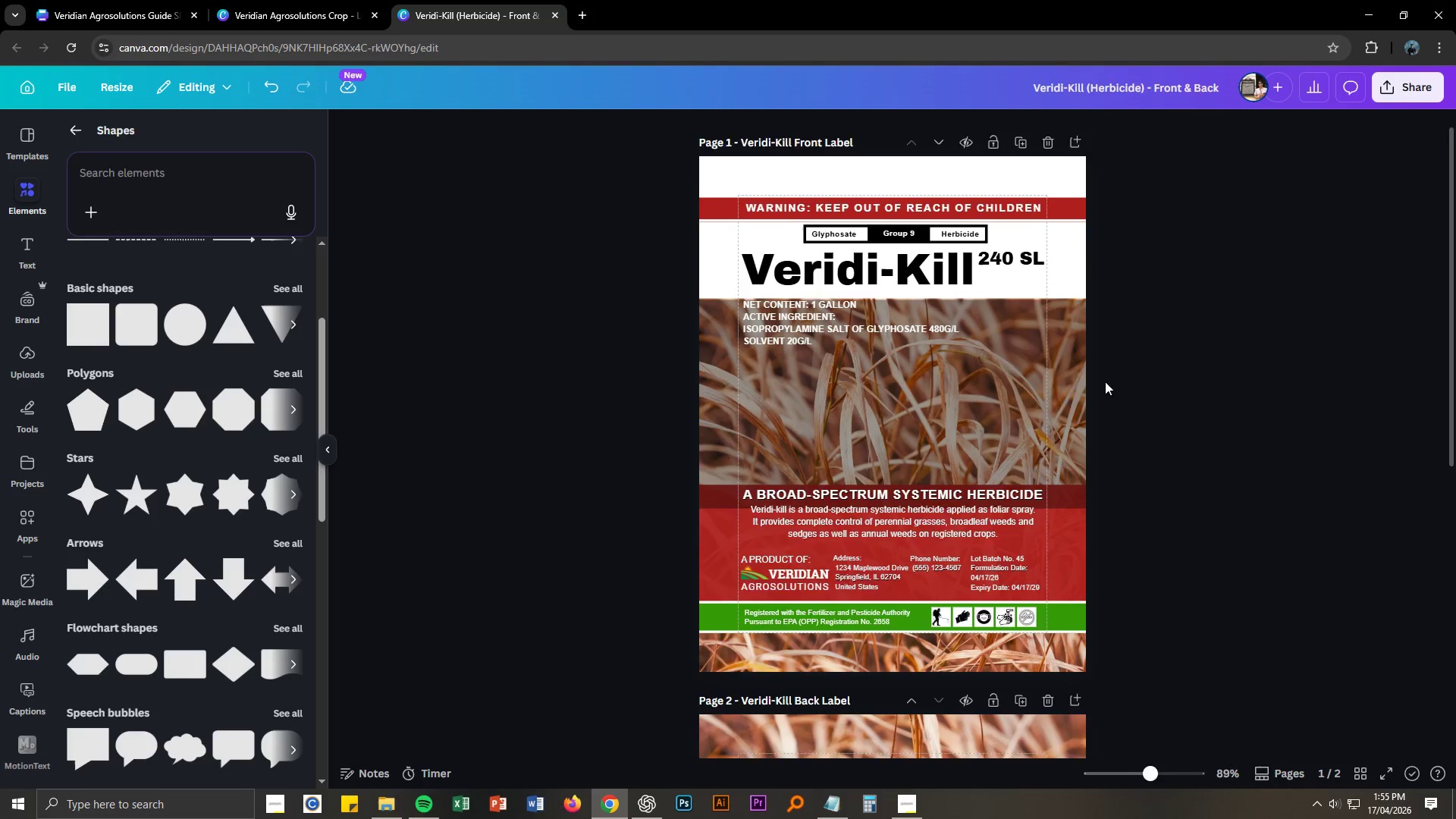 
key(Control+NumpadAdd)
 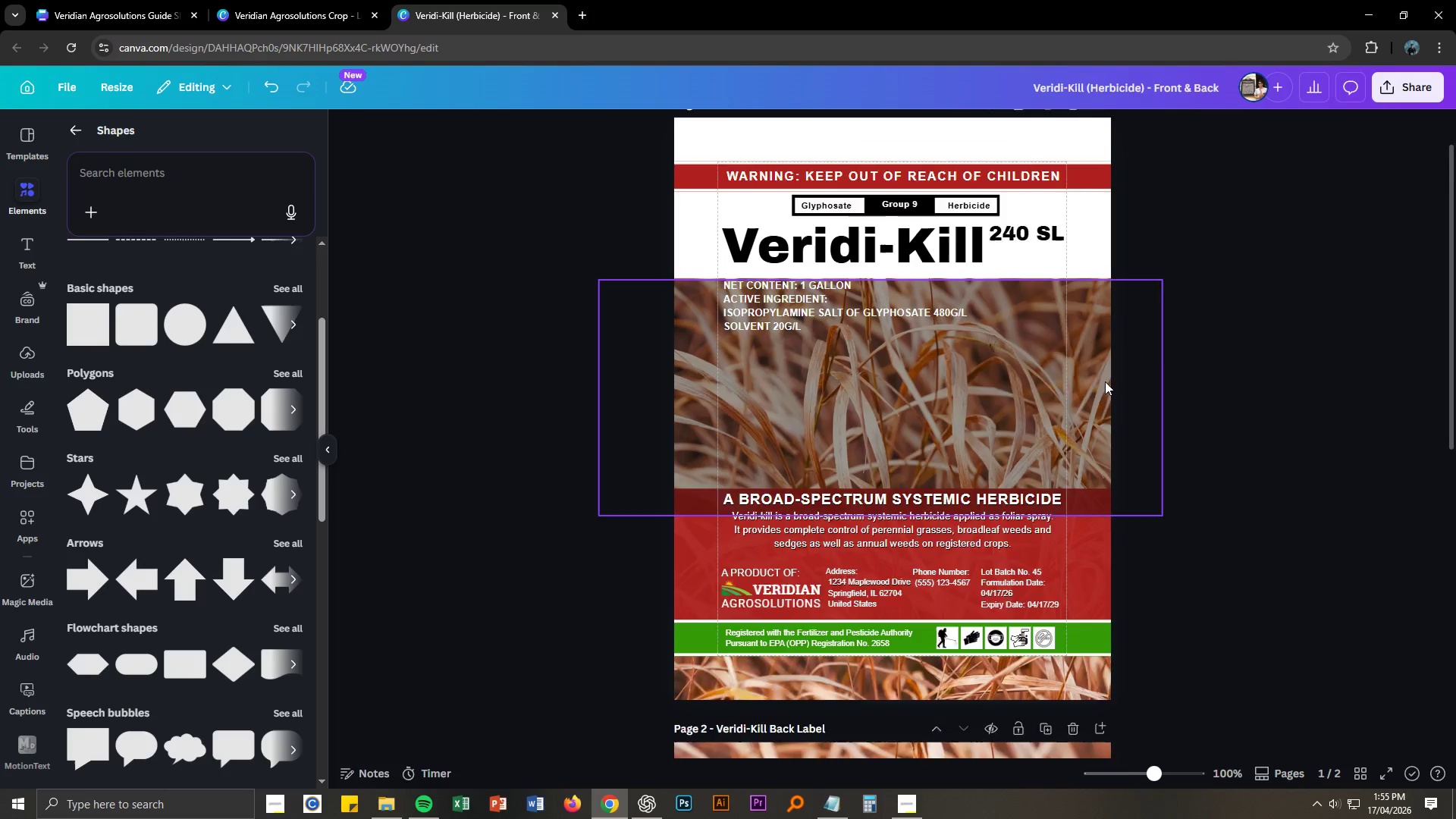 
key(Control+NumpadAdd)
 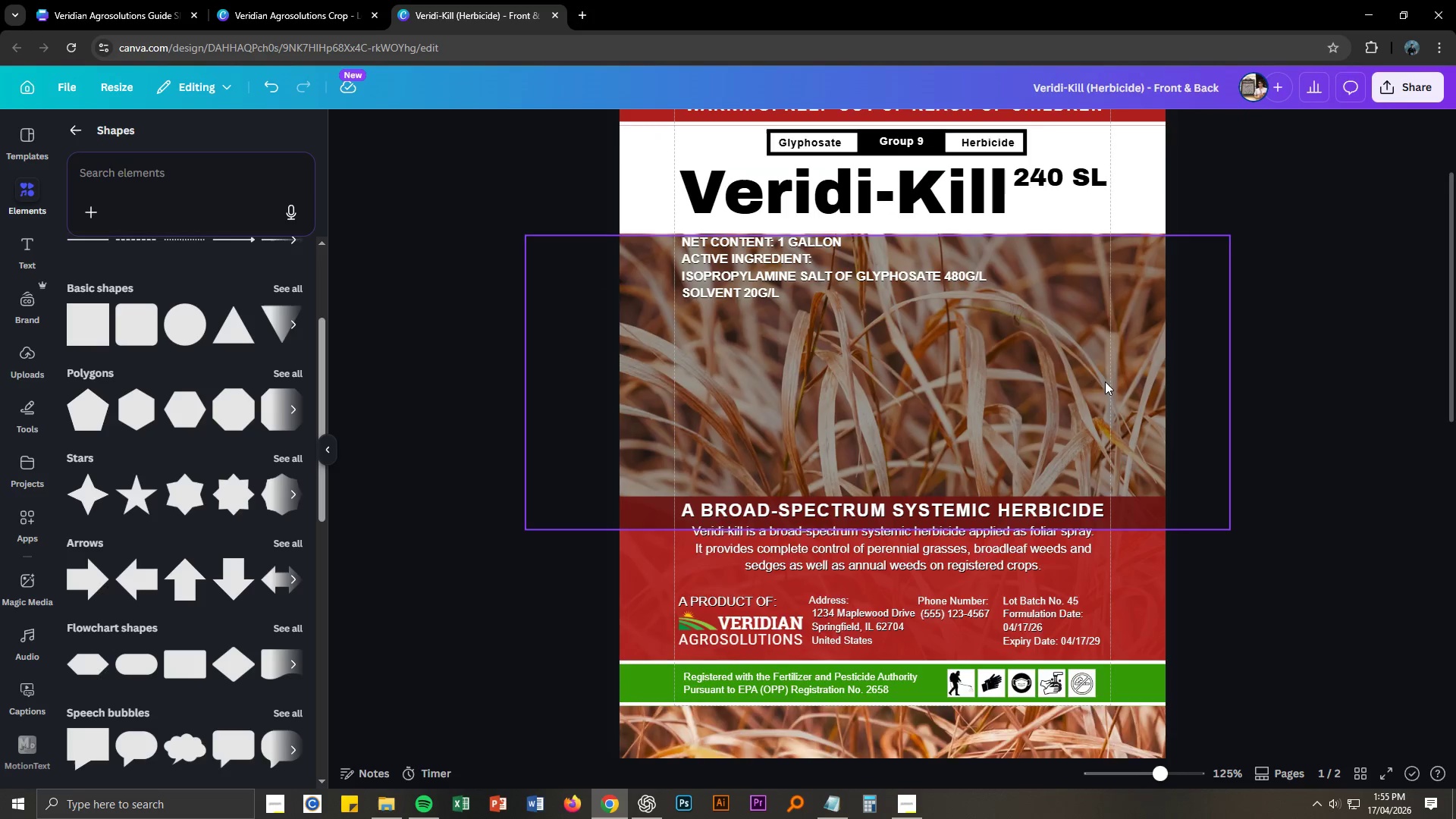 
key(Control+NumpadAdd)
 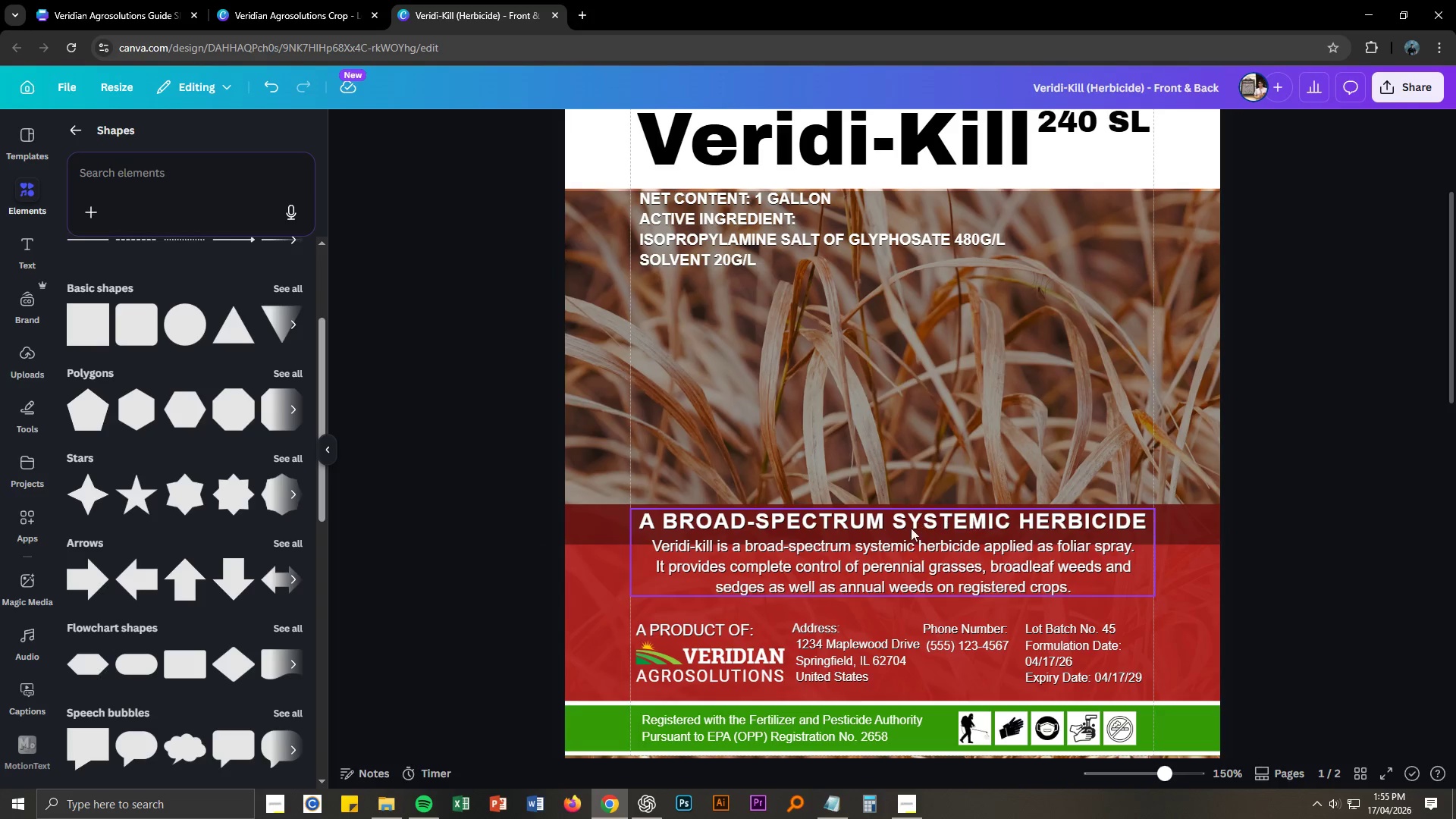 
left_click([904, 534])
 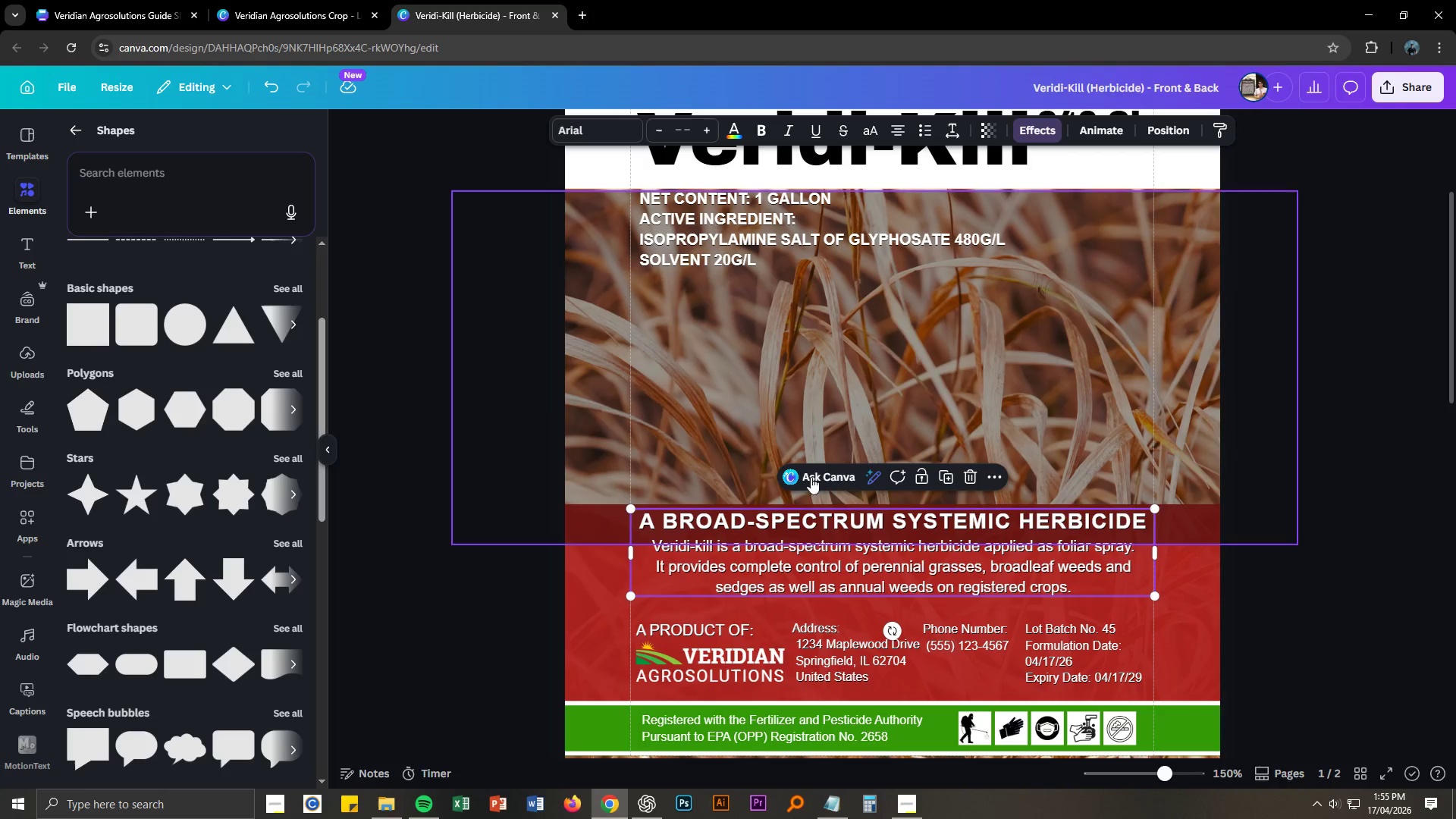 
left_click([798, 415])
 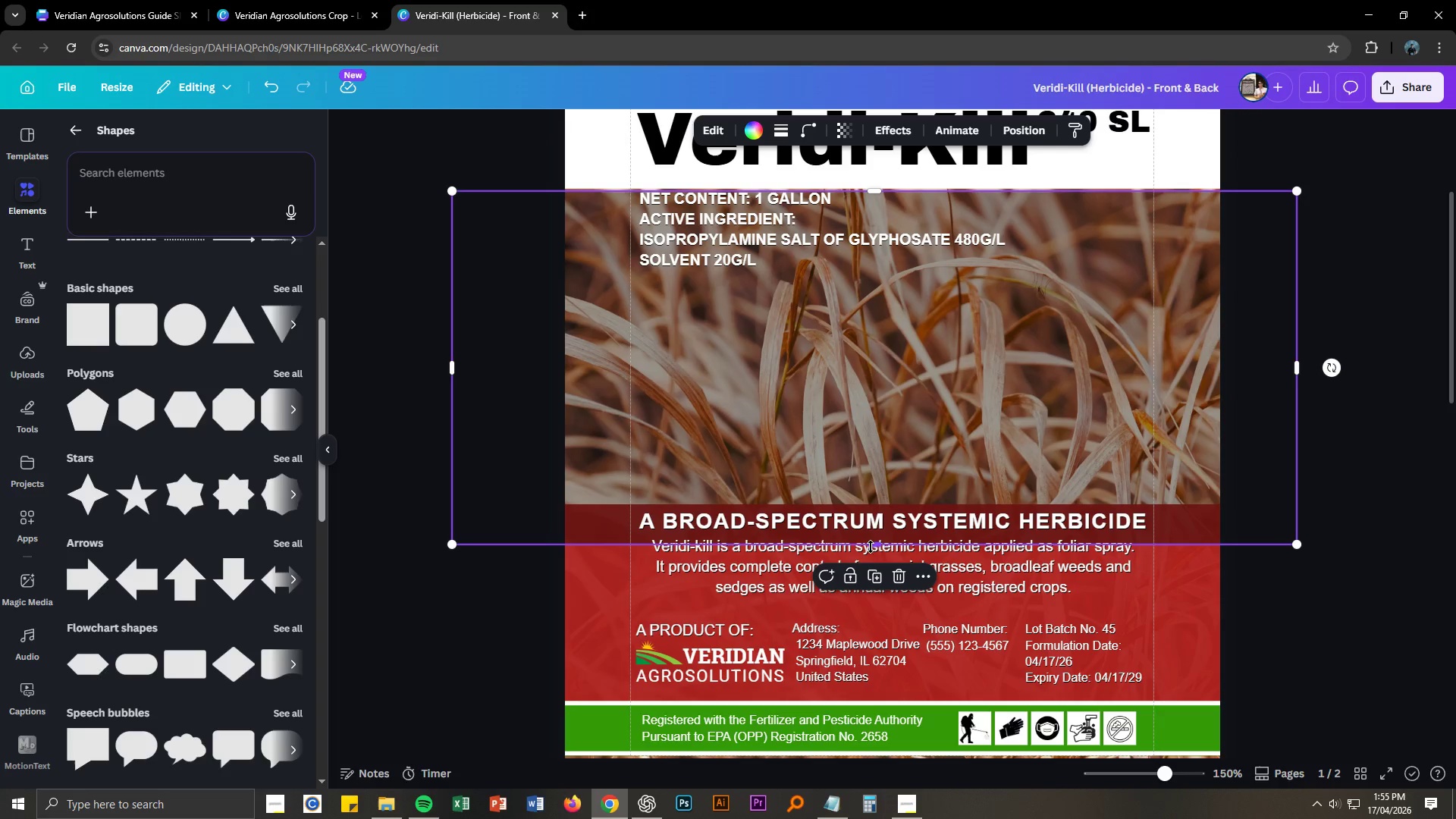 
left_click_drag(start_coordinate=[874, 550], to_coordinate=[871, 509])
 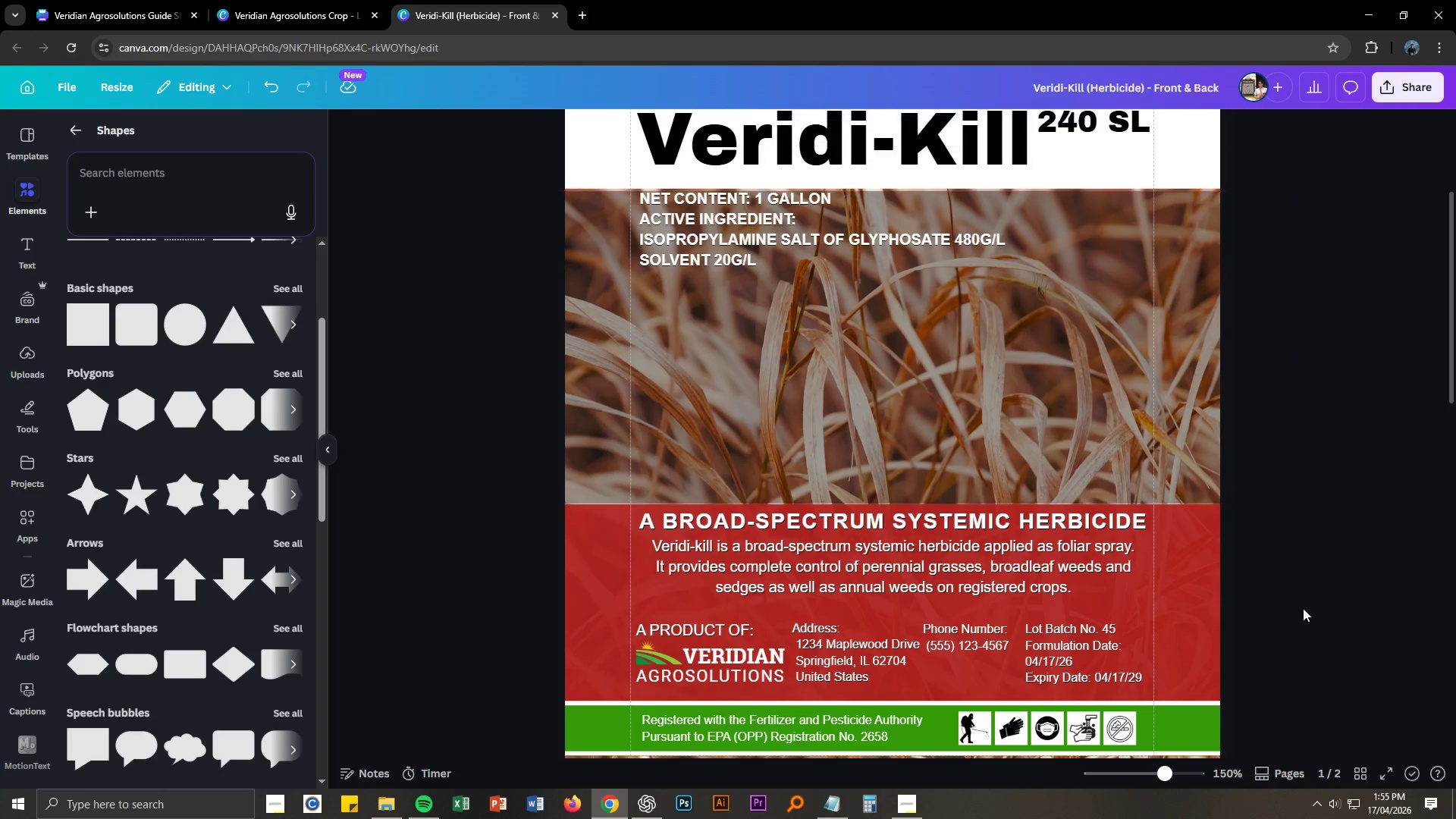 
hold_key(key=ControlLeft, duration=0.77)
 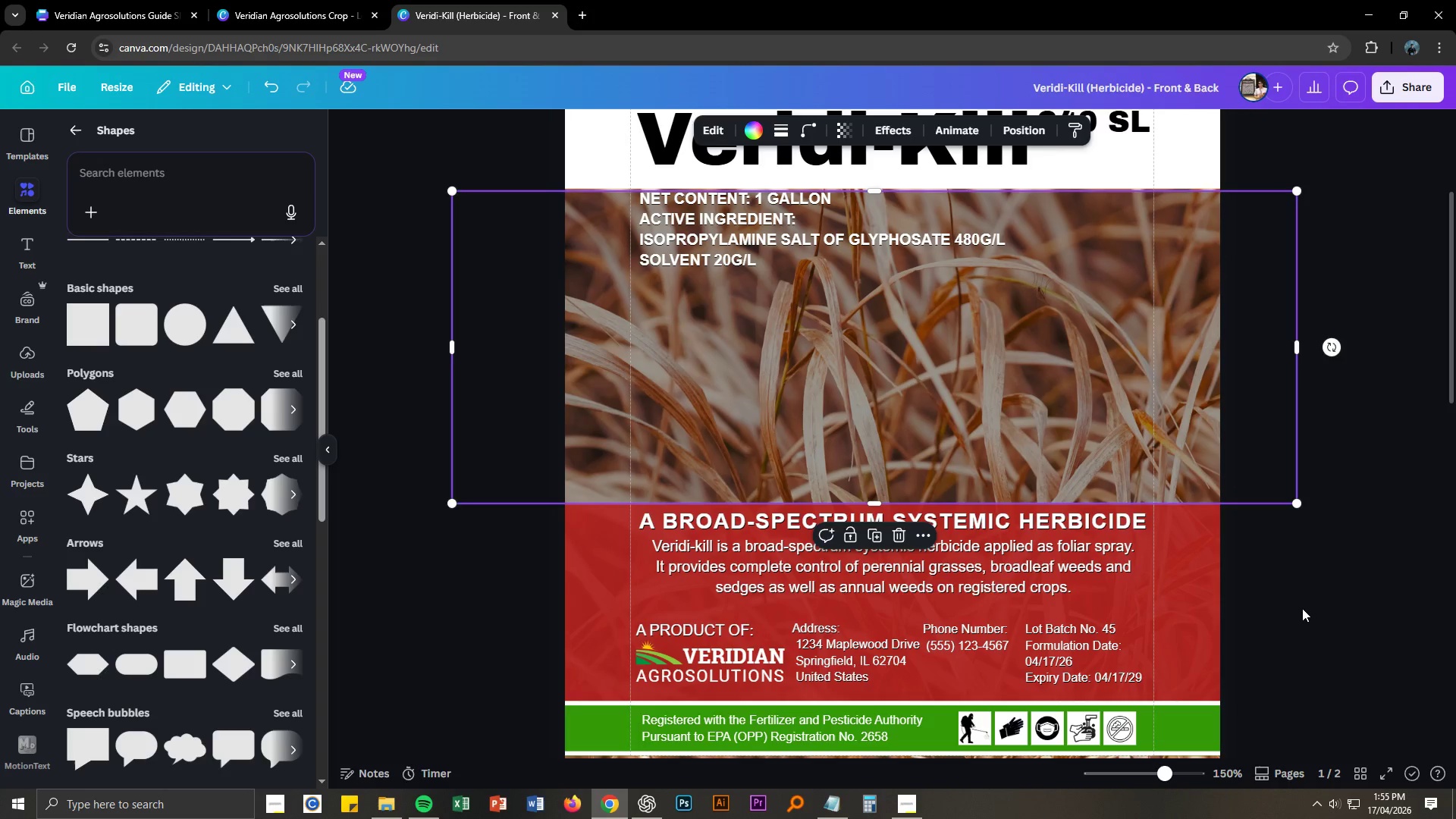 
left_click([1303, 608])
 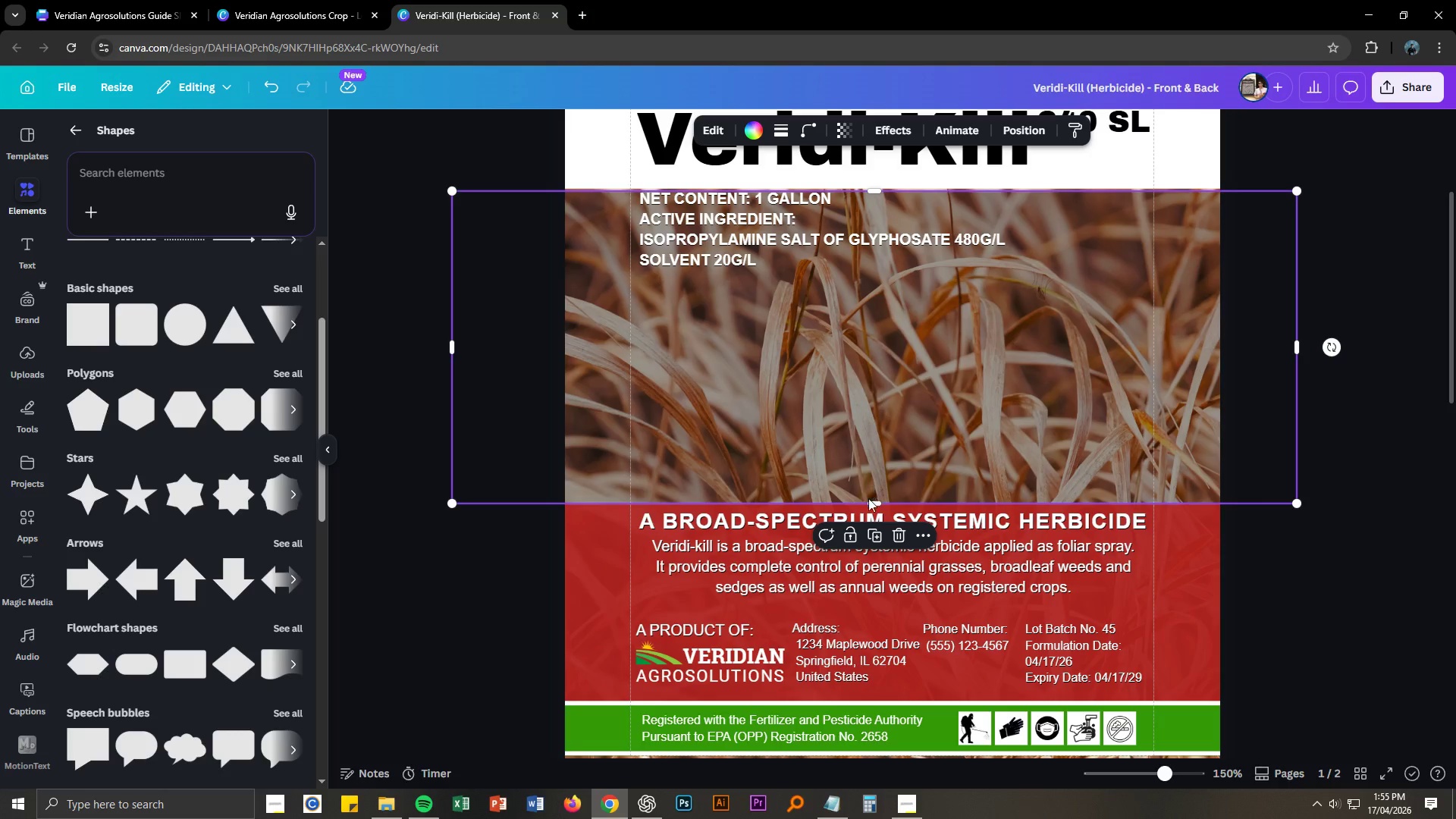 
left_click_drag(start_coordinate=[871, 501], to_coordinate=[867, 504])
 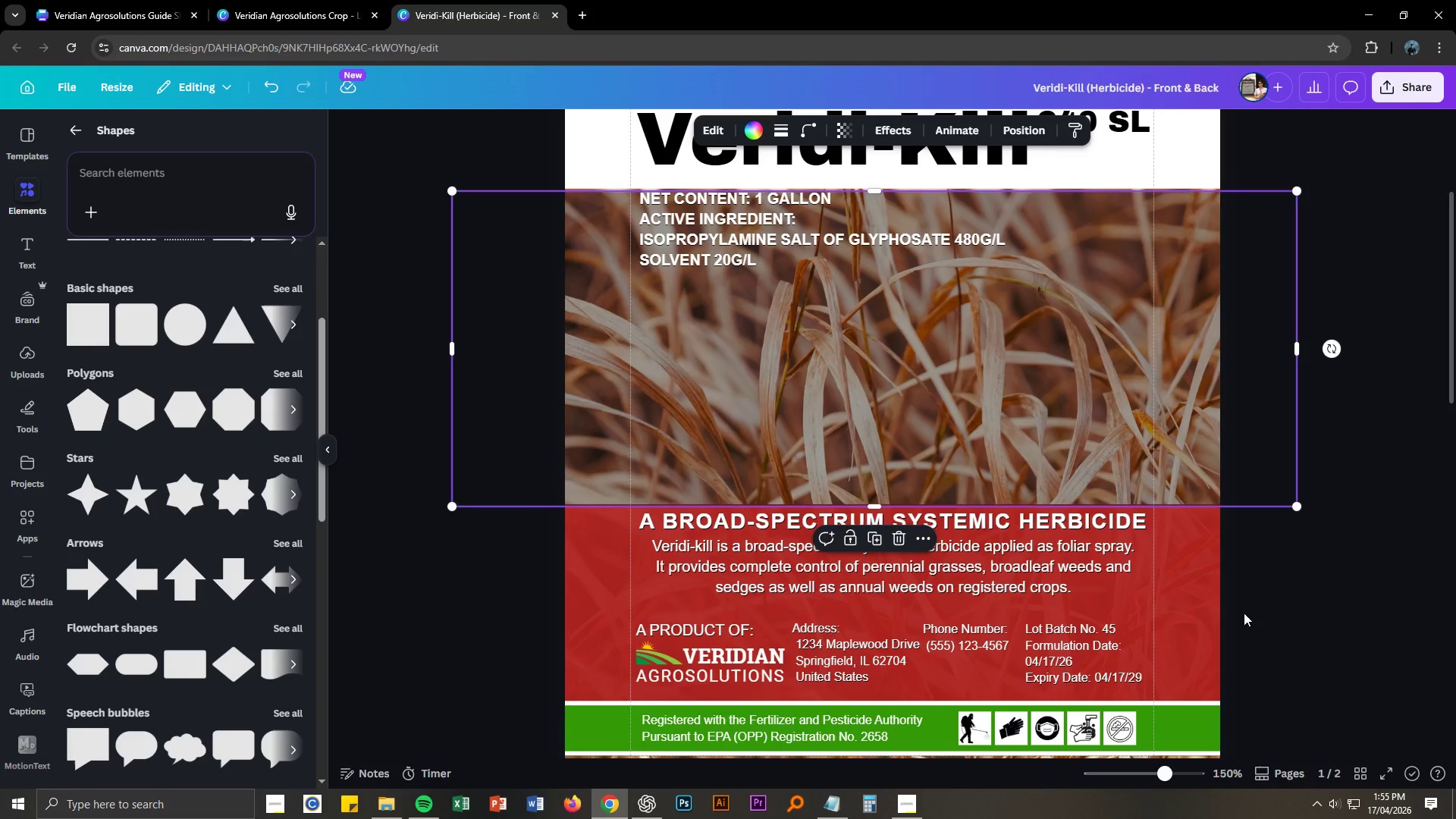 
hold_key(key=ControlLeft, duration=1.5)
 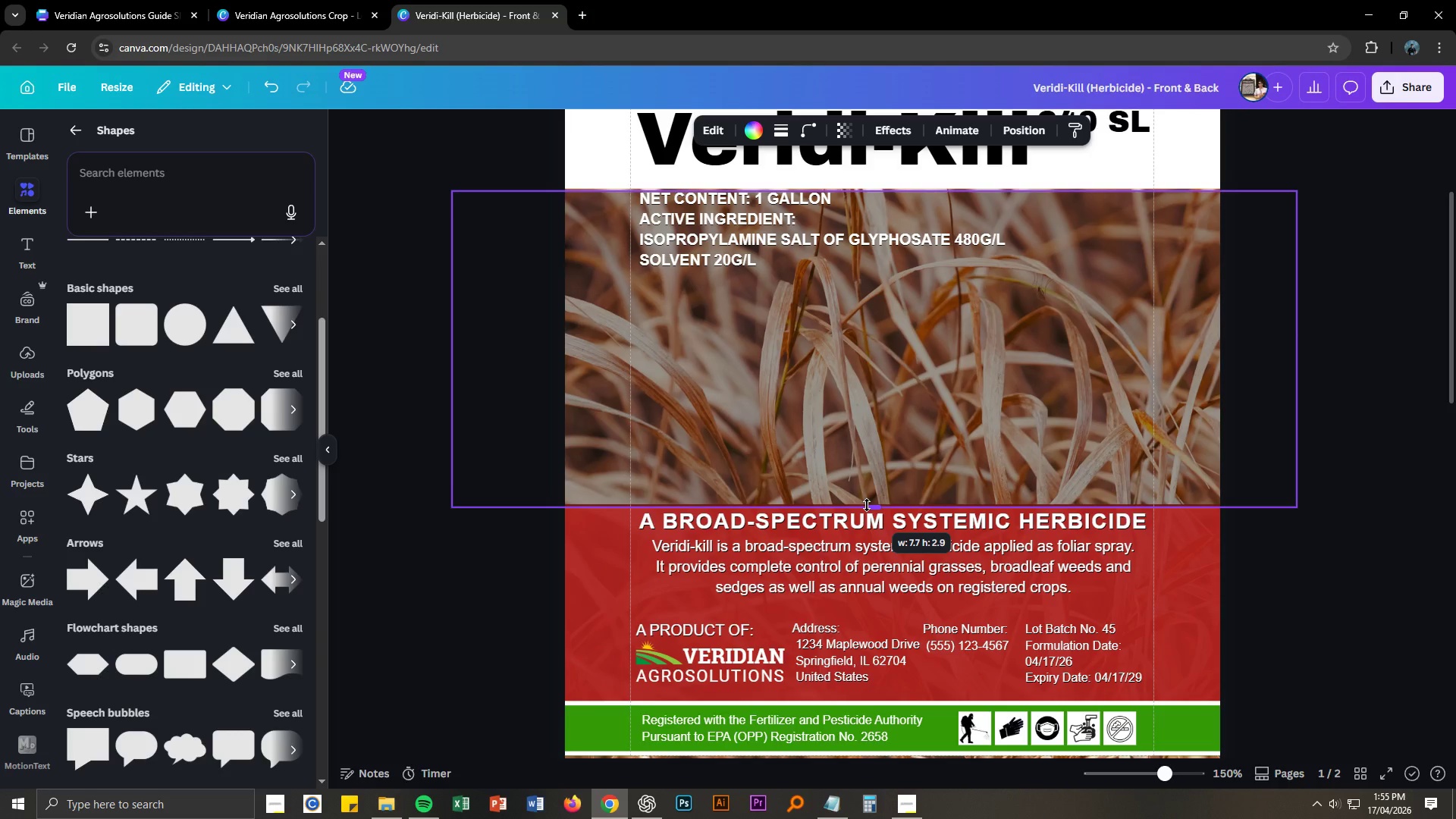 
hold_key(key=ControlLeft, duration=1.45)
 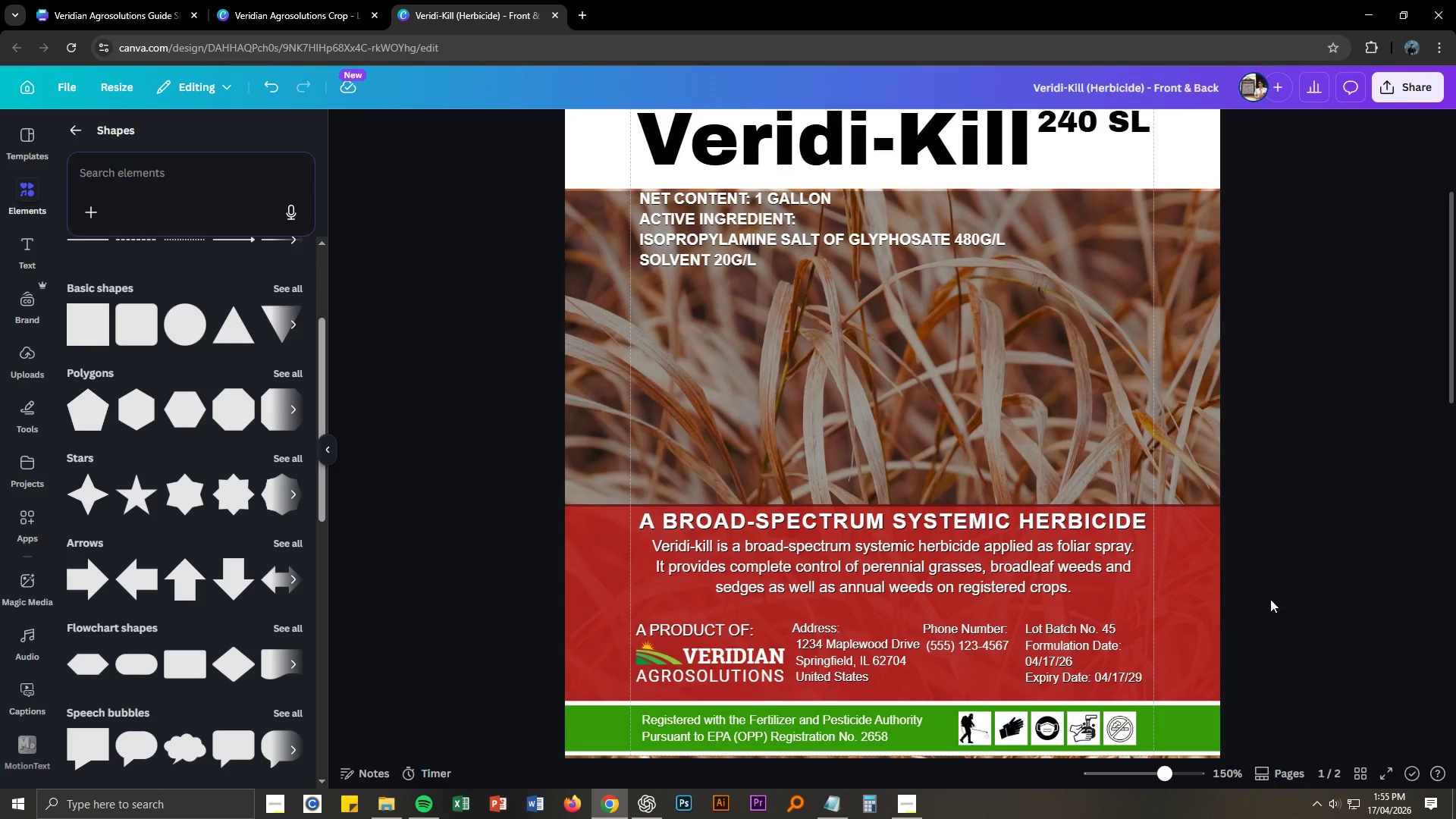 
left_click_drag(start_coordinate=[1037, 580], to_coordinate=[1037, 586])
 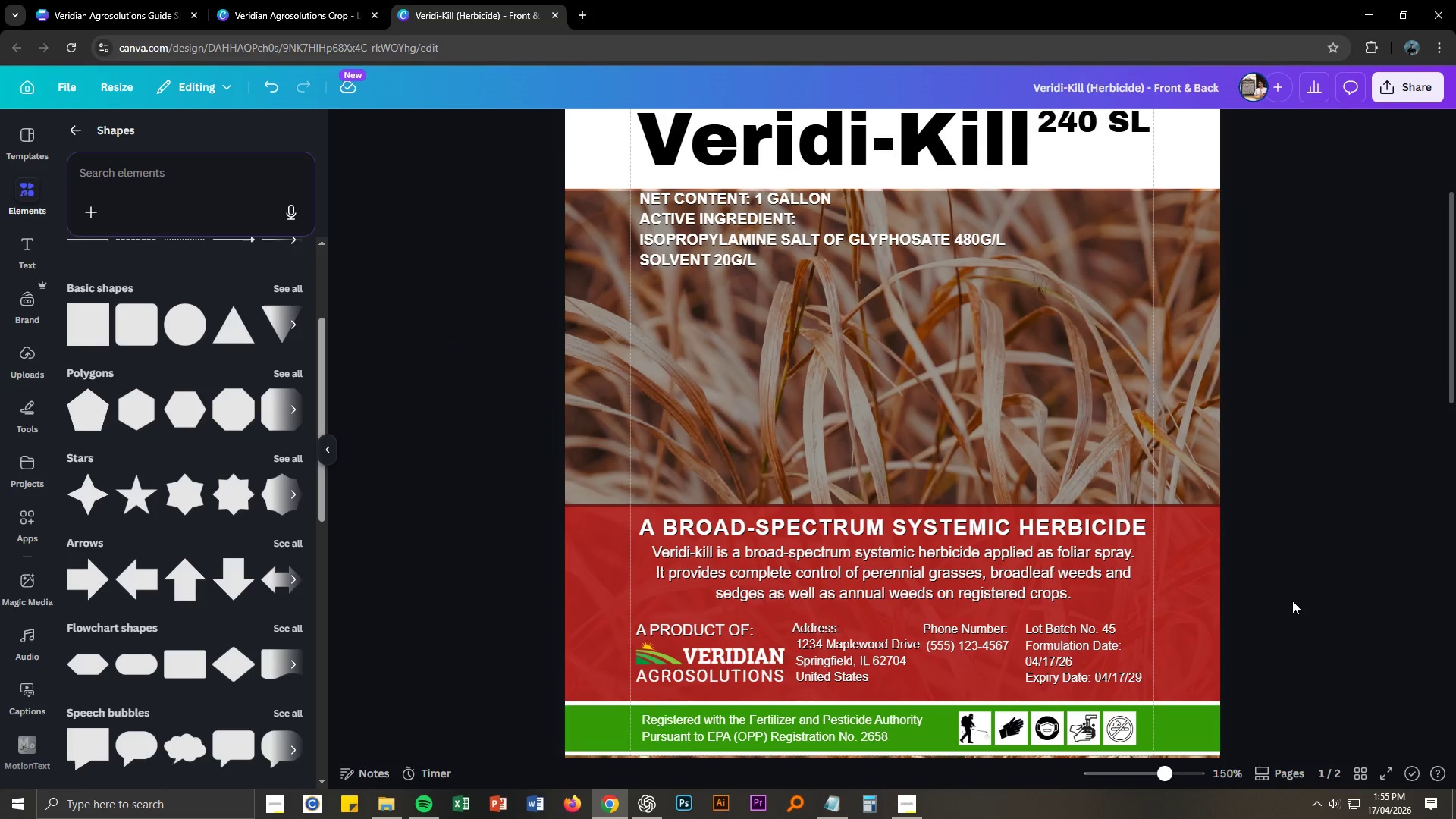 
scroll: coordinate [1292, 601], scroll_direction: up, amount: 3.0
 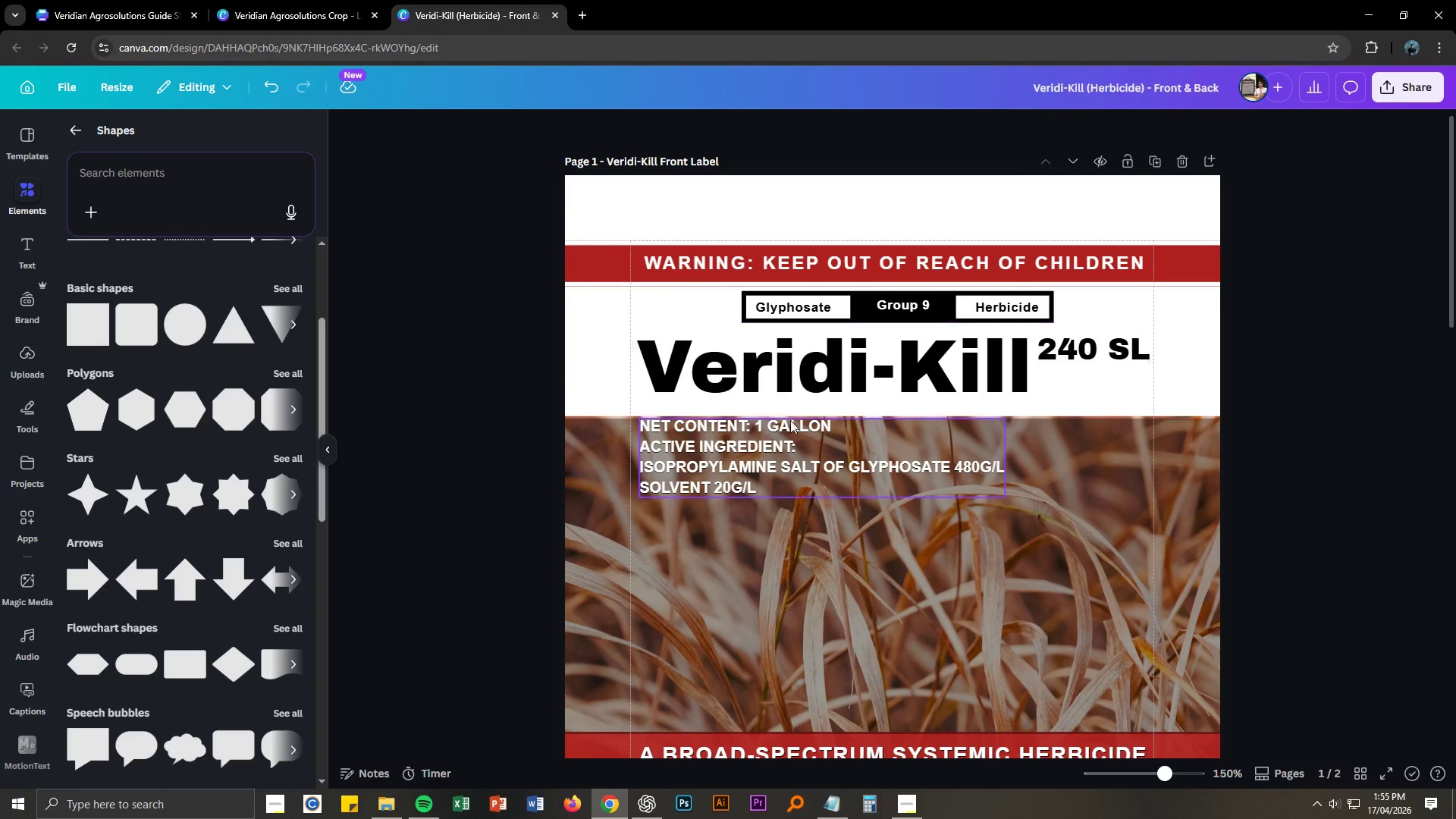 
left_click([869, 422])
 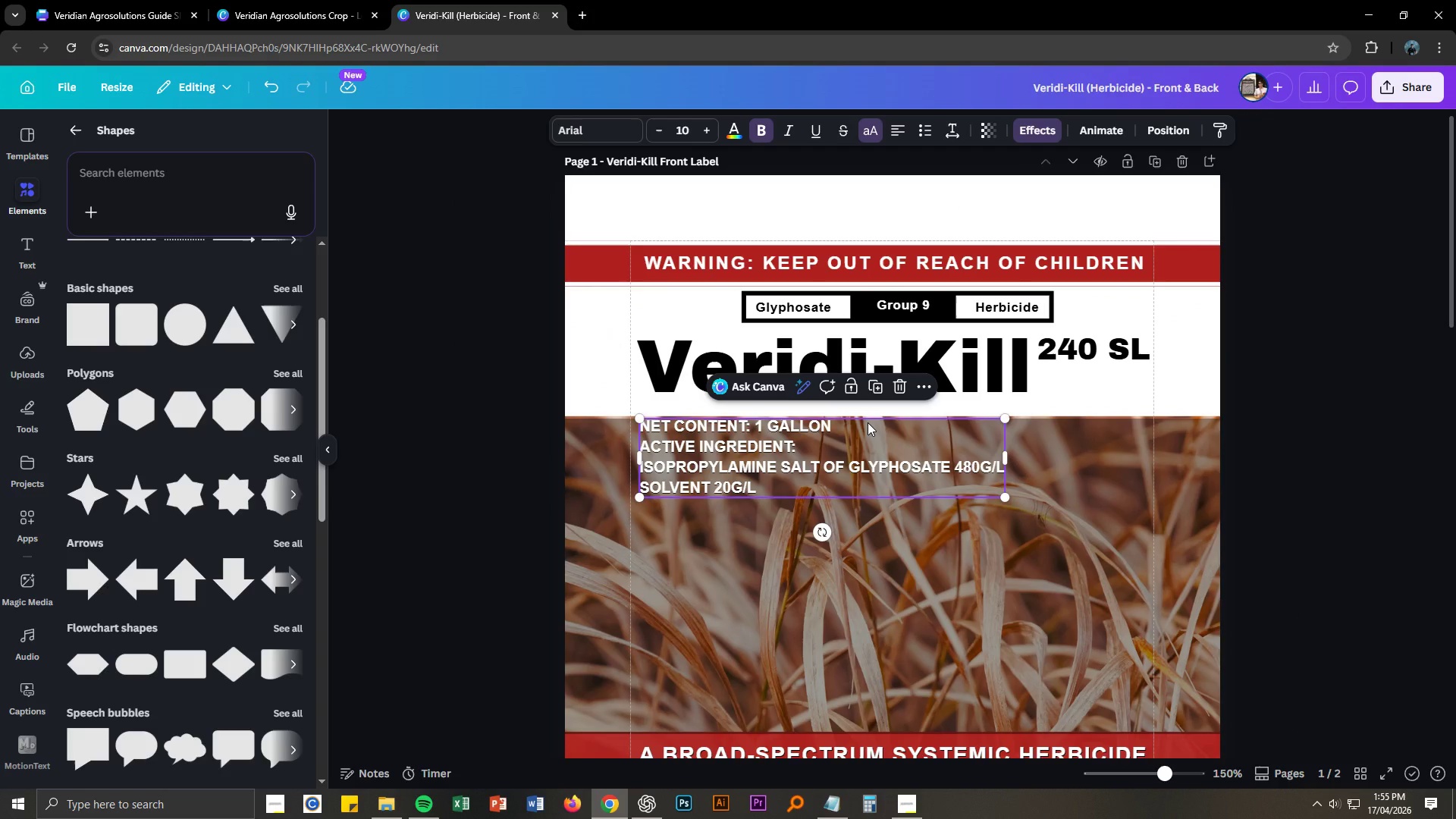 
key(Control+NumpadAdd)
 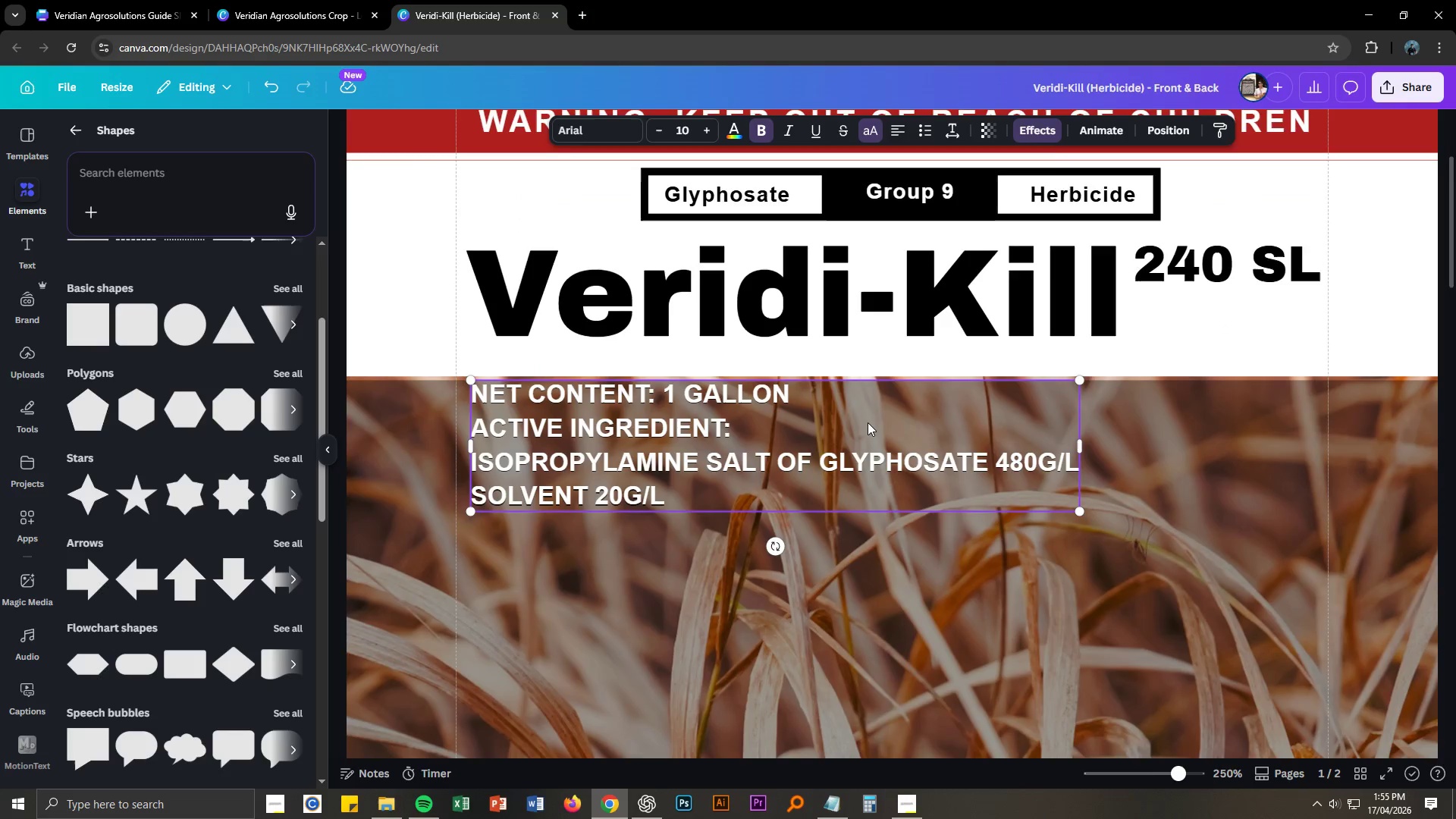 
key(Control+NumpadAdd)
 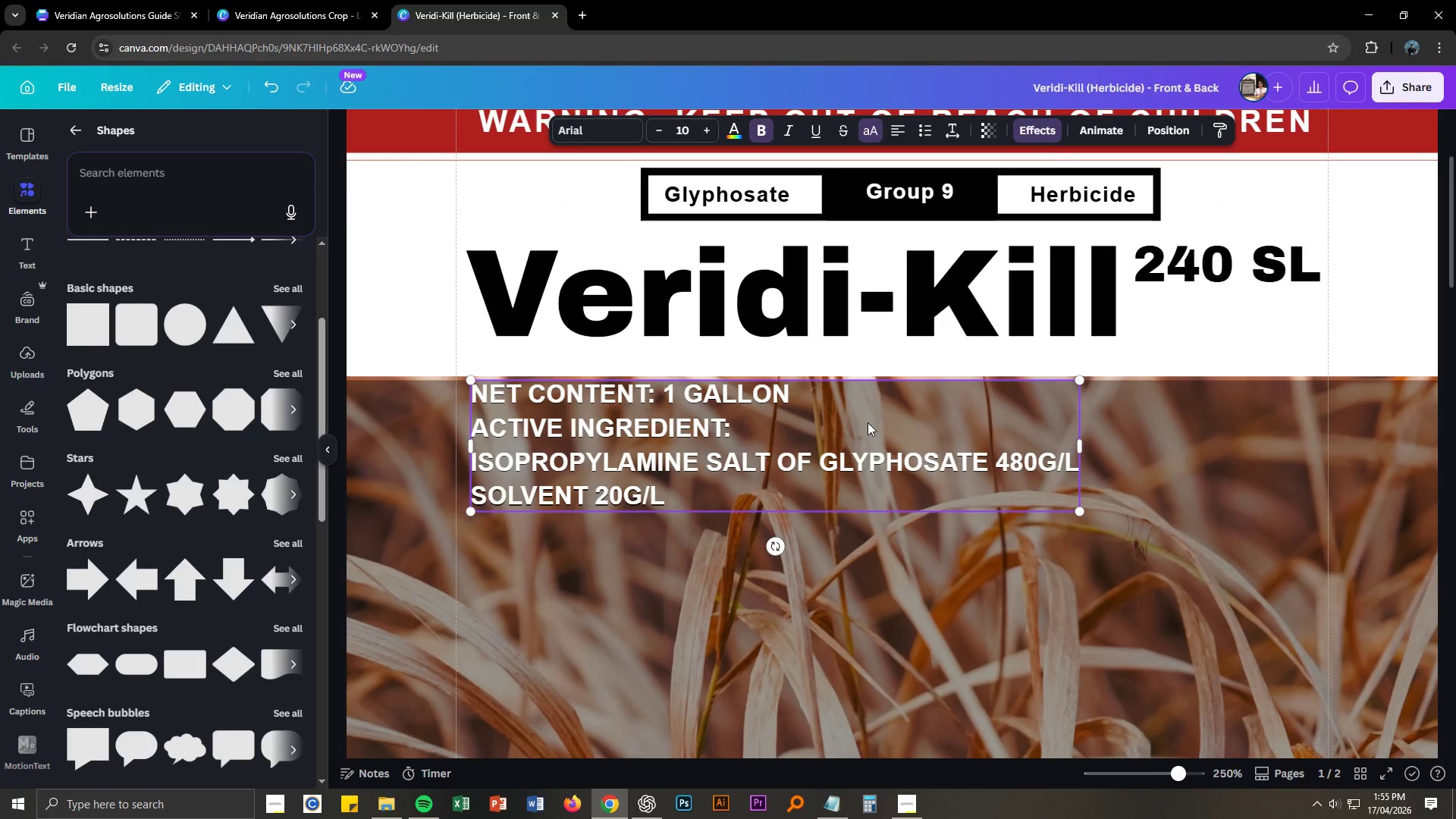 
key(Control+NumpadAdd)
 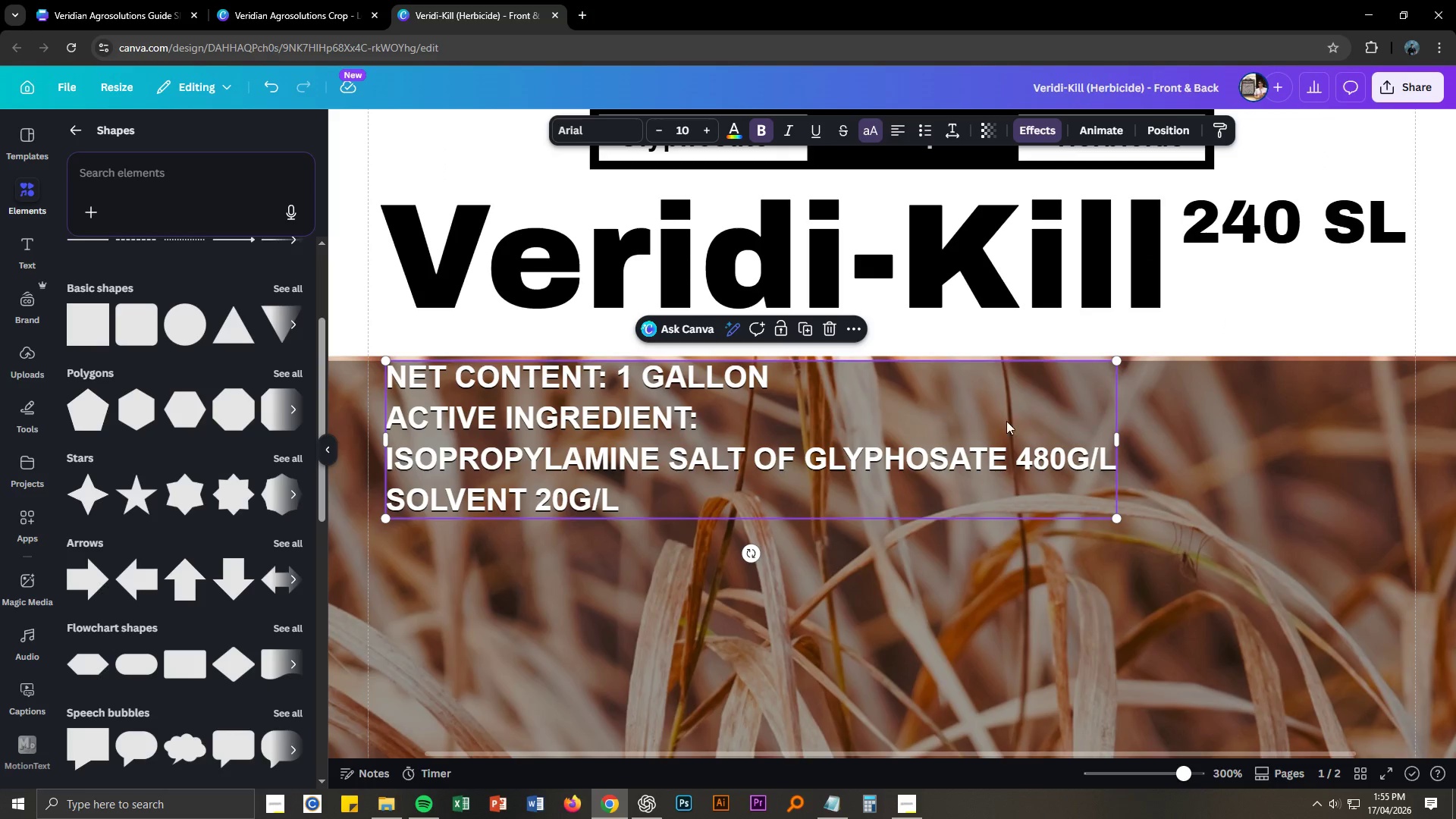 
left_click([1404, 475])
 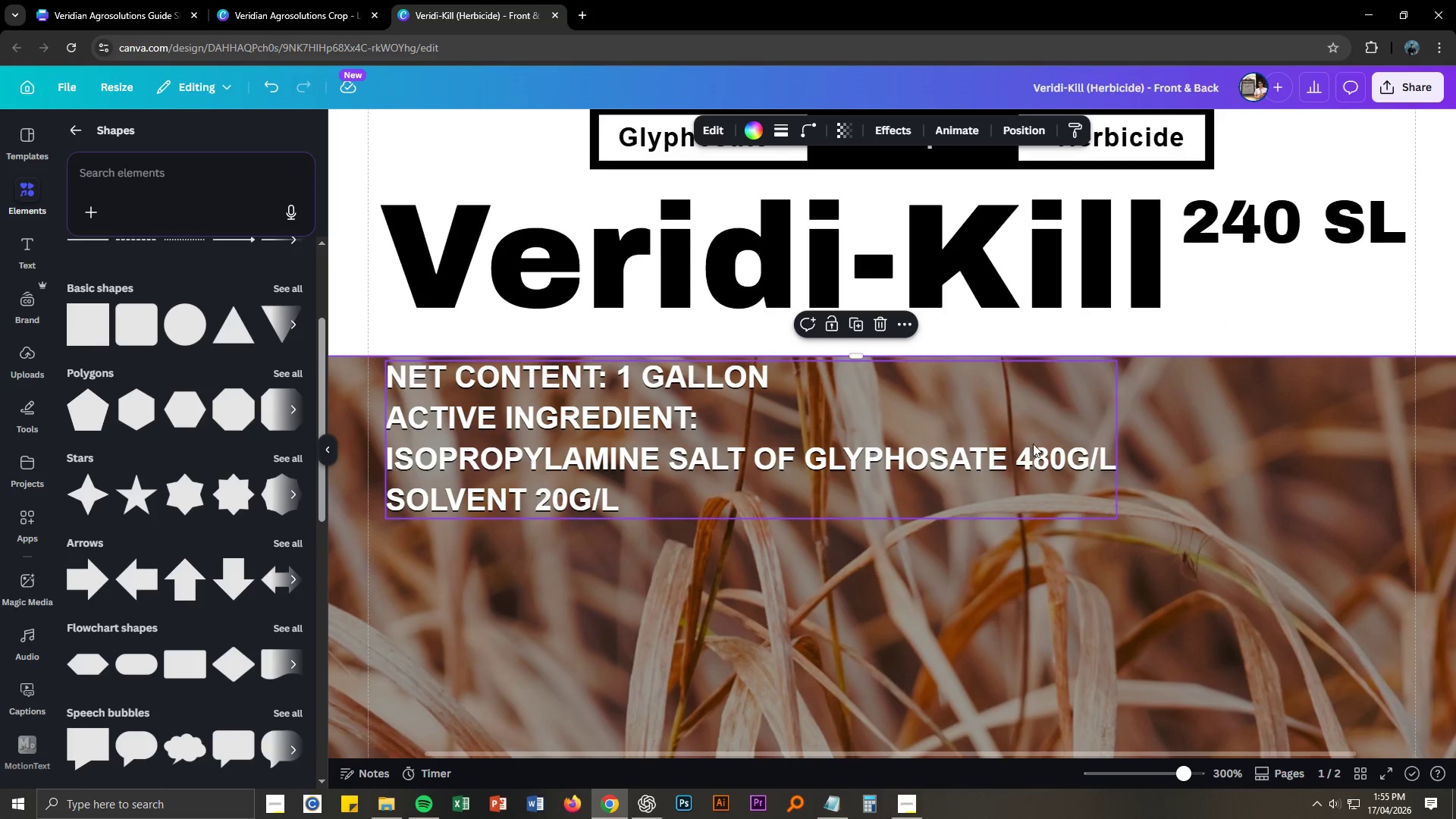 
scroll: coordinate [1185, 544], scroll_direction: down, amount: 9.0
 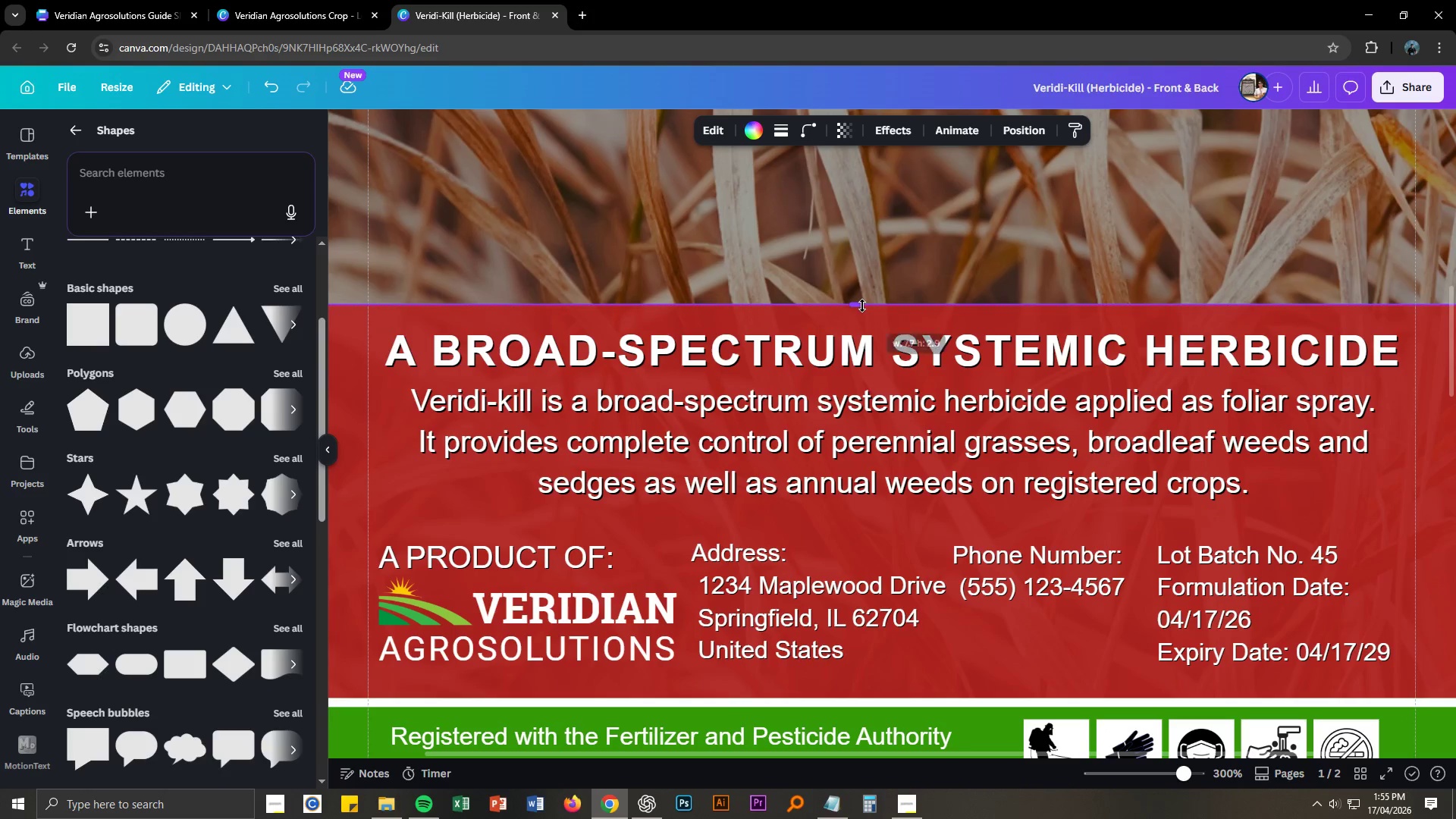 
left_click([1035, 374])
 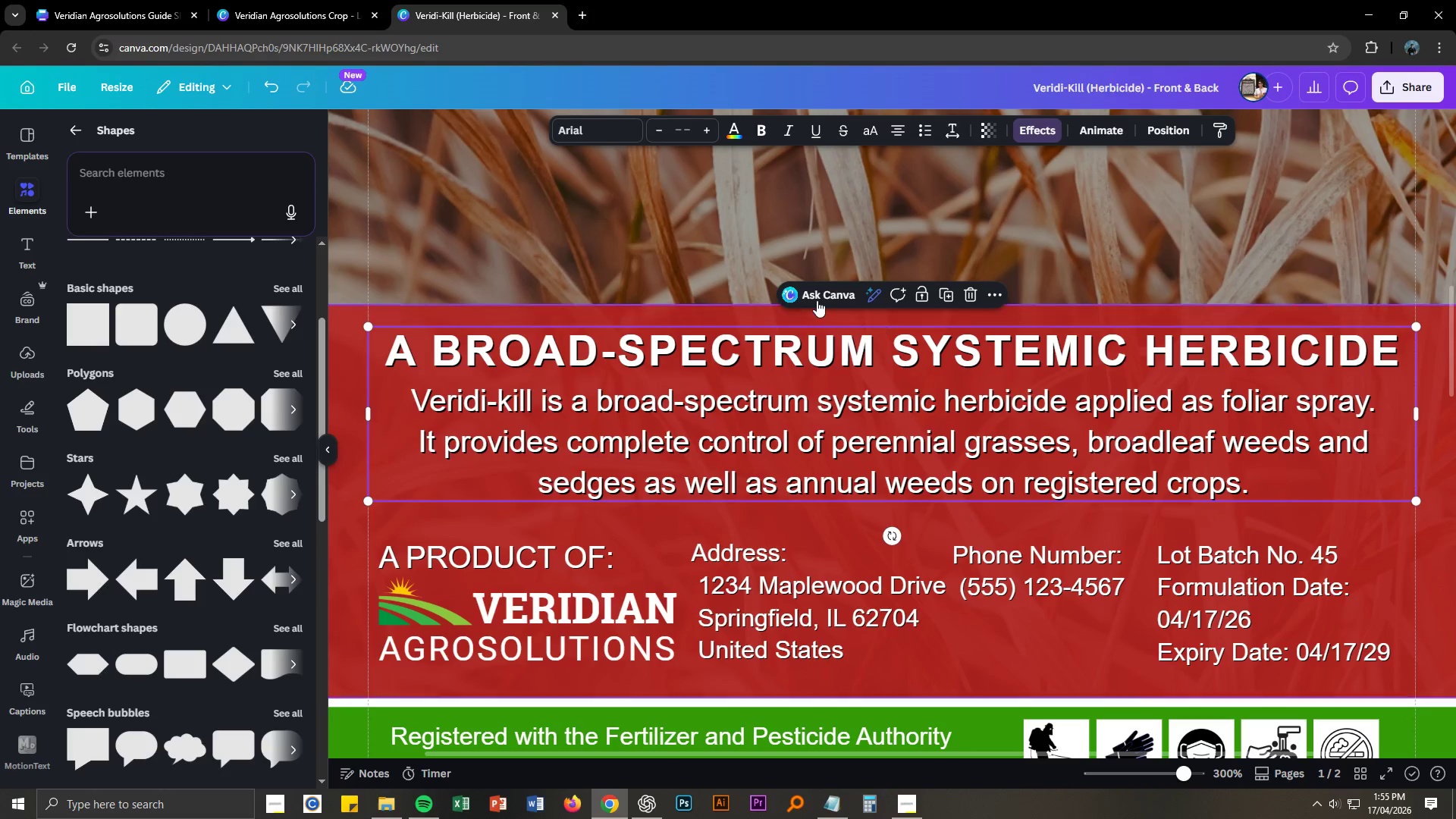 
scroll: coordinate [816, 297], scroll_direction: up, amount: 5.0
 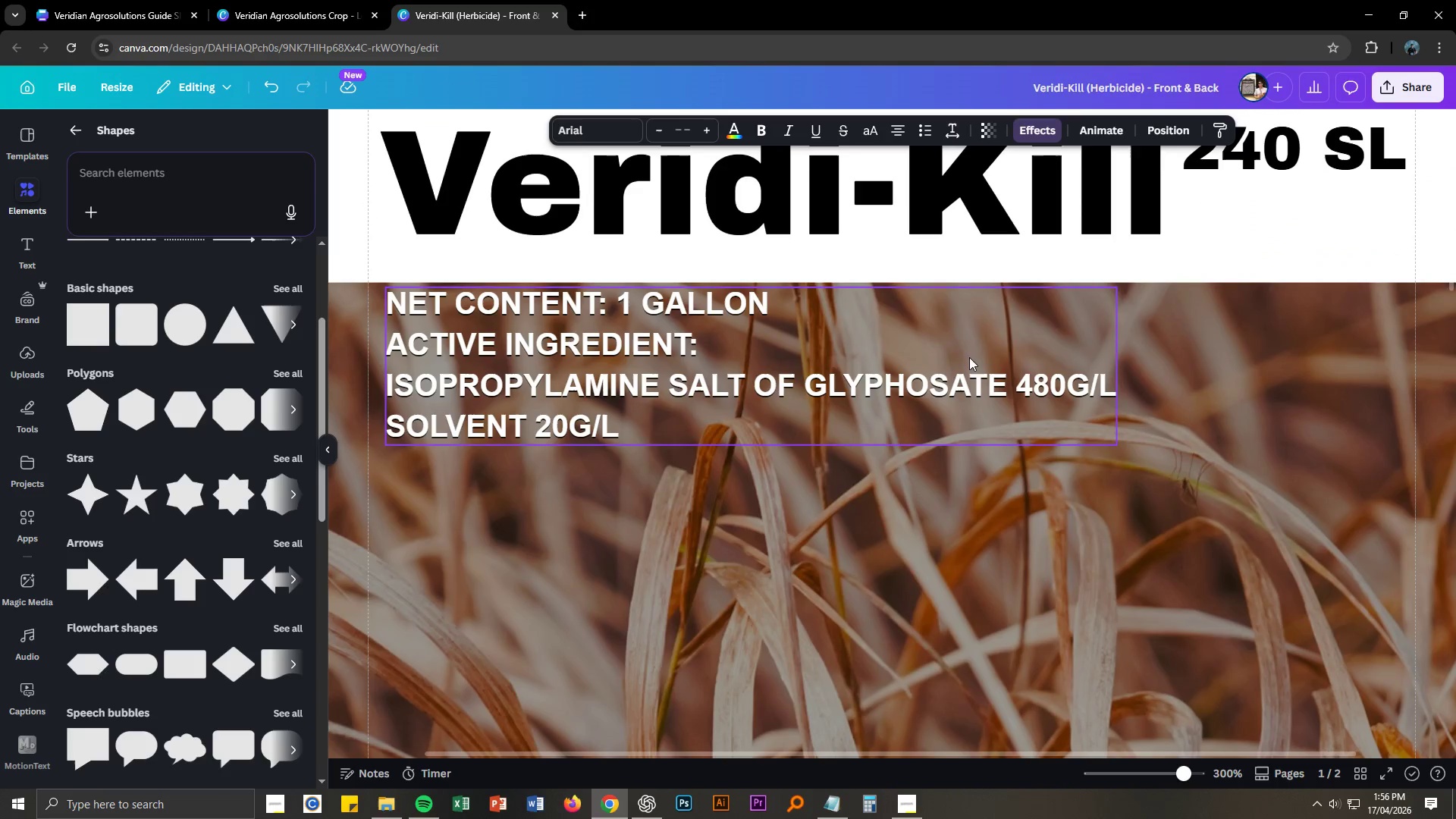 
left_click([1260, 362])
 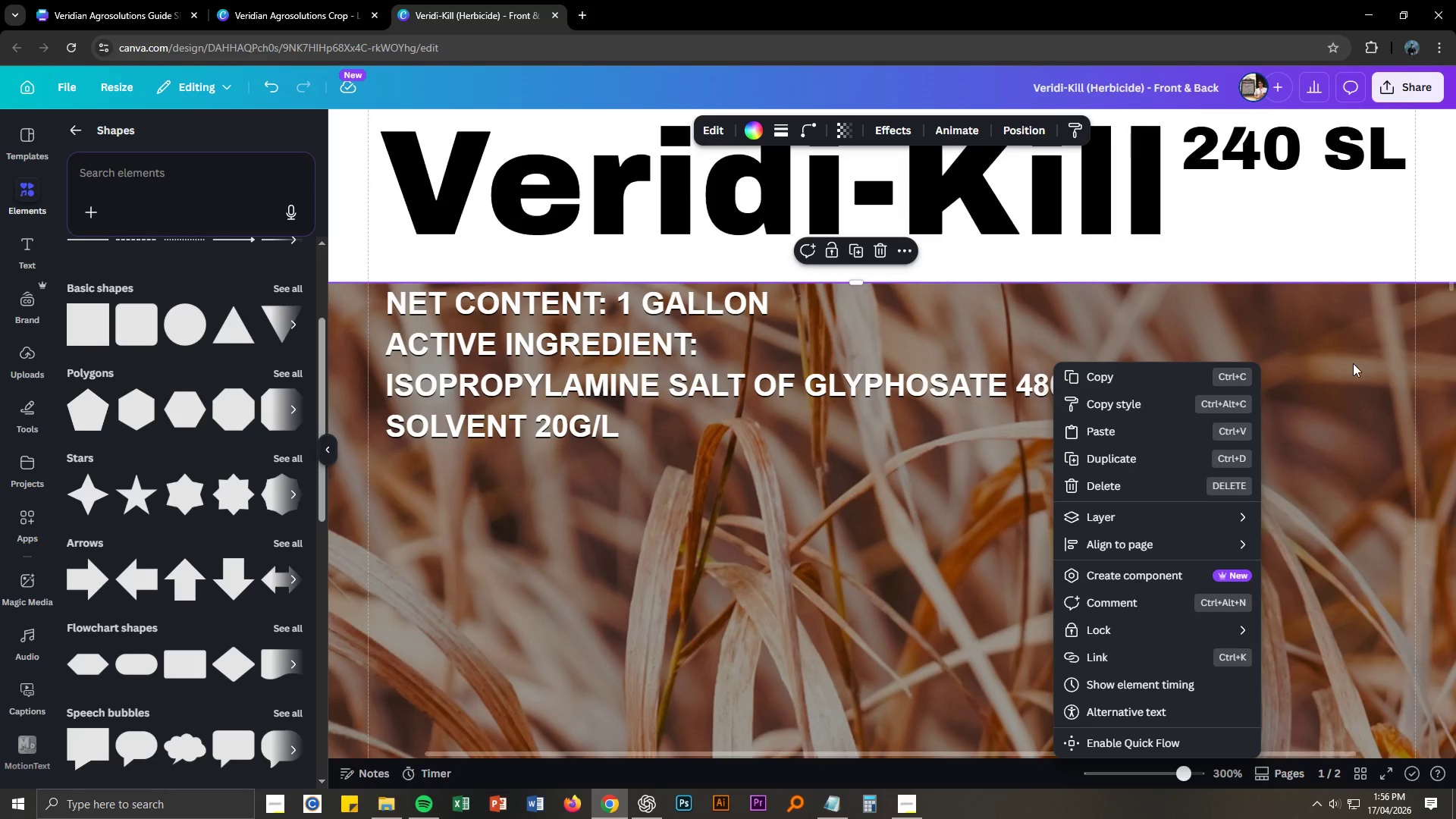 
key(Control+NumpadSubtract)
 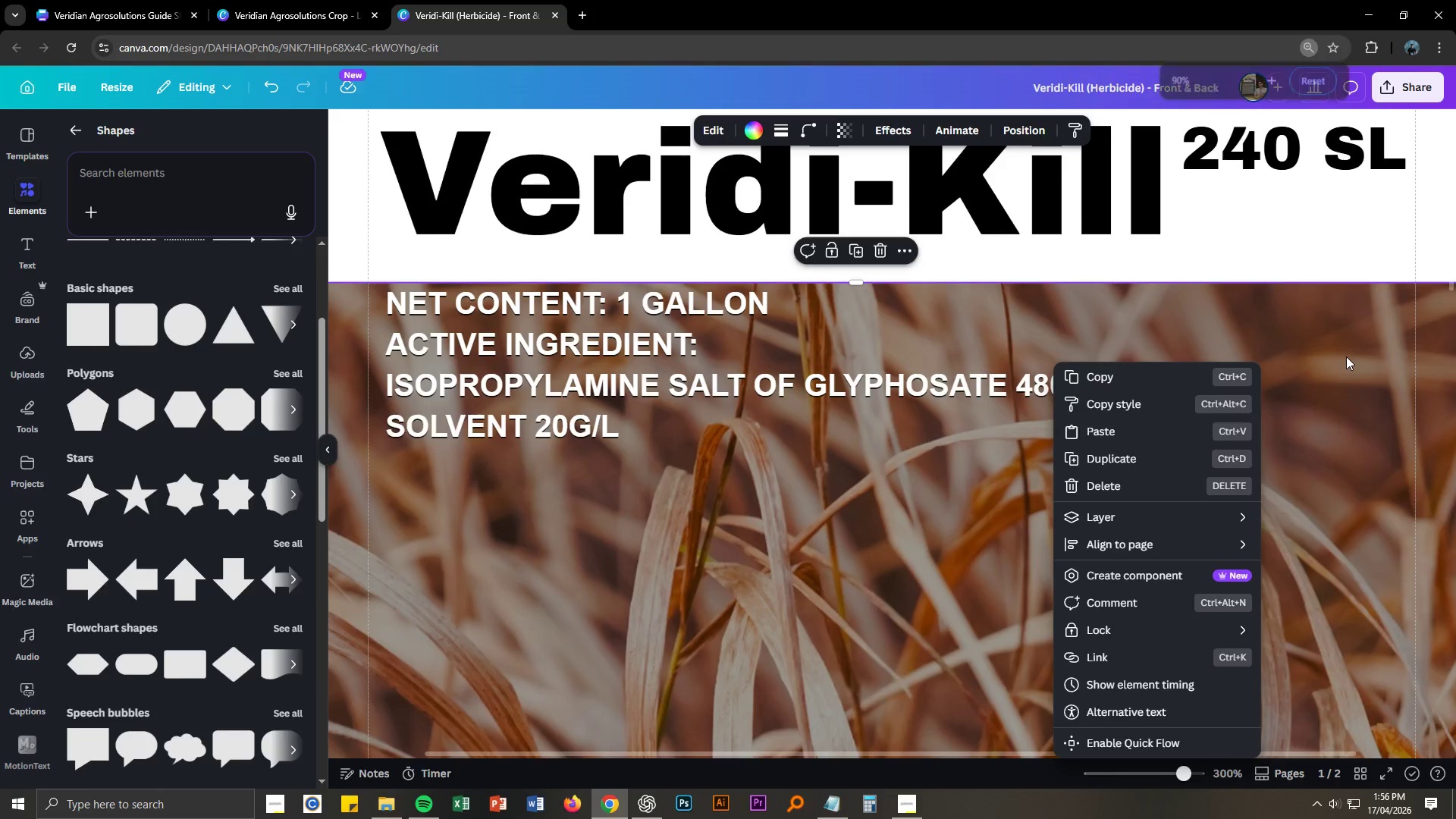 
key(Control+NumpadSubtract)
 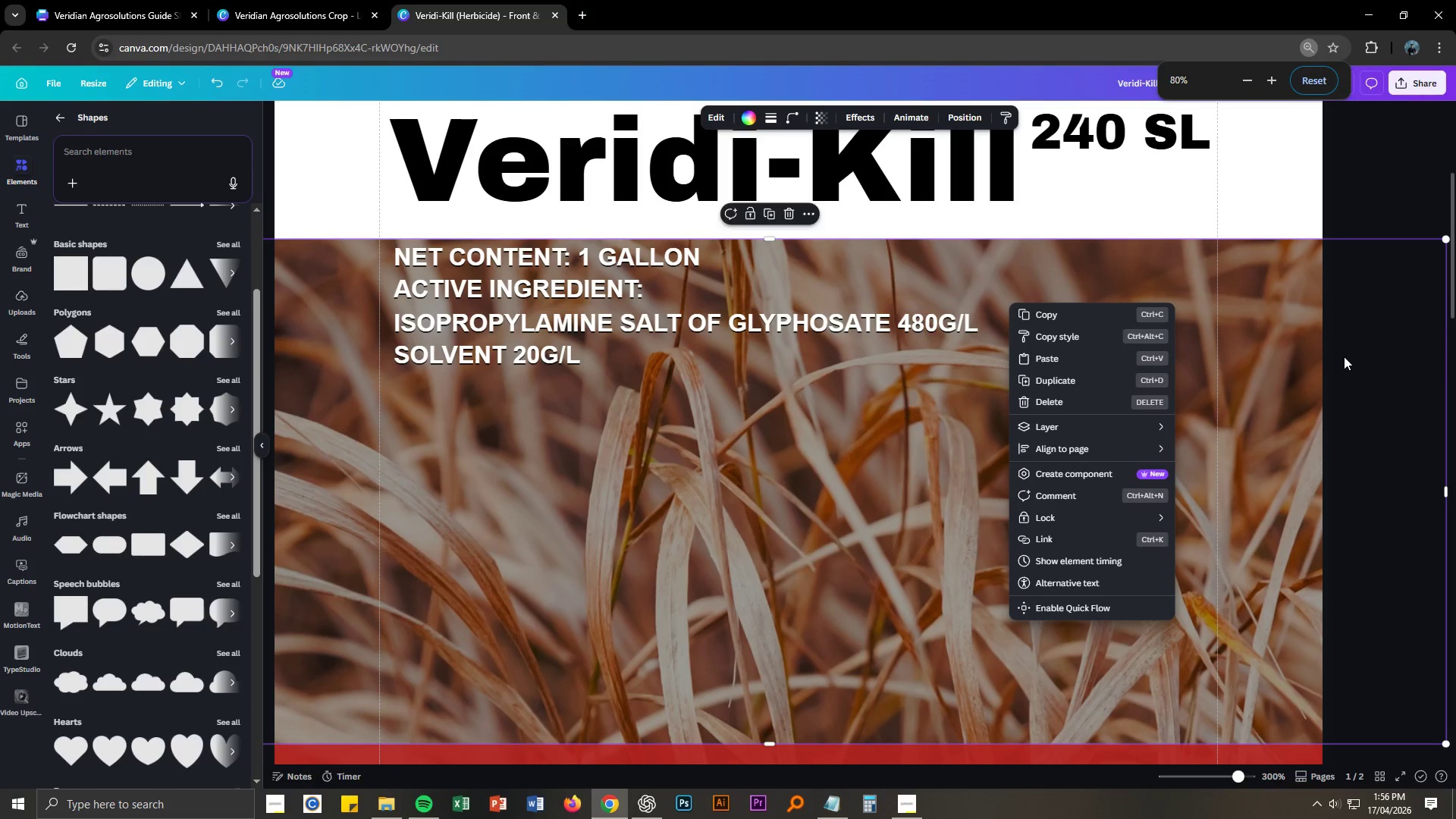 
left_click([1281, 315])
 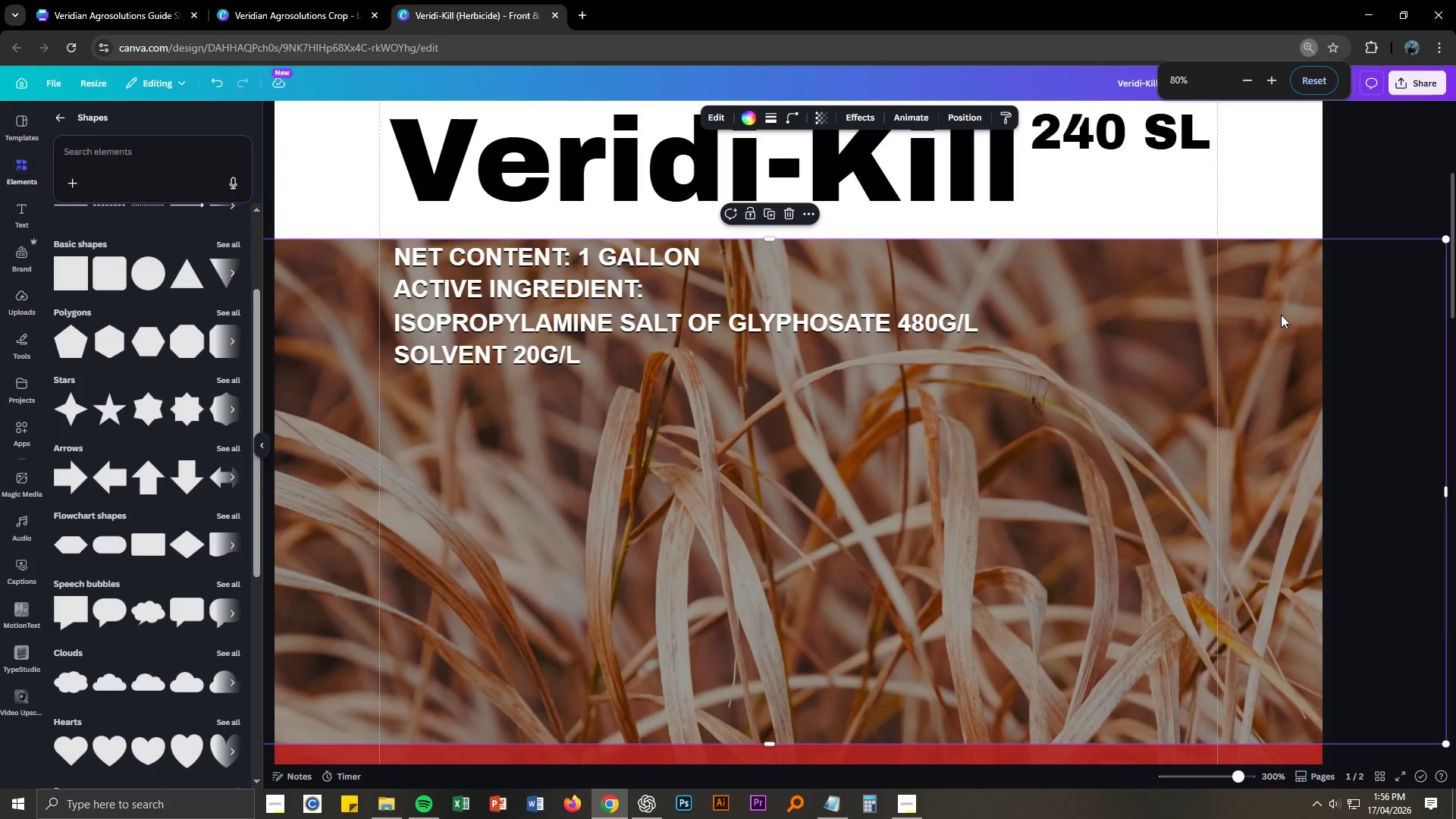 
right_click([1281, 315])
 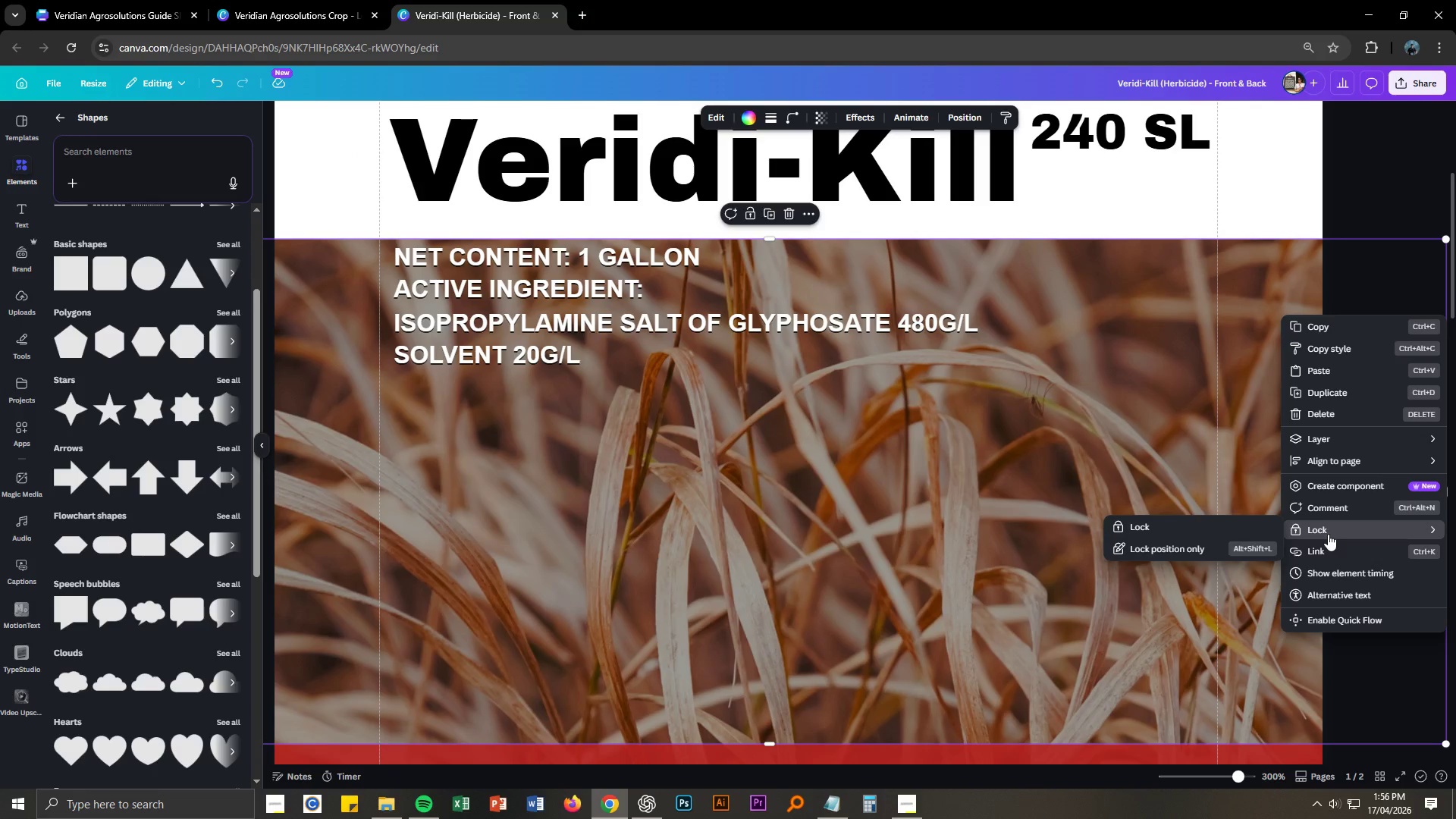 
left_click([1225, 523])
 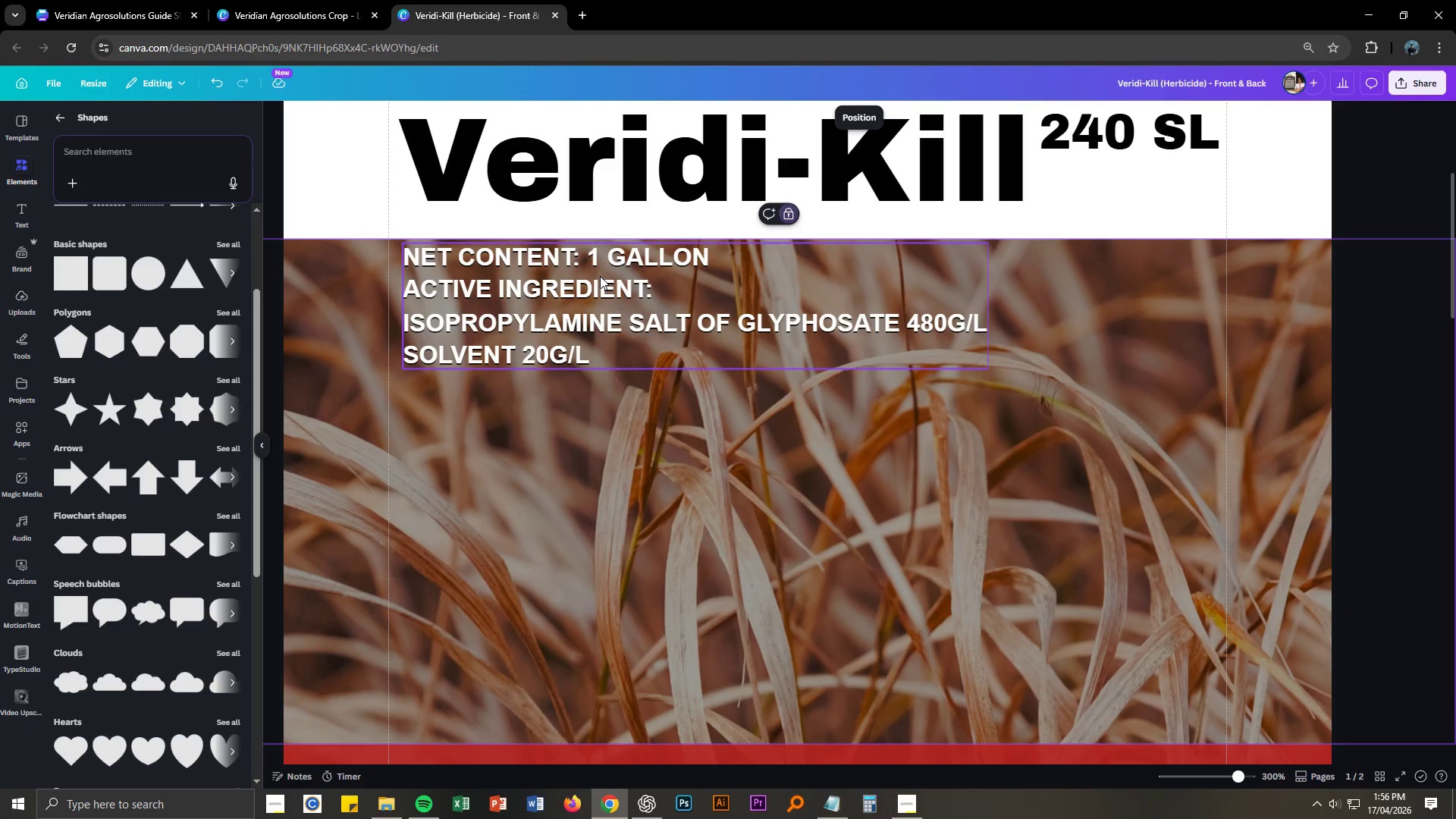 
left_click_drag(start_coordinate=[584, 302], to_coordinate=[584, 326])
 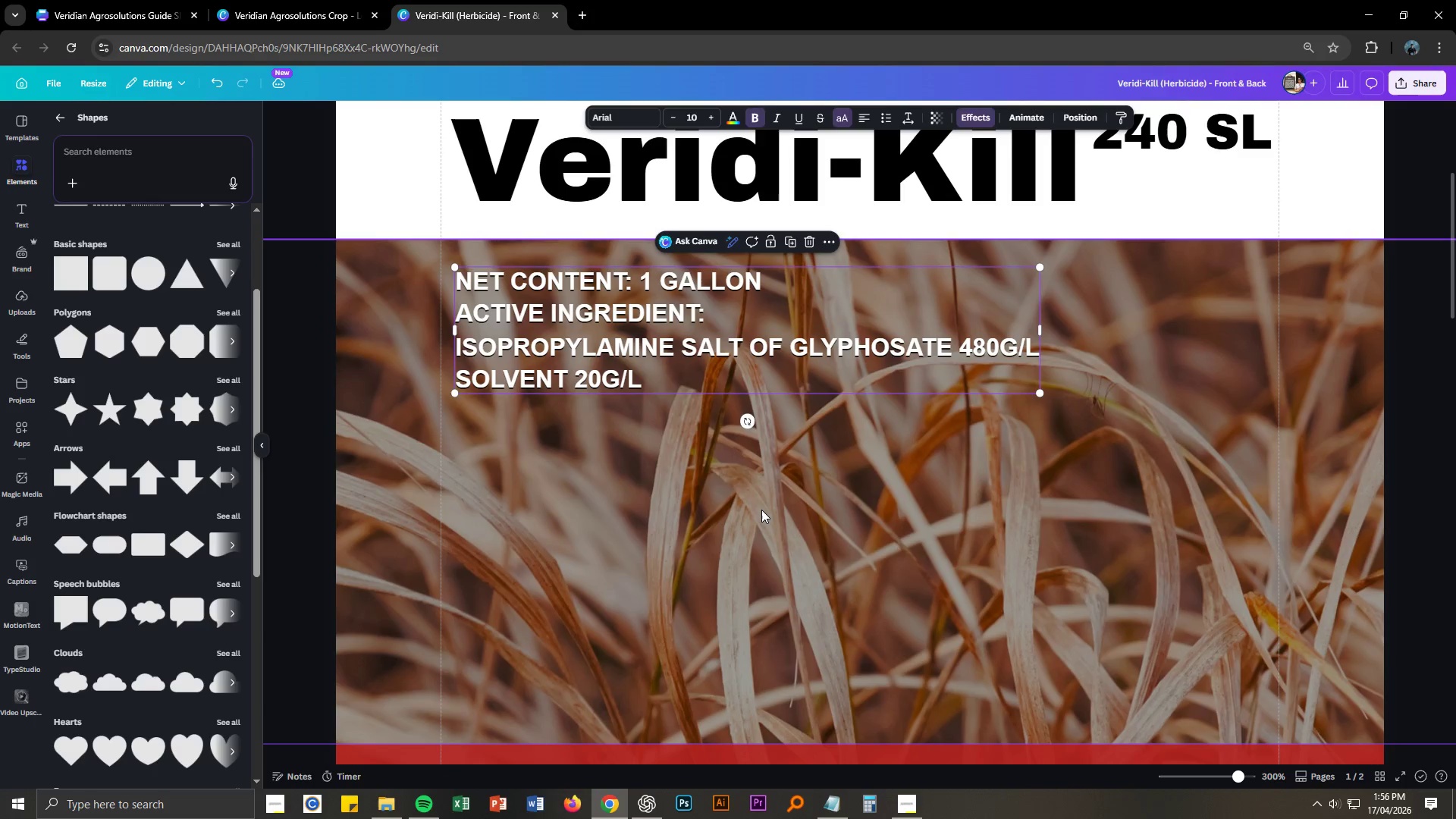 
left_click([761, 510])
 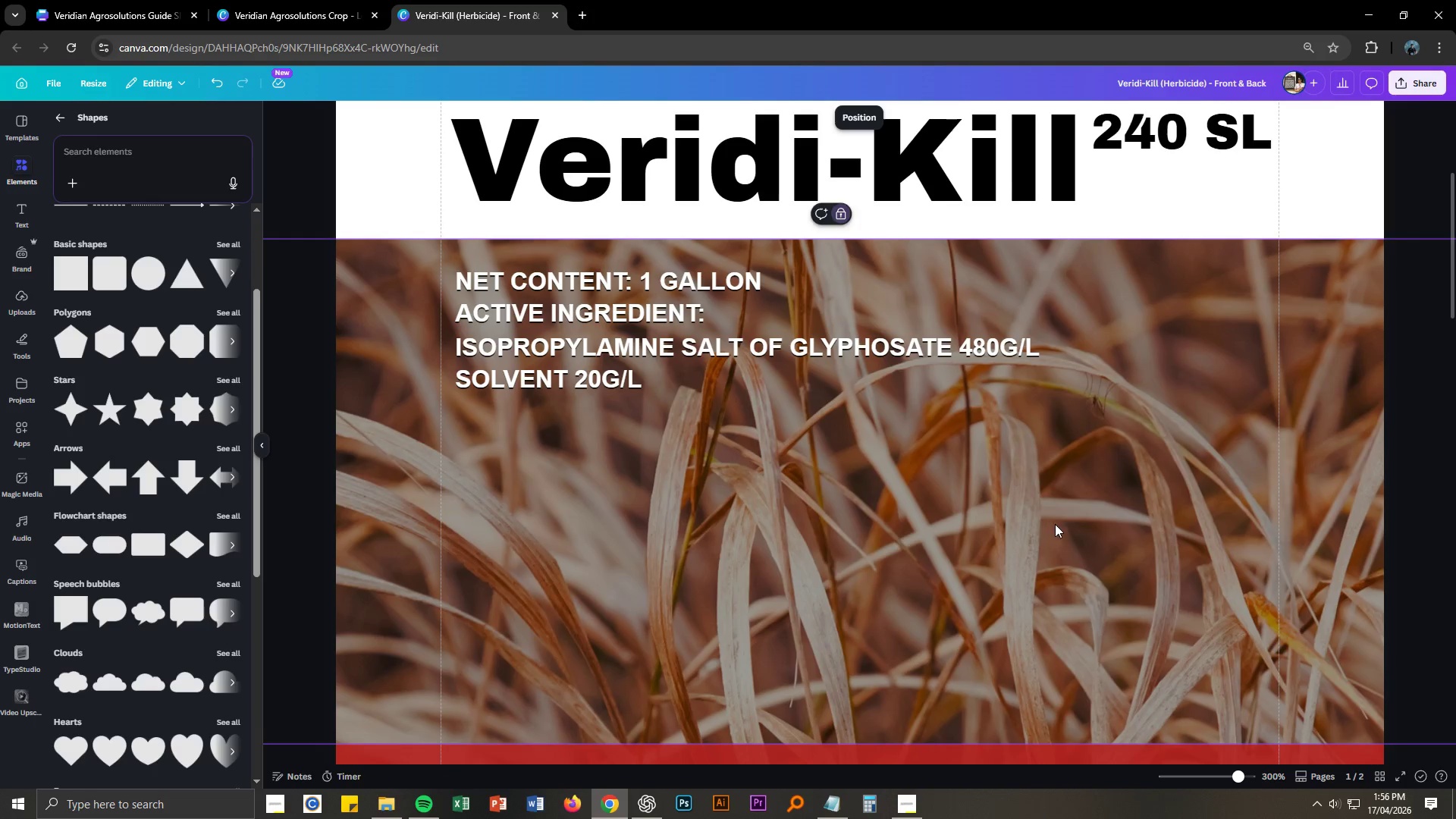 
scroll: coordinate [1056, 523], scroll_direction: up, amount: 4.0
 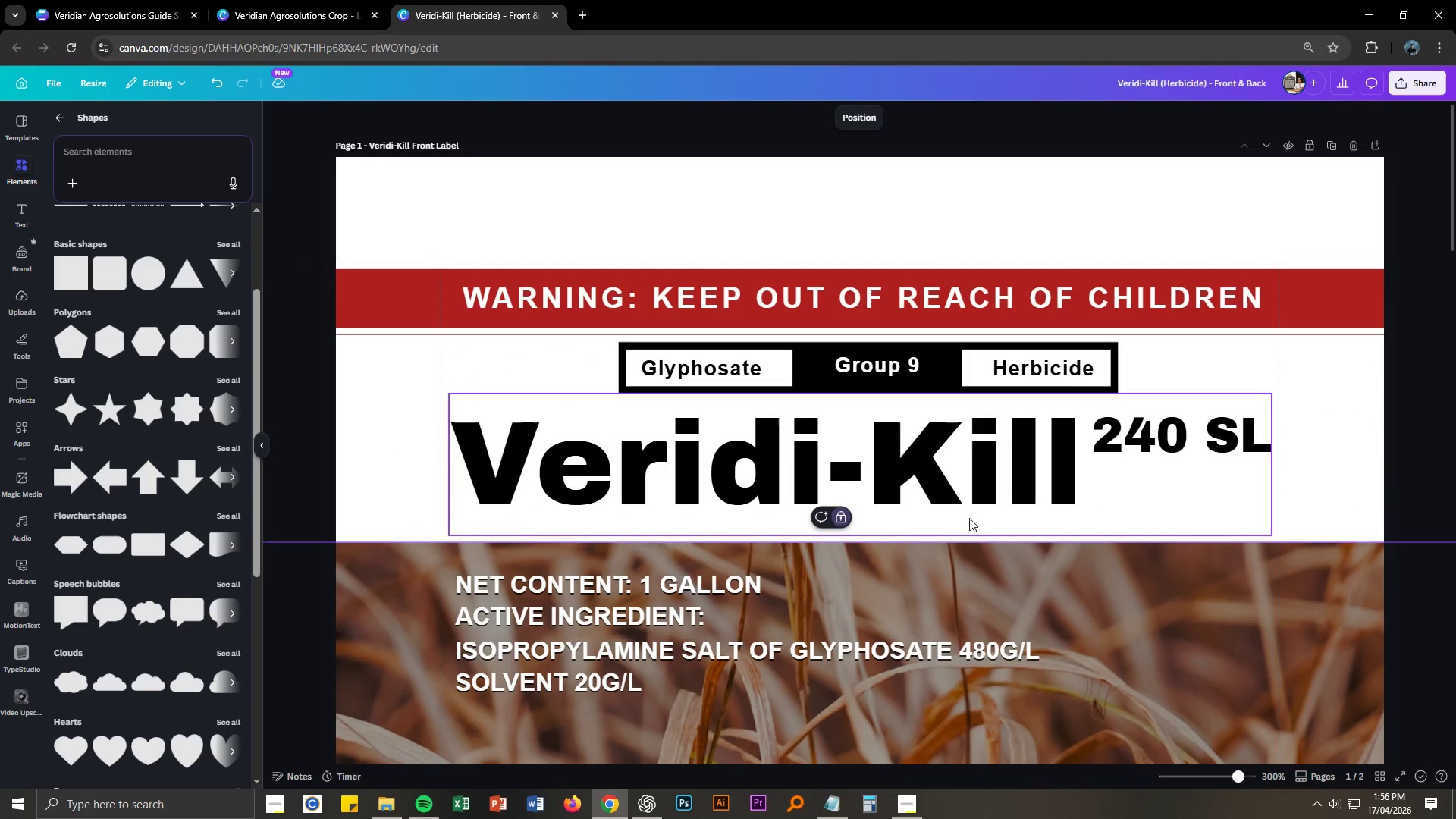 
scroll: coordinate [940, 523], scroll_direction: down, amount: 4.0
 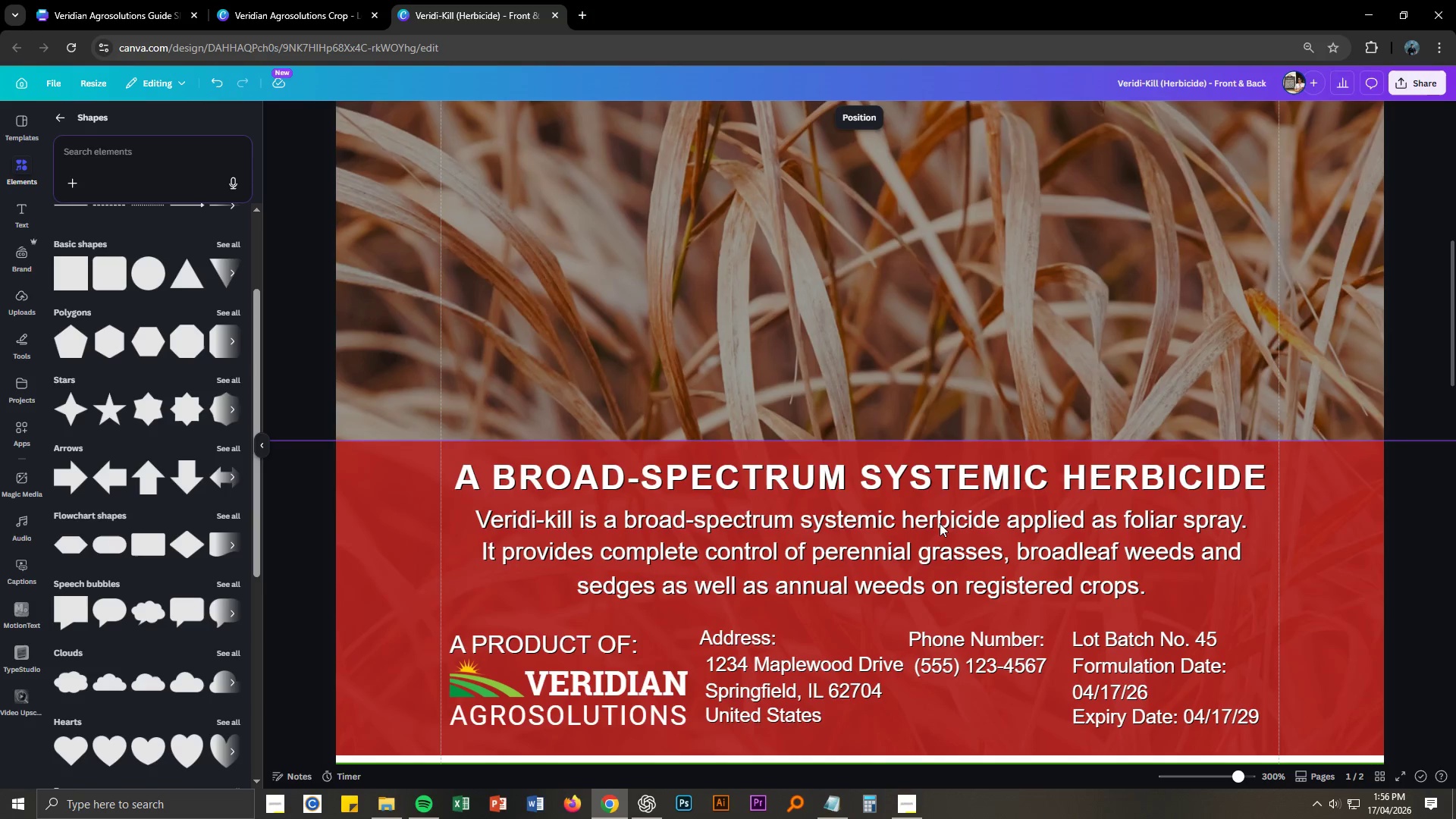 
key(Control+NumpadSubtract)
 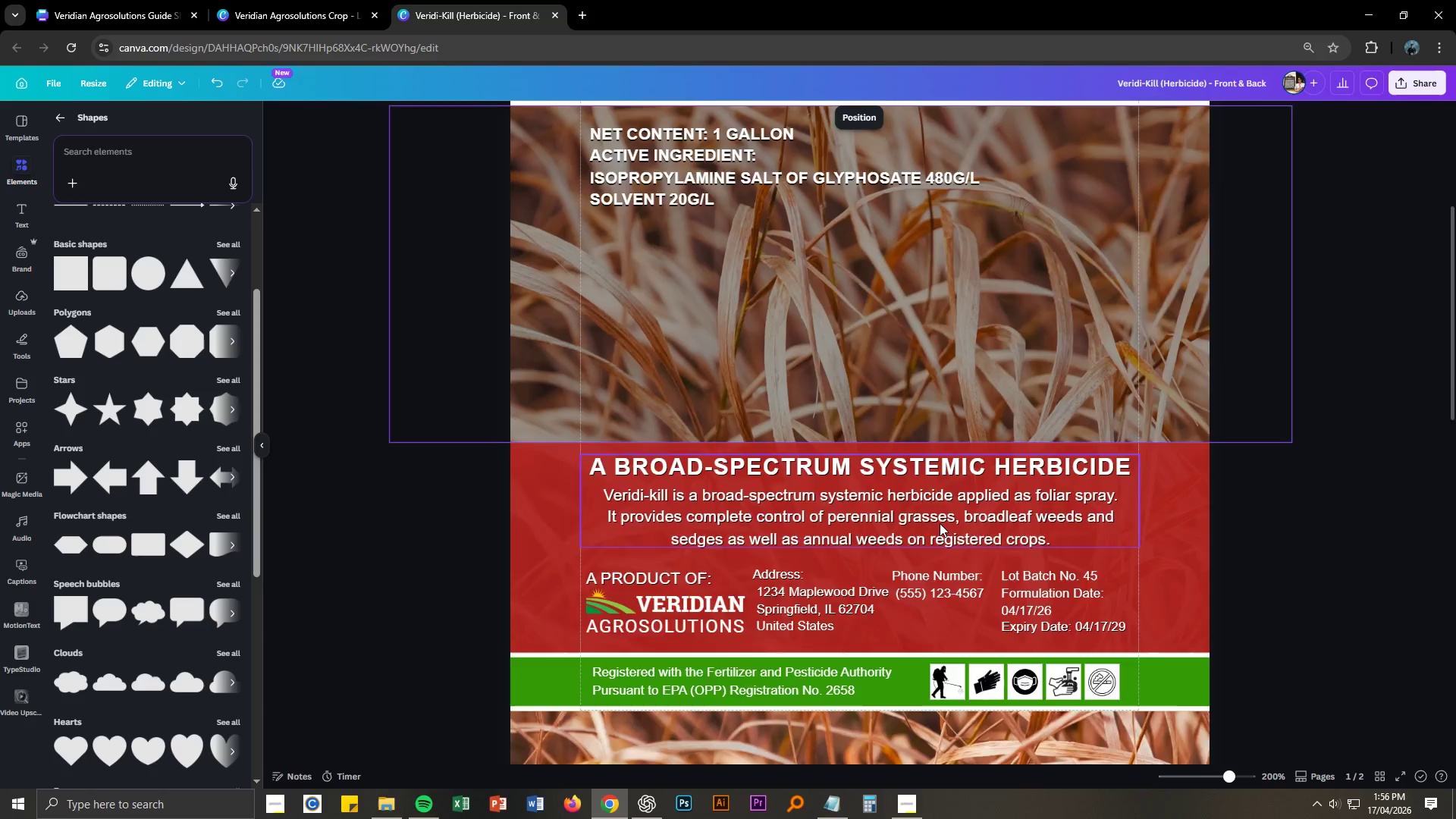 
key(Control+NumpadSubtract)
 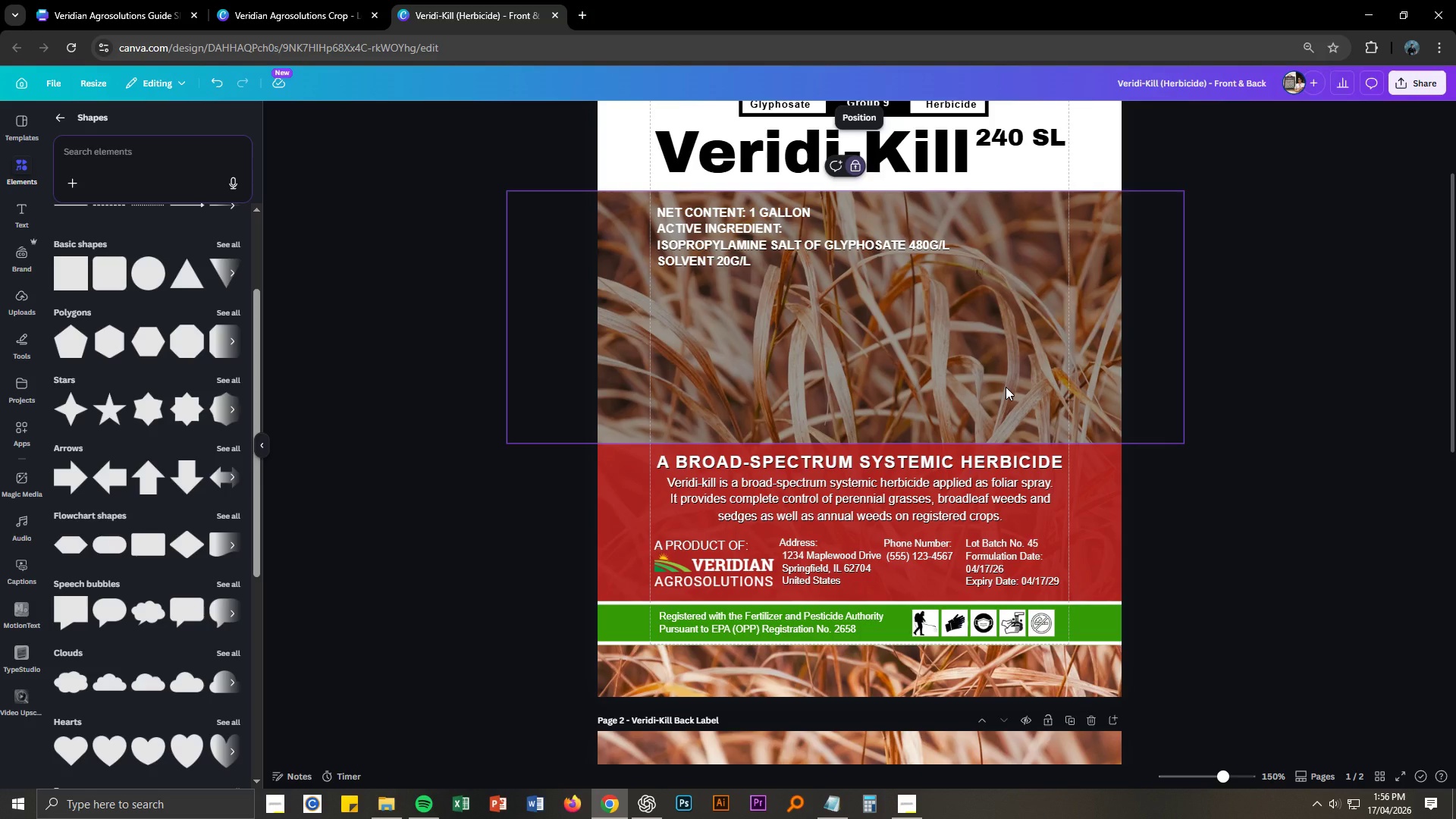 
right_click([1006, 387])
 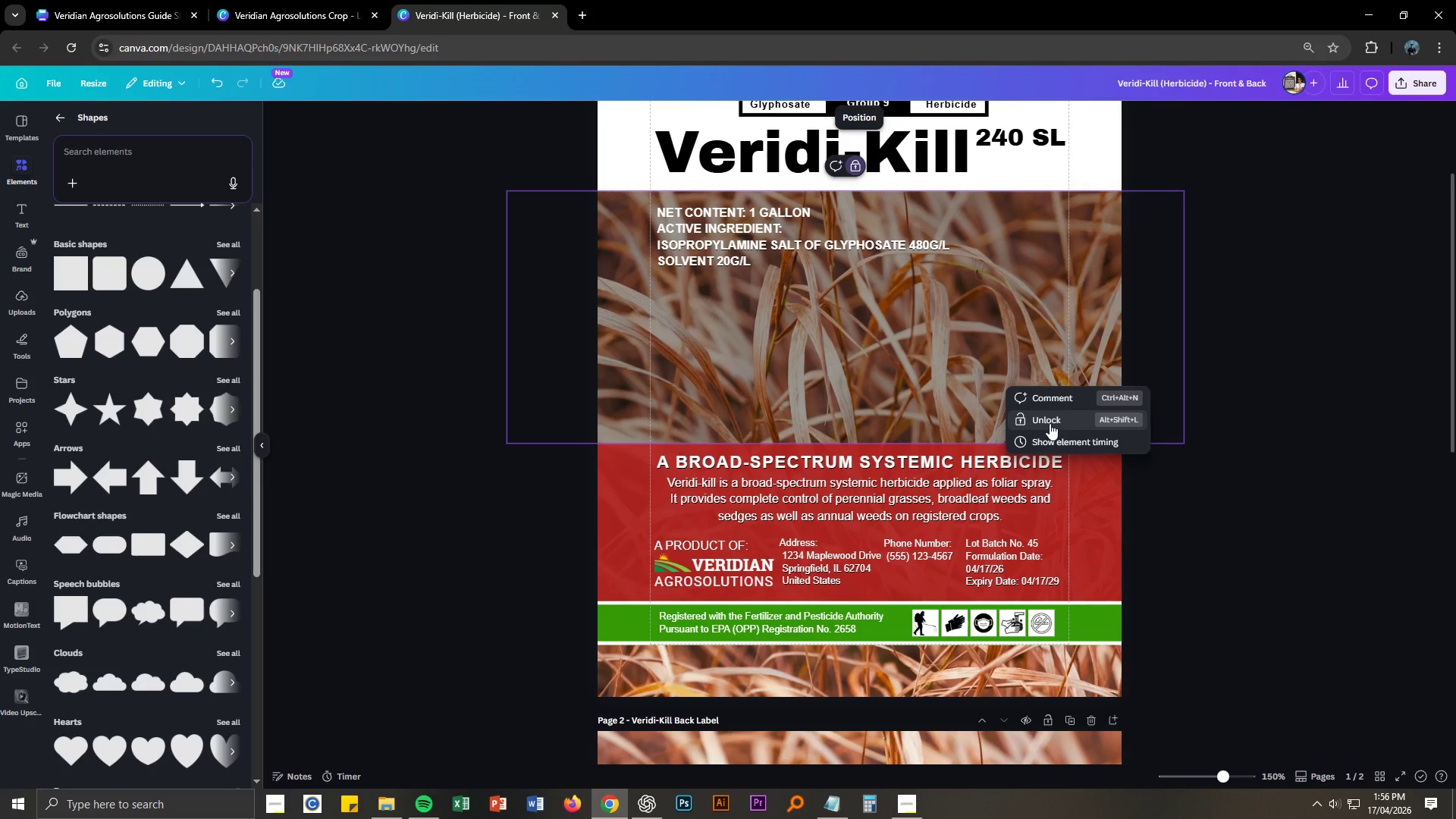 
double_click([1242, 403])
 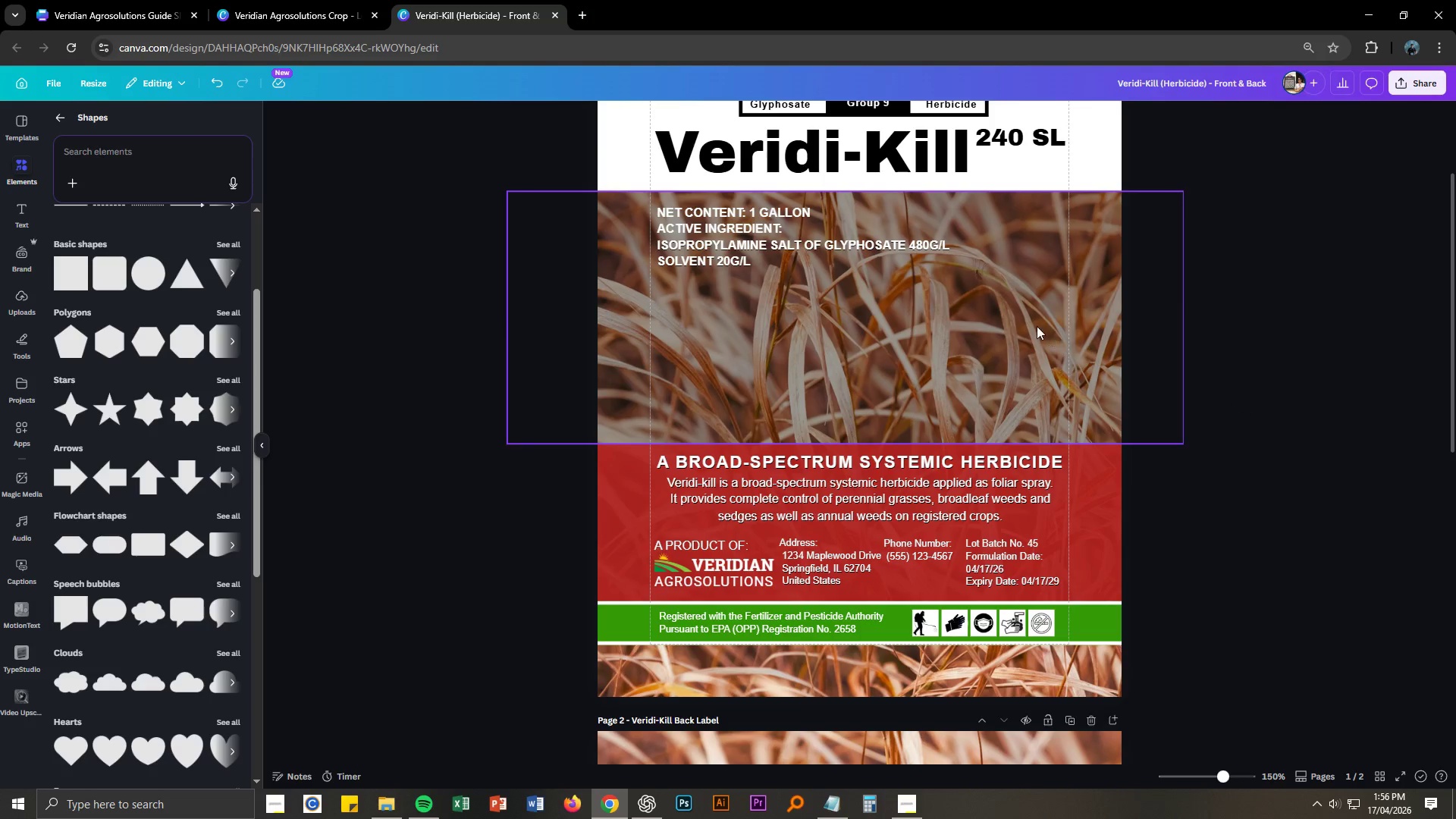 
left_click_drag(start_coordinate=[1036, 326], to_coordinate=[1036, 340])
 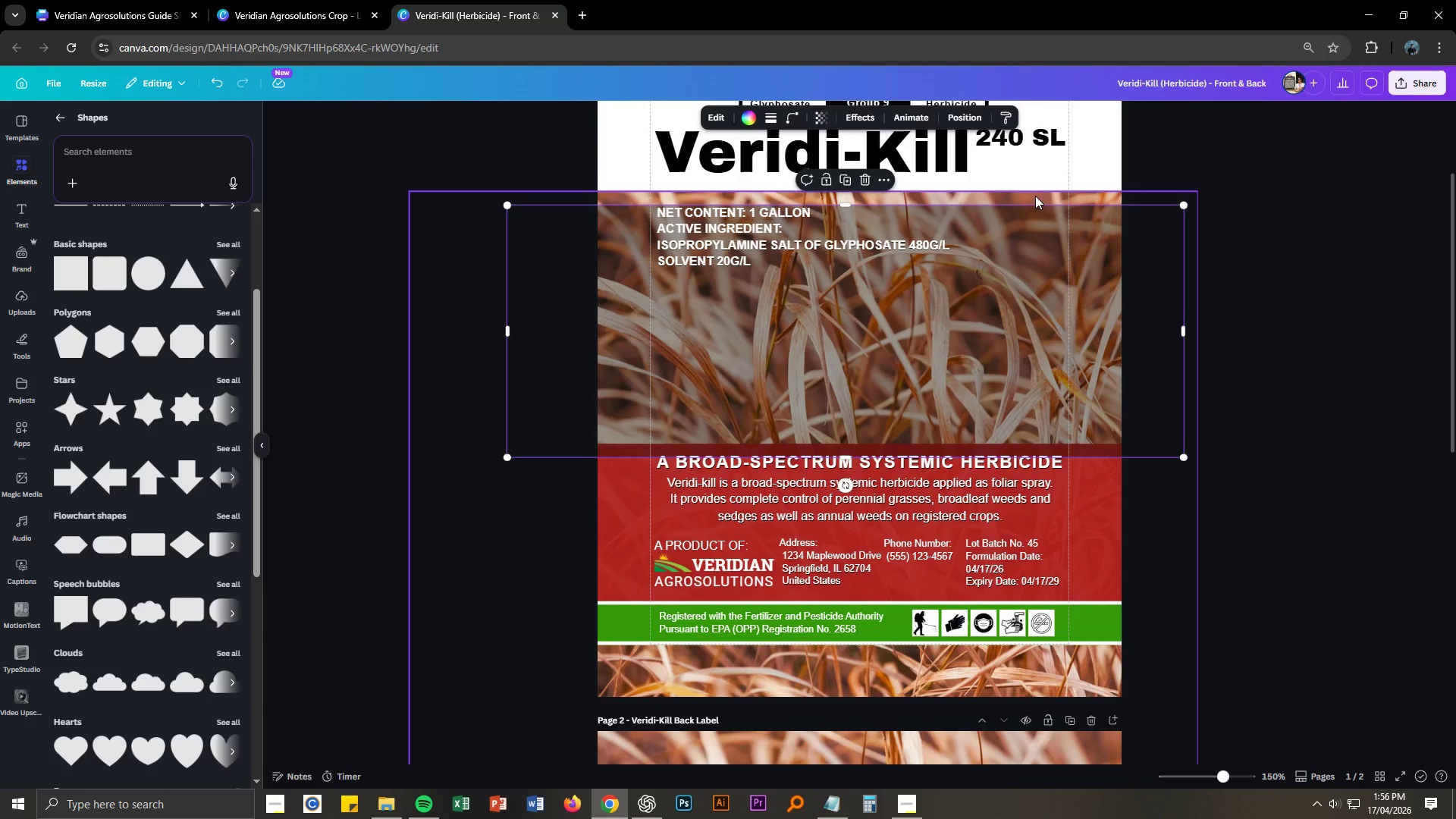 
left_click([1035, 196])
 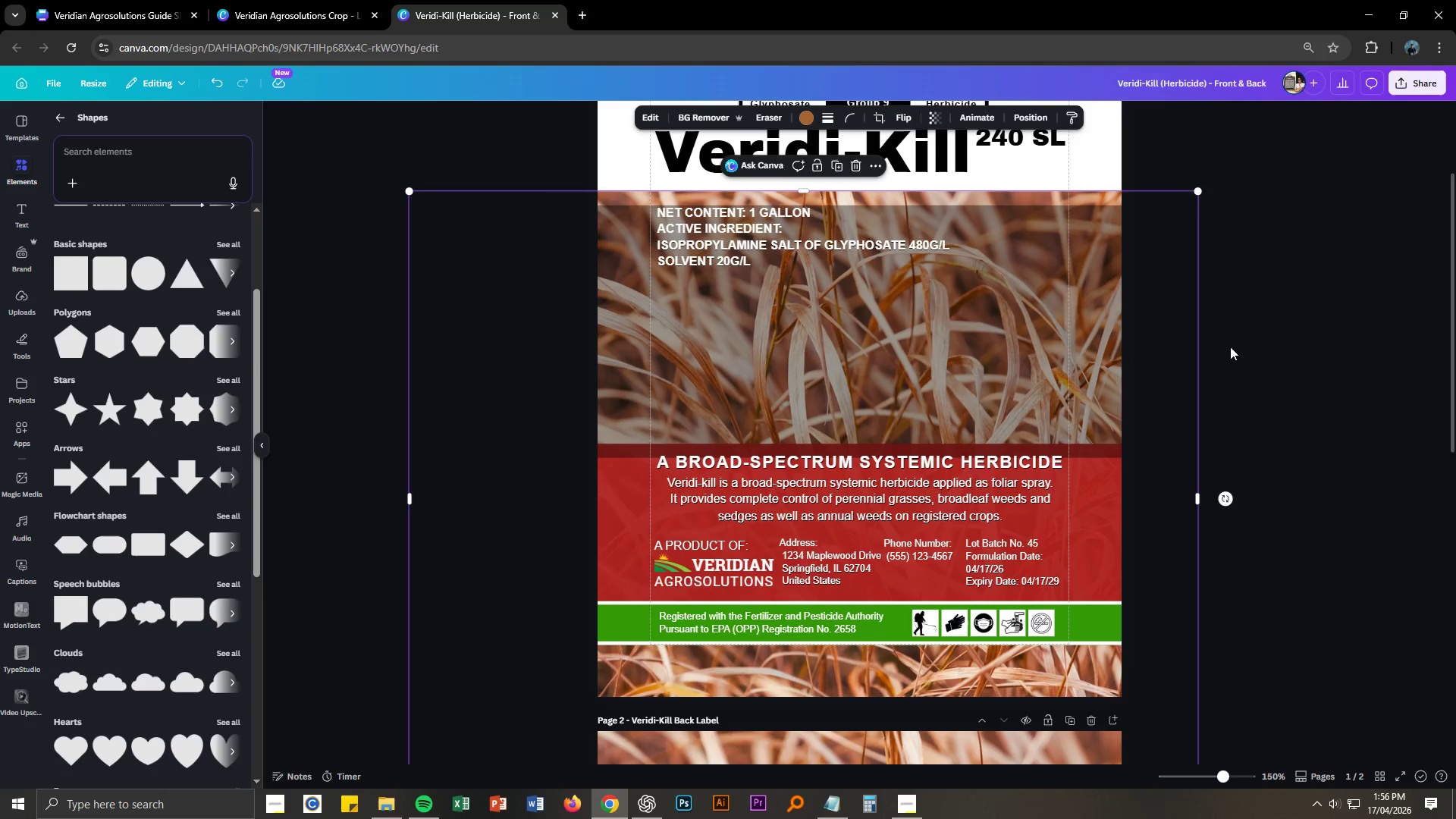 
scroll: coordinate [1240, 361], scroll_direction: up, amount: 3.0
 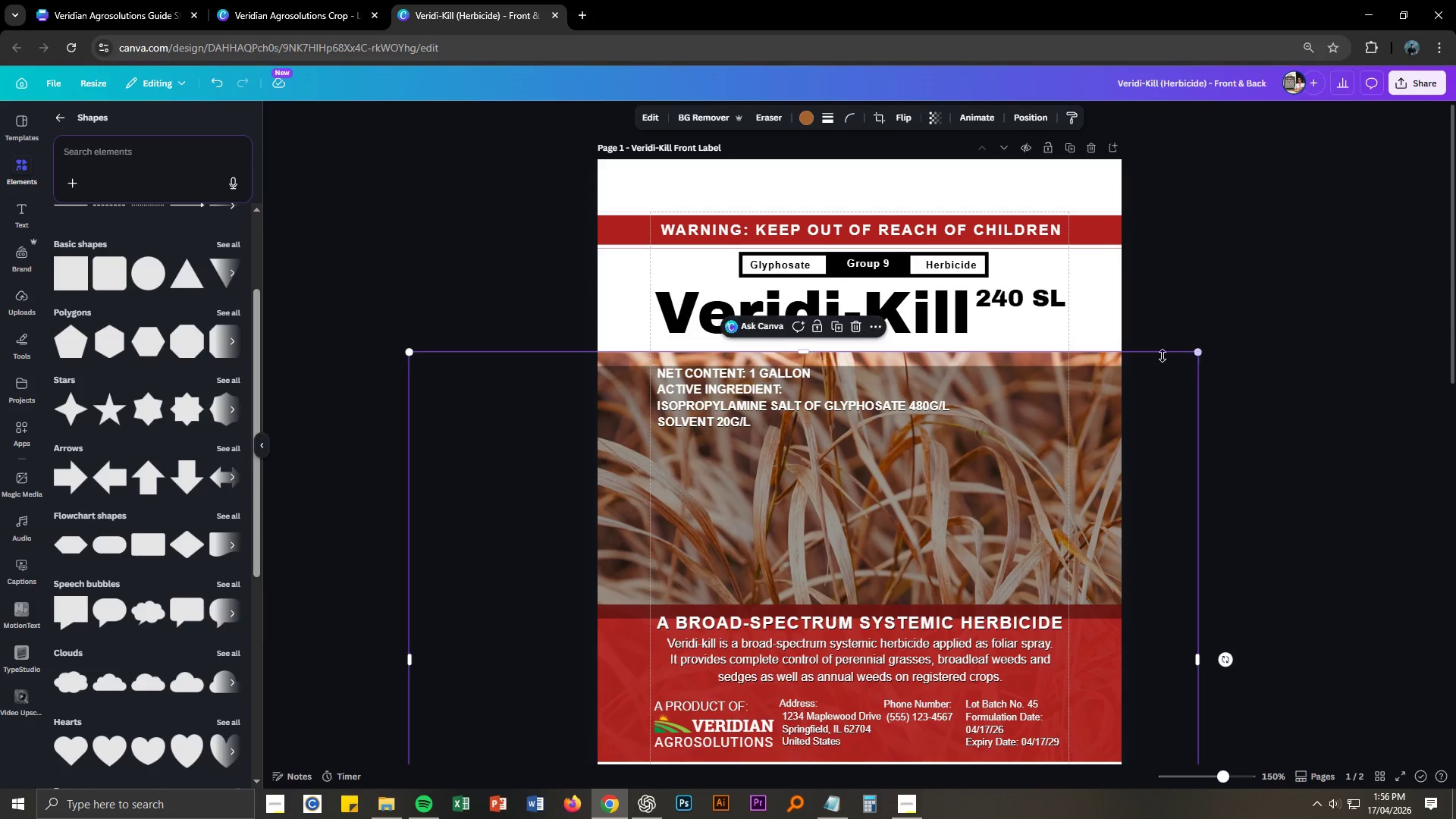 
key(Control+C)
 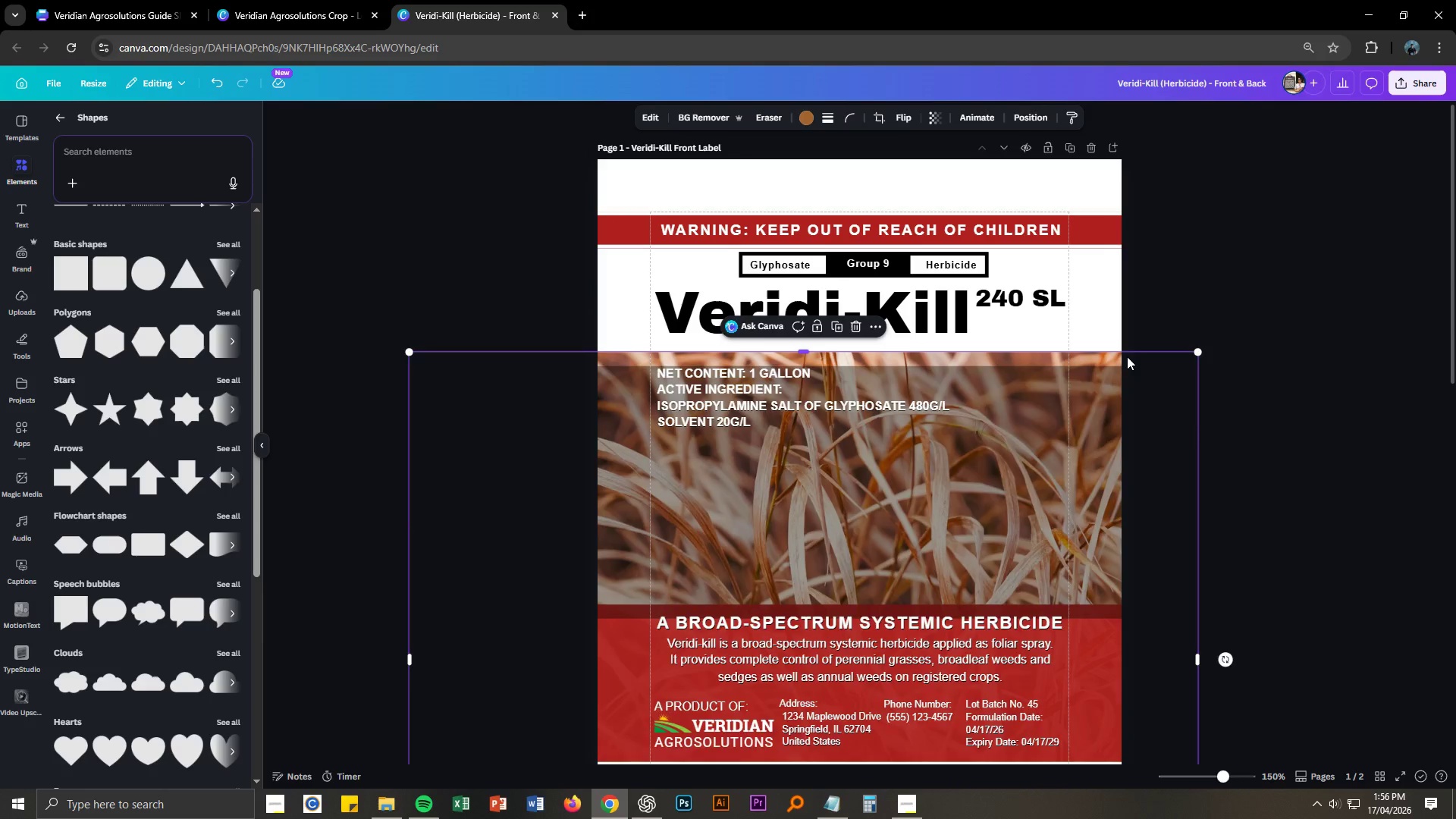 
key(Control+V)
 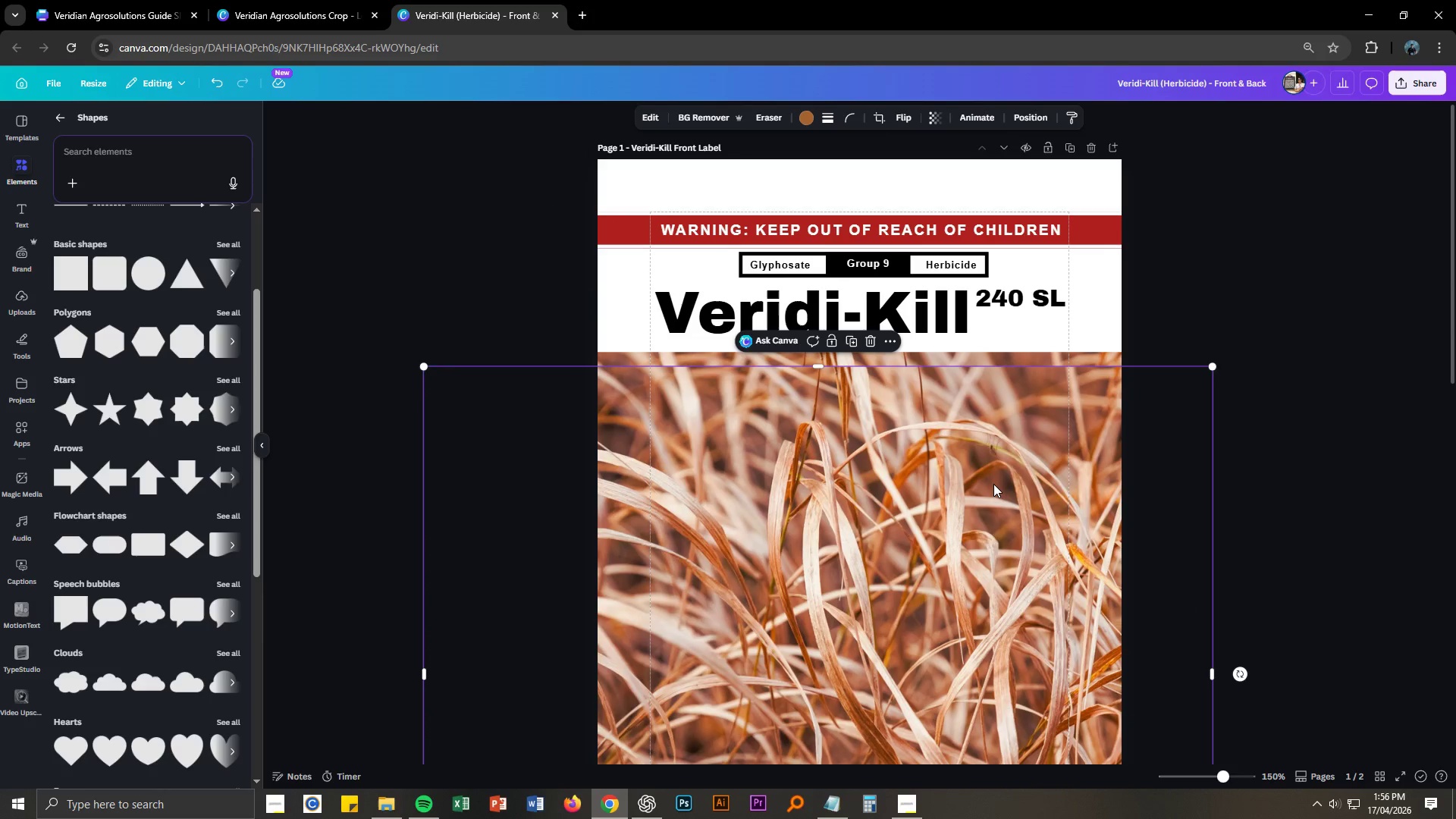 
left_click_drag(start_coordinate=[992, 484], to_coordinate=[1008, 148])
 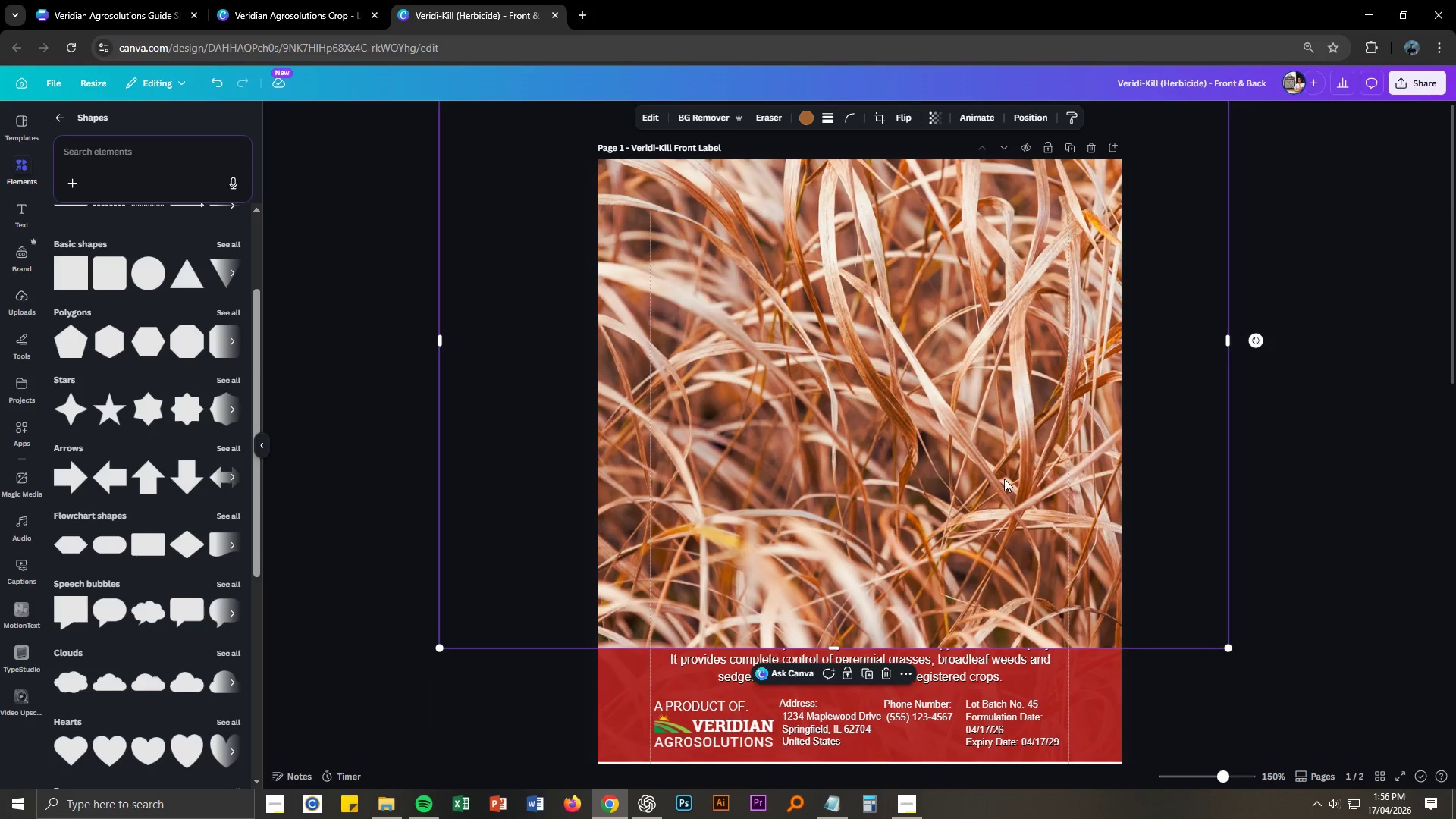 
left_click_drag(start_coordinate=[1004, 504], to_coordinate=[1012, 121])
 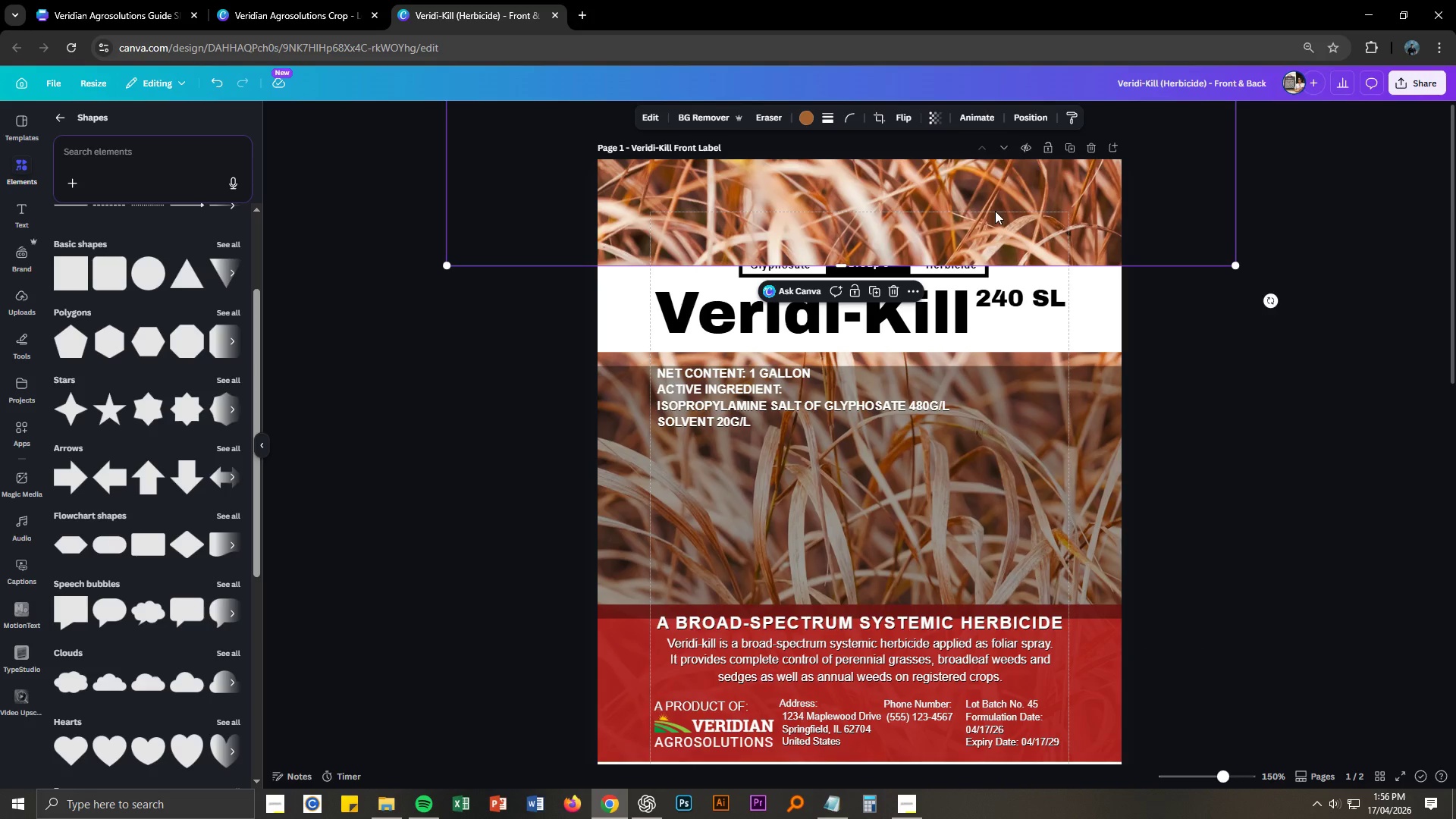 
left_click_drag(start_coordinate=[1001, 188], to_coordinate=[1015, 167])
 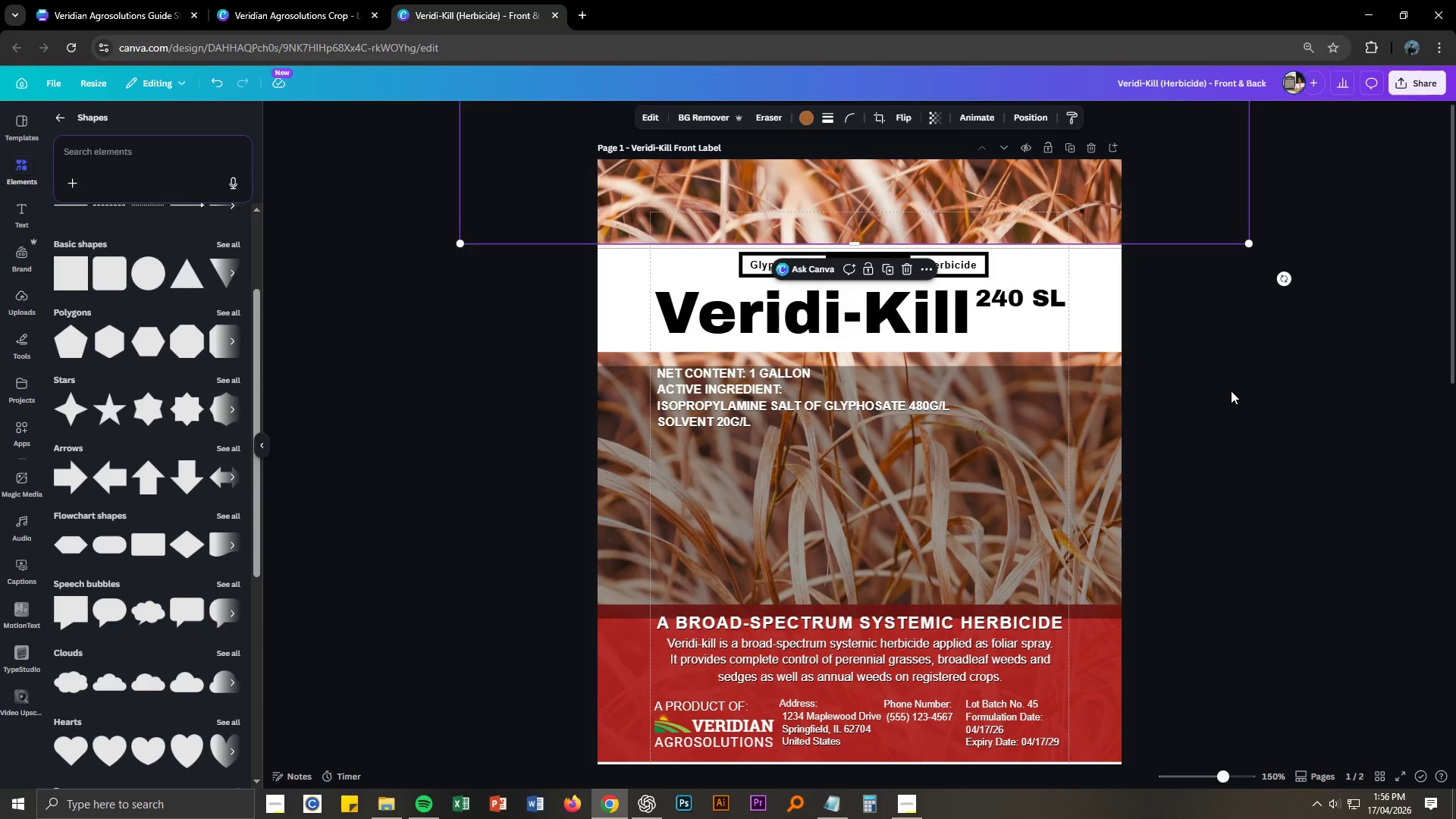 
left_click([1235, 391])
 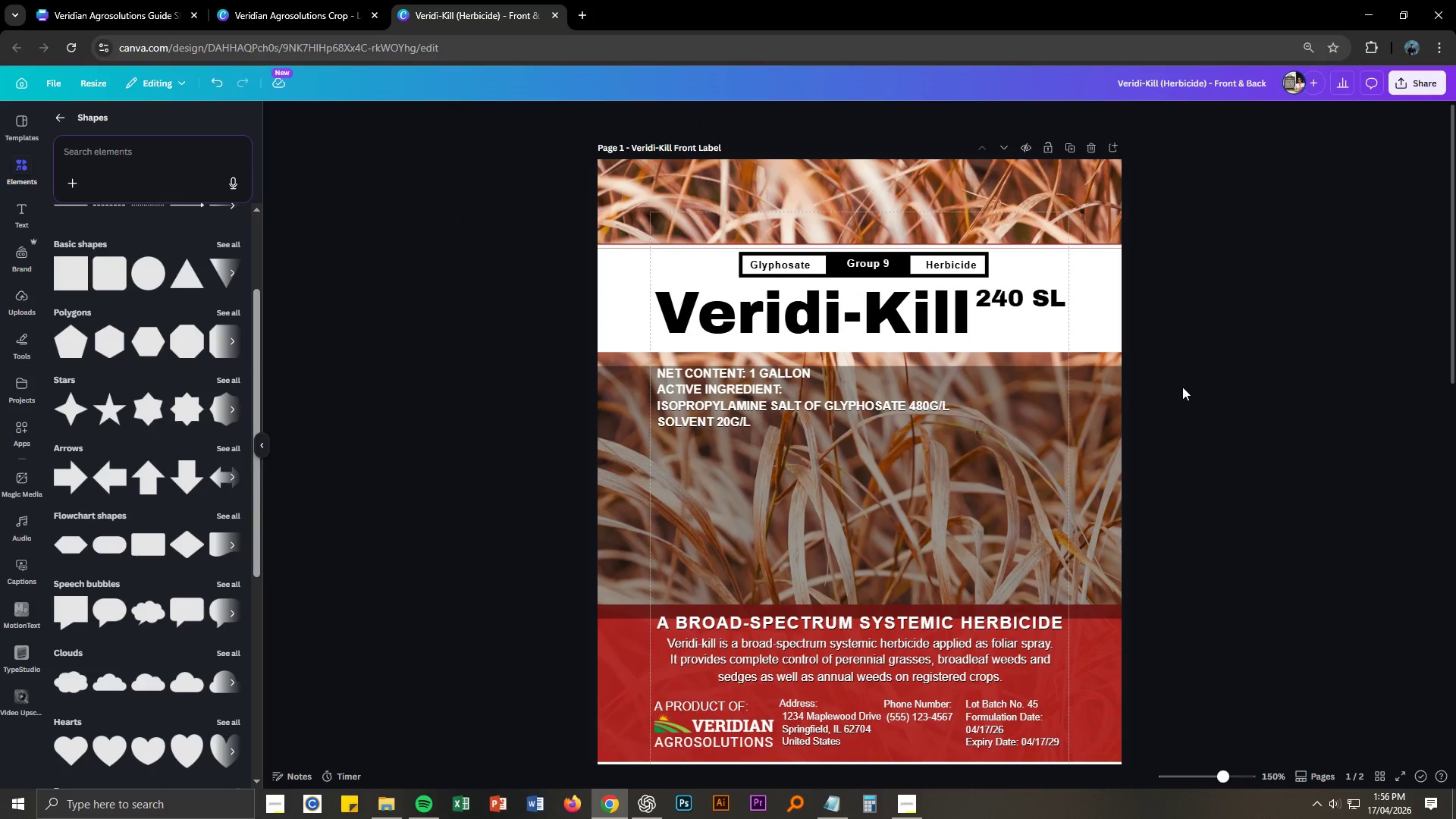 
scroll: coordinate [1177, 383], scroll_direction: up, amount: 2.0
 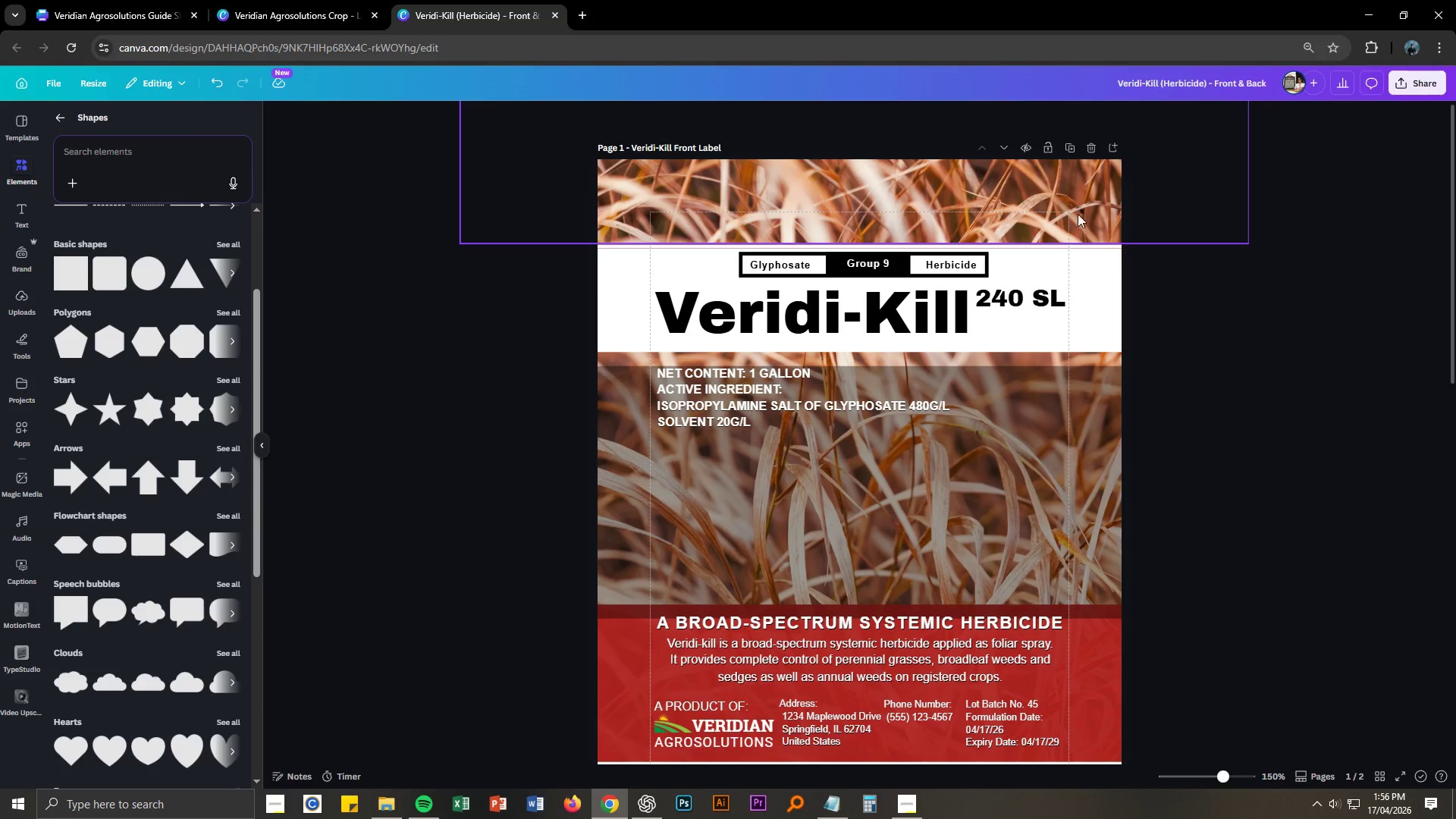 
right_click([1081, 196])
 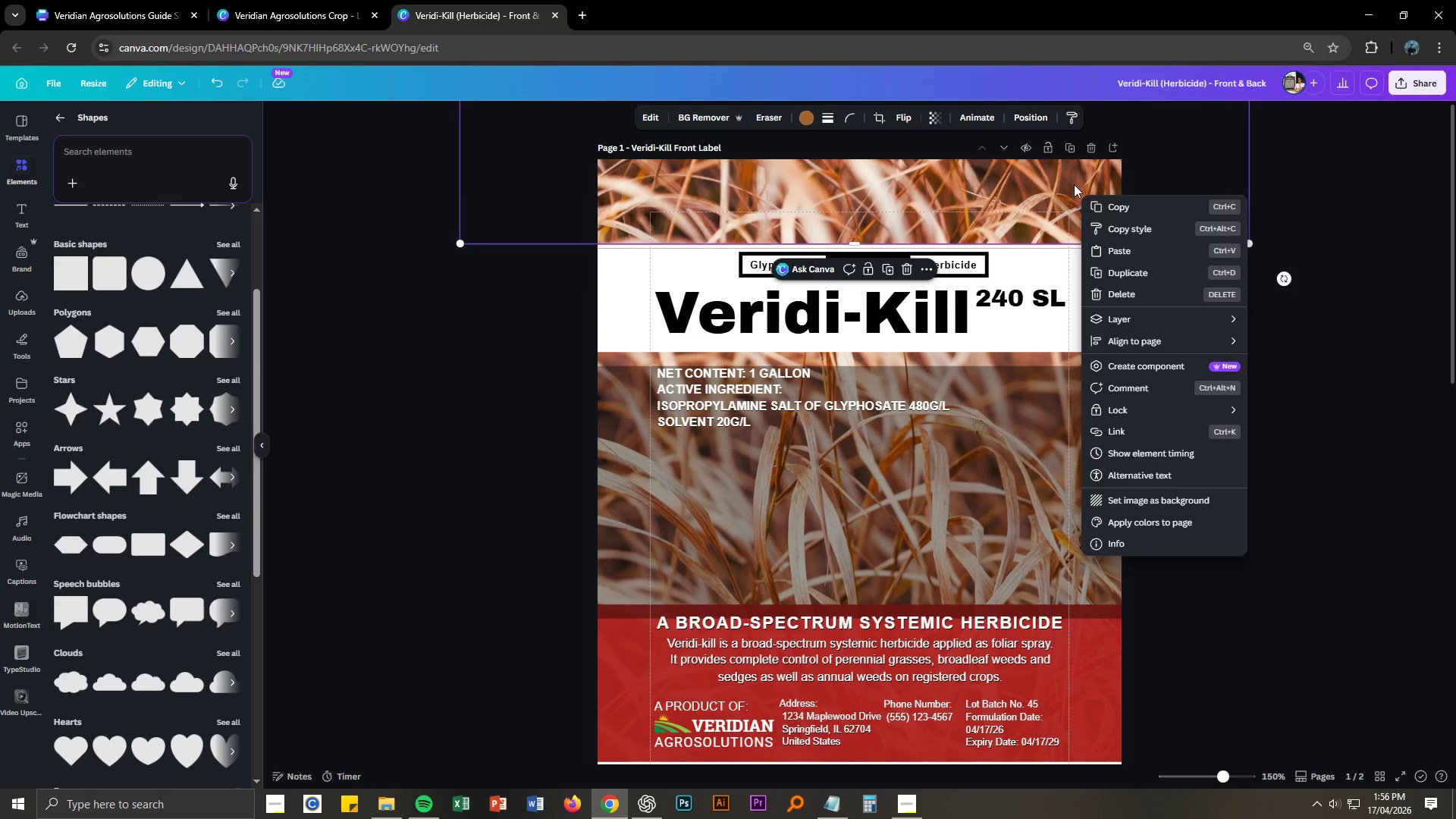 
left_click([1074, 184])
 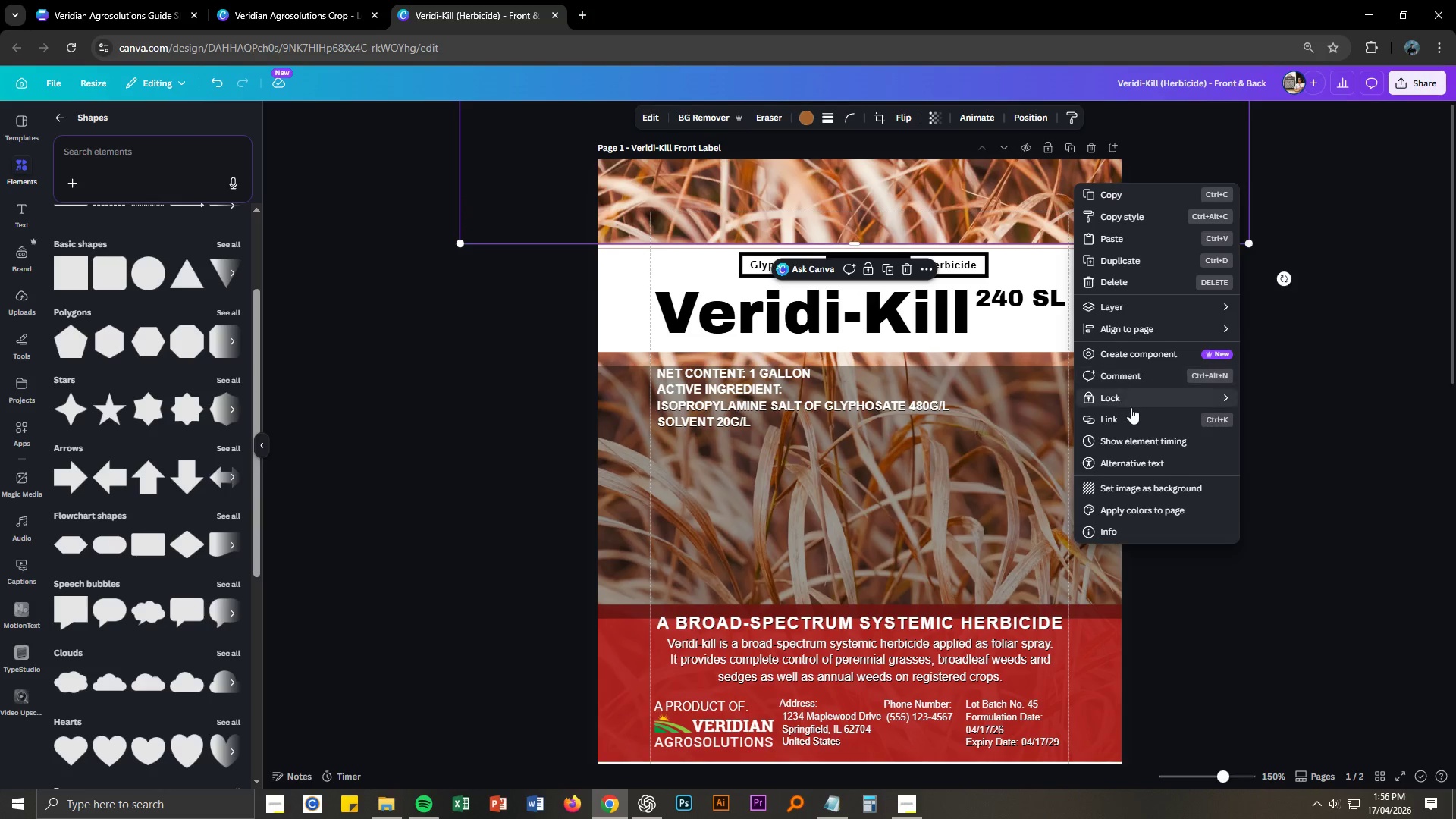 
left_click([1125, 311])
 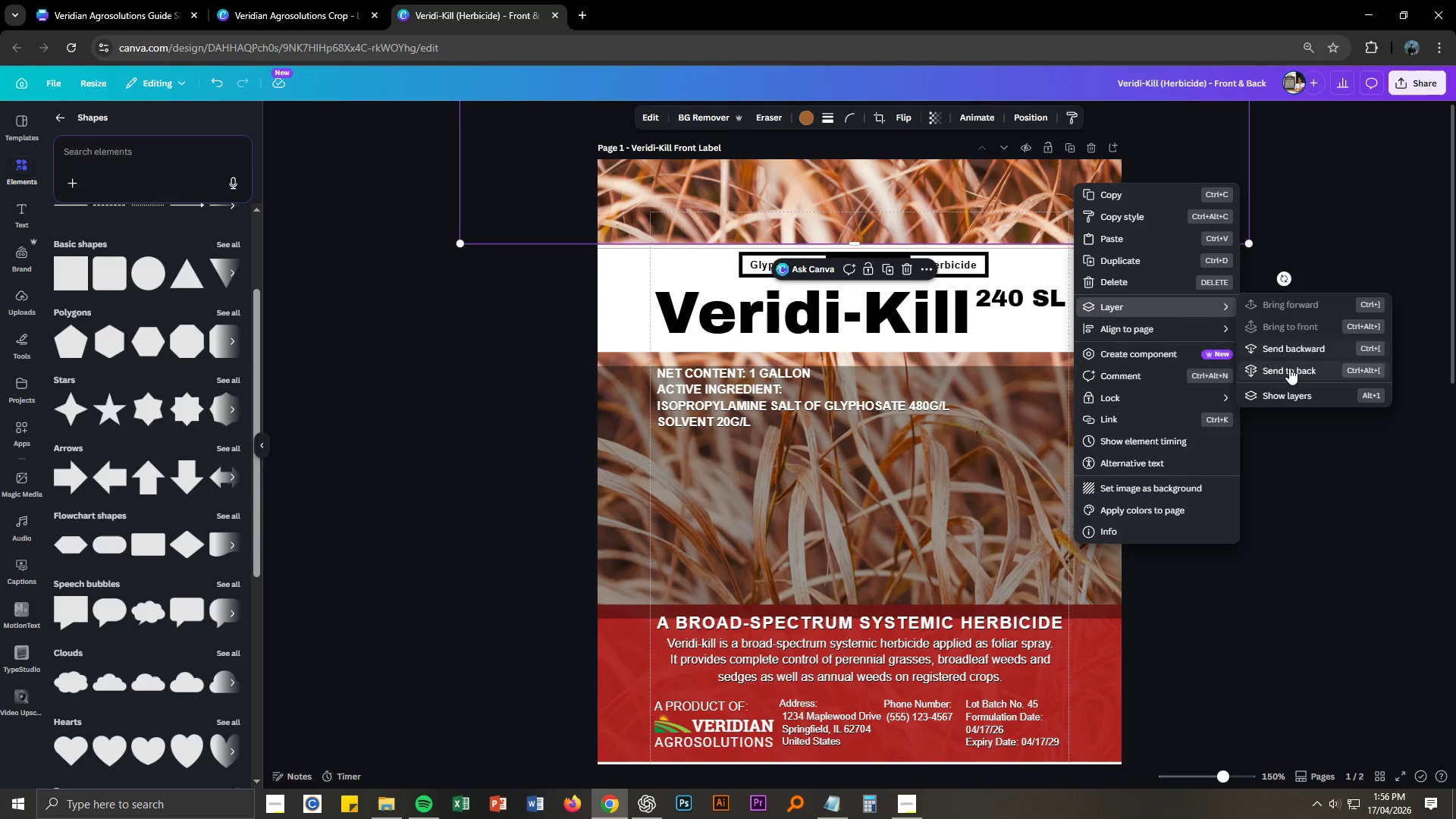 
left_click([1290, 373])
 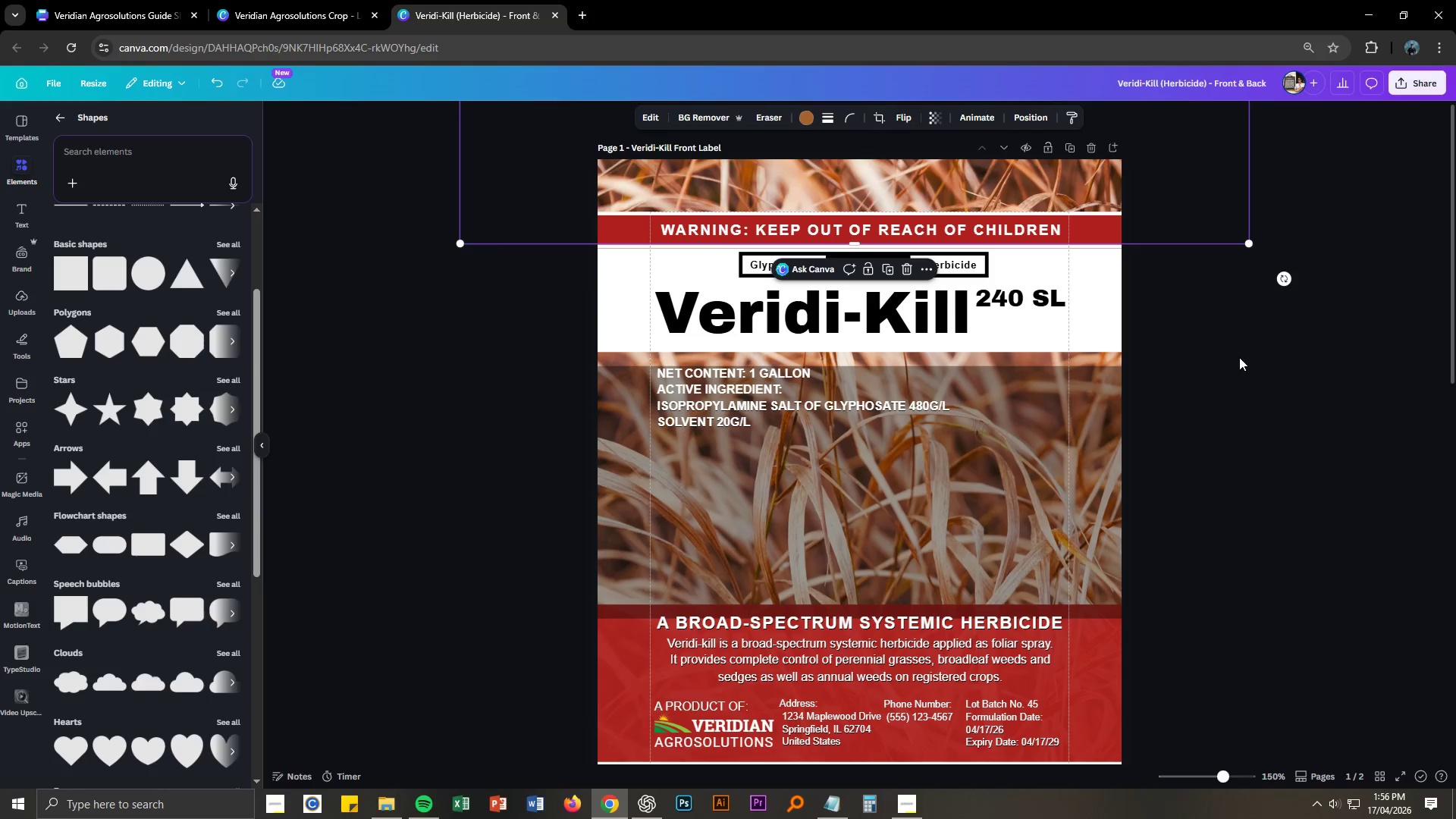 
left_click([1239, 357])
 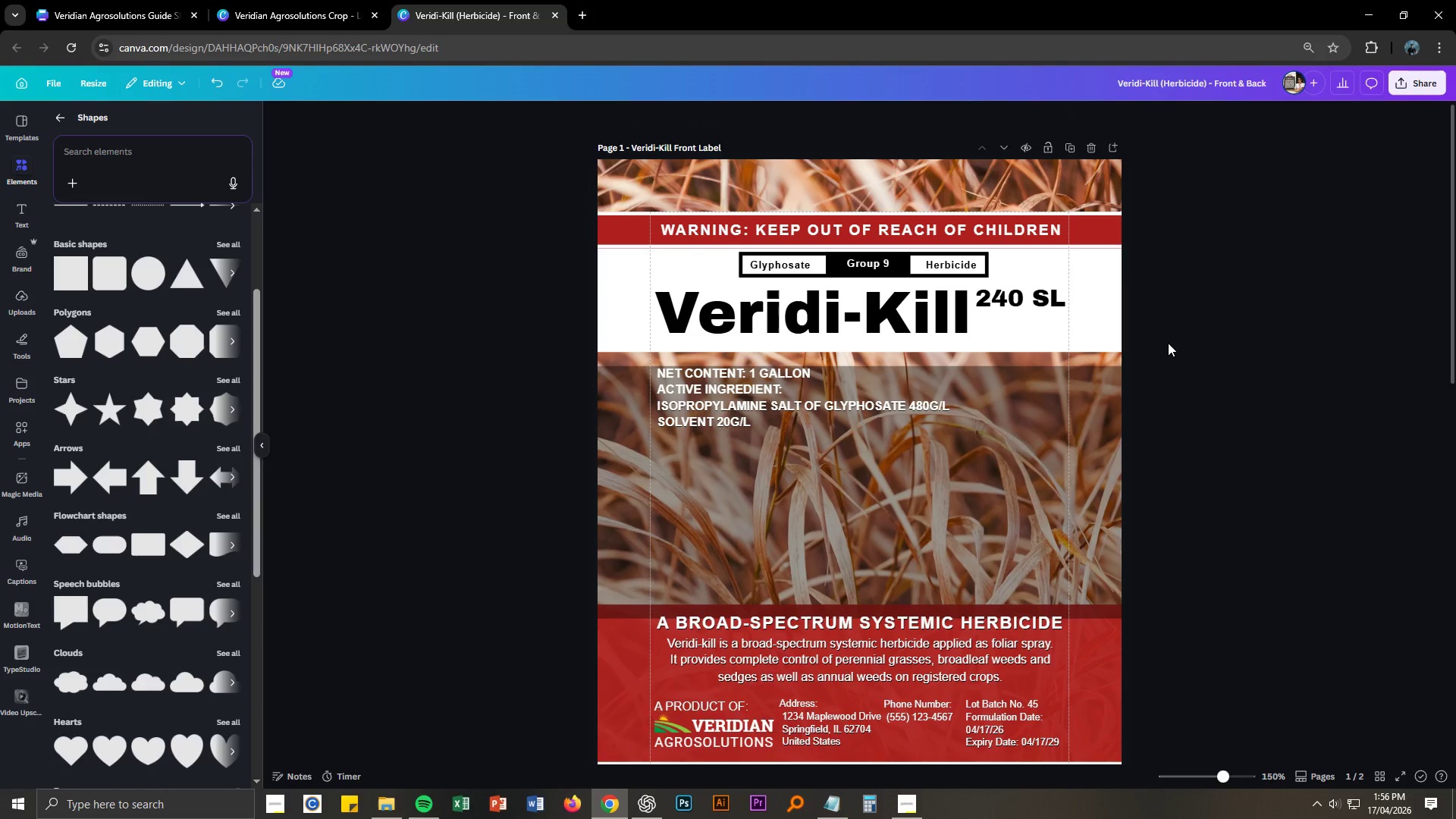 
key(Control+NumpadAdd)
 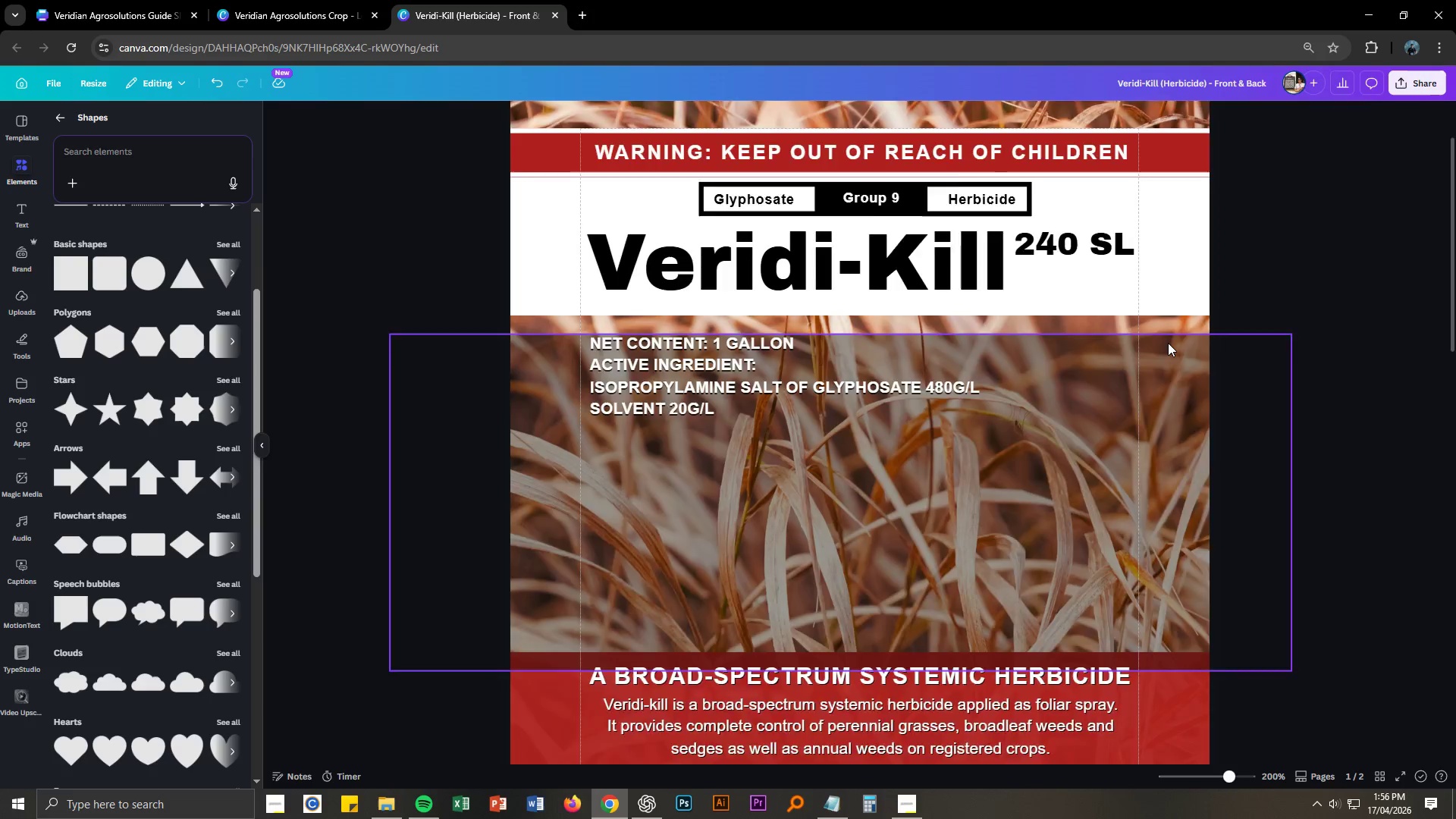 
key(Control+NumpadAdd)
 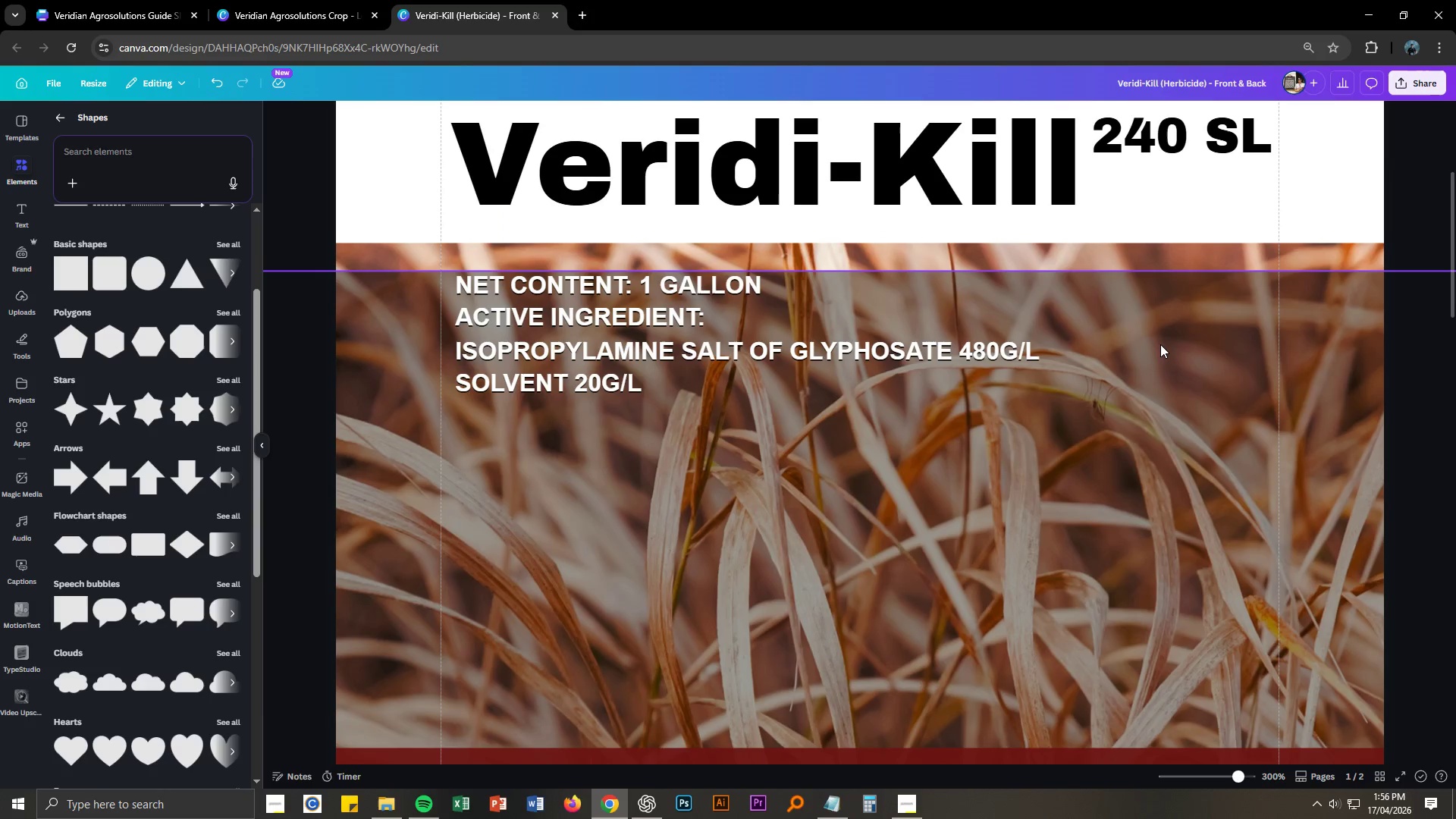 
scroll: coordinate [1159, 344], scroll_direction: up, amount: 4.0
 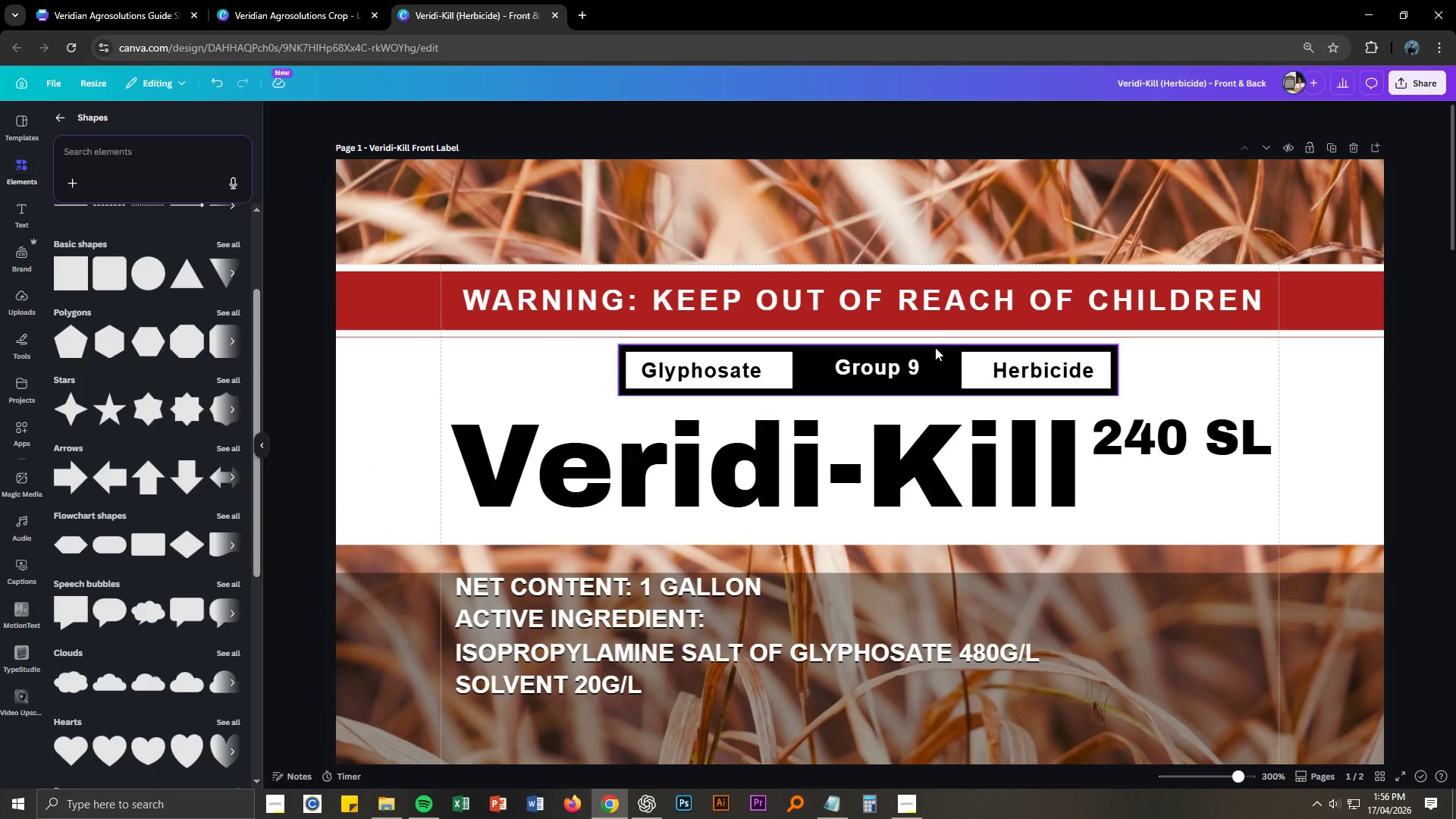 
left_click([930, 243])
 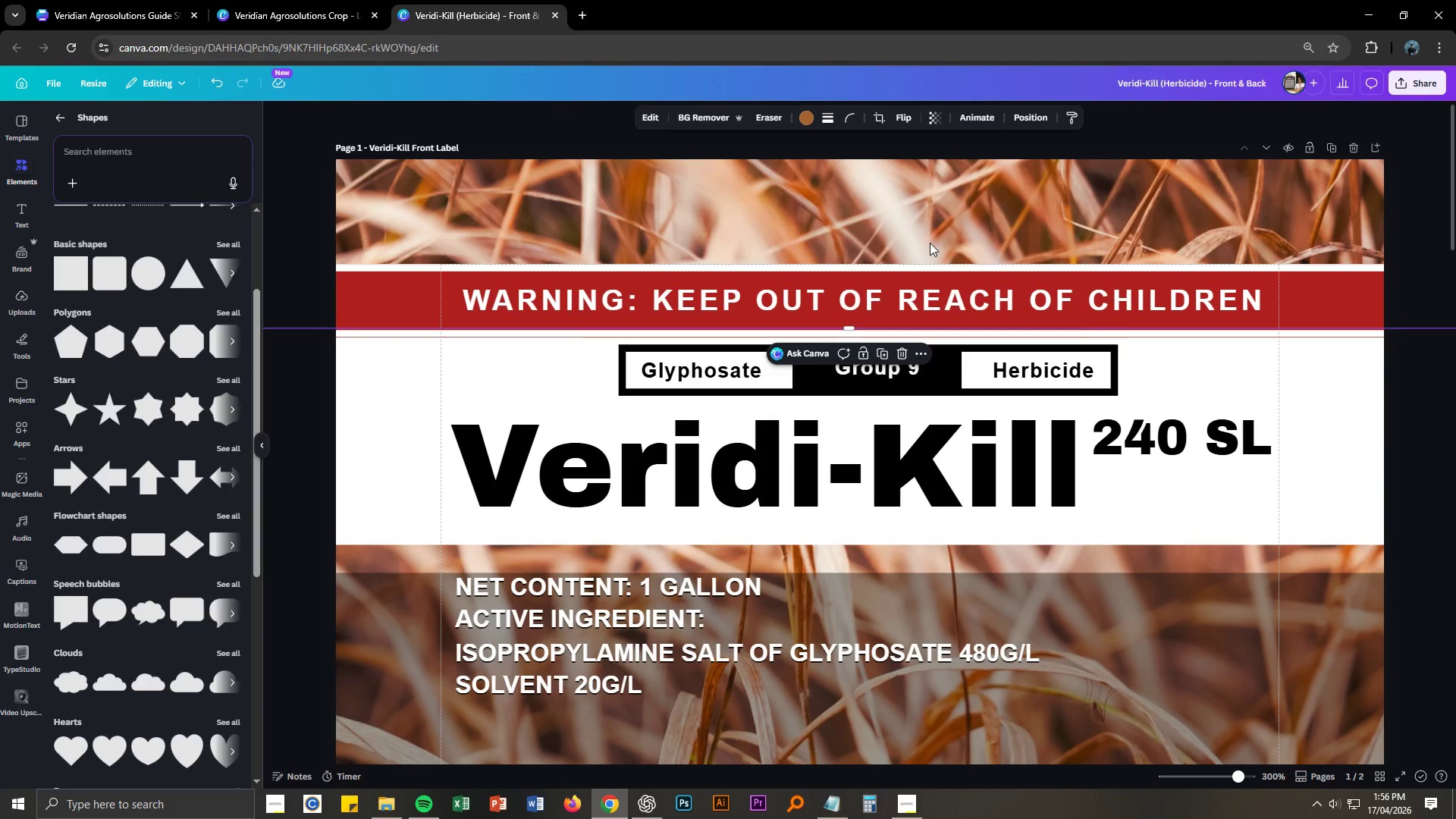 
right_click([930, 243])
 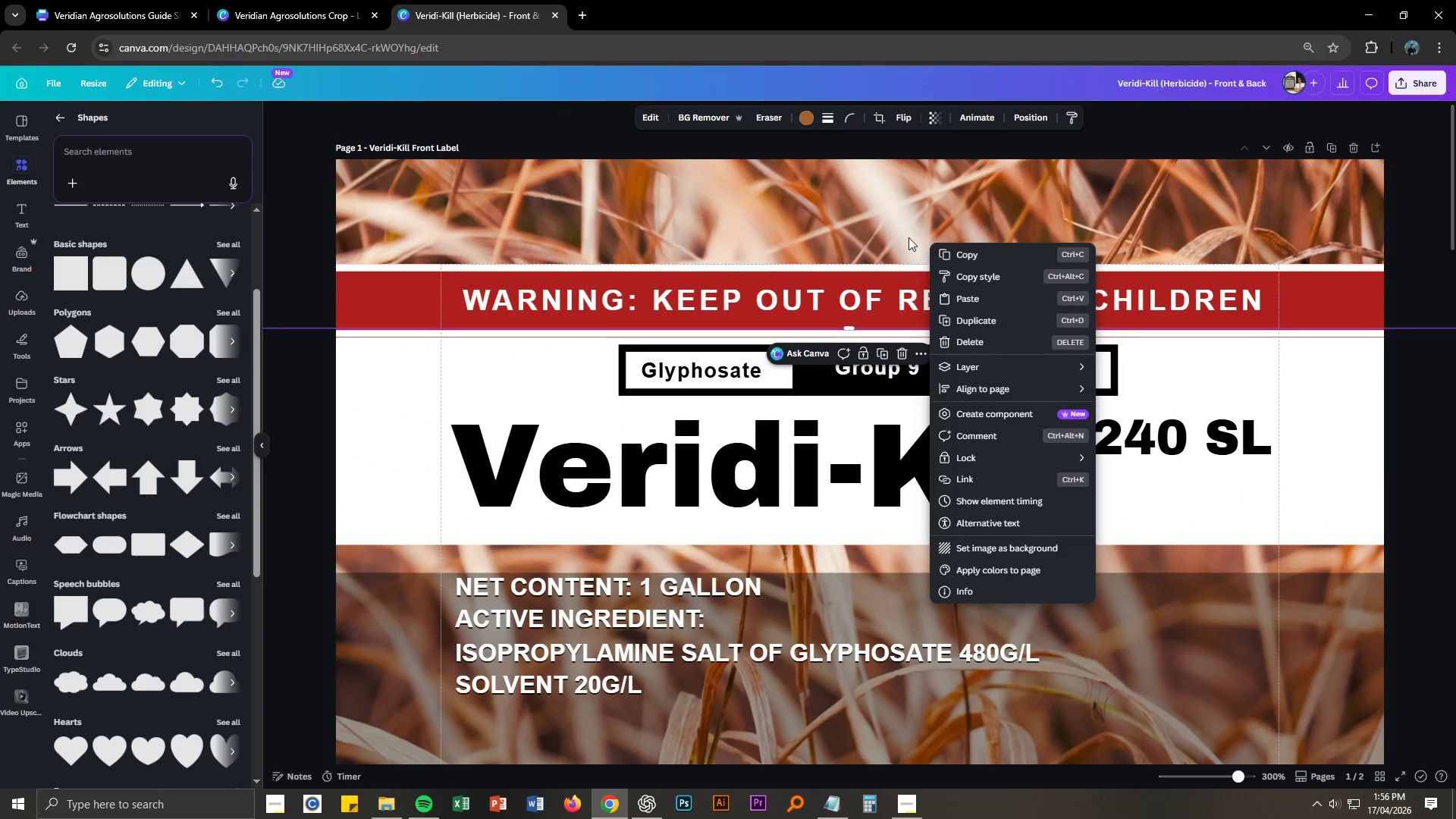 
left_click([905, 237])
 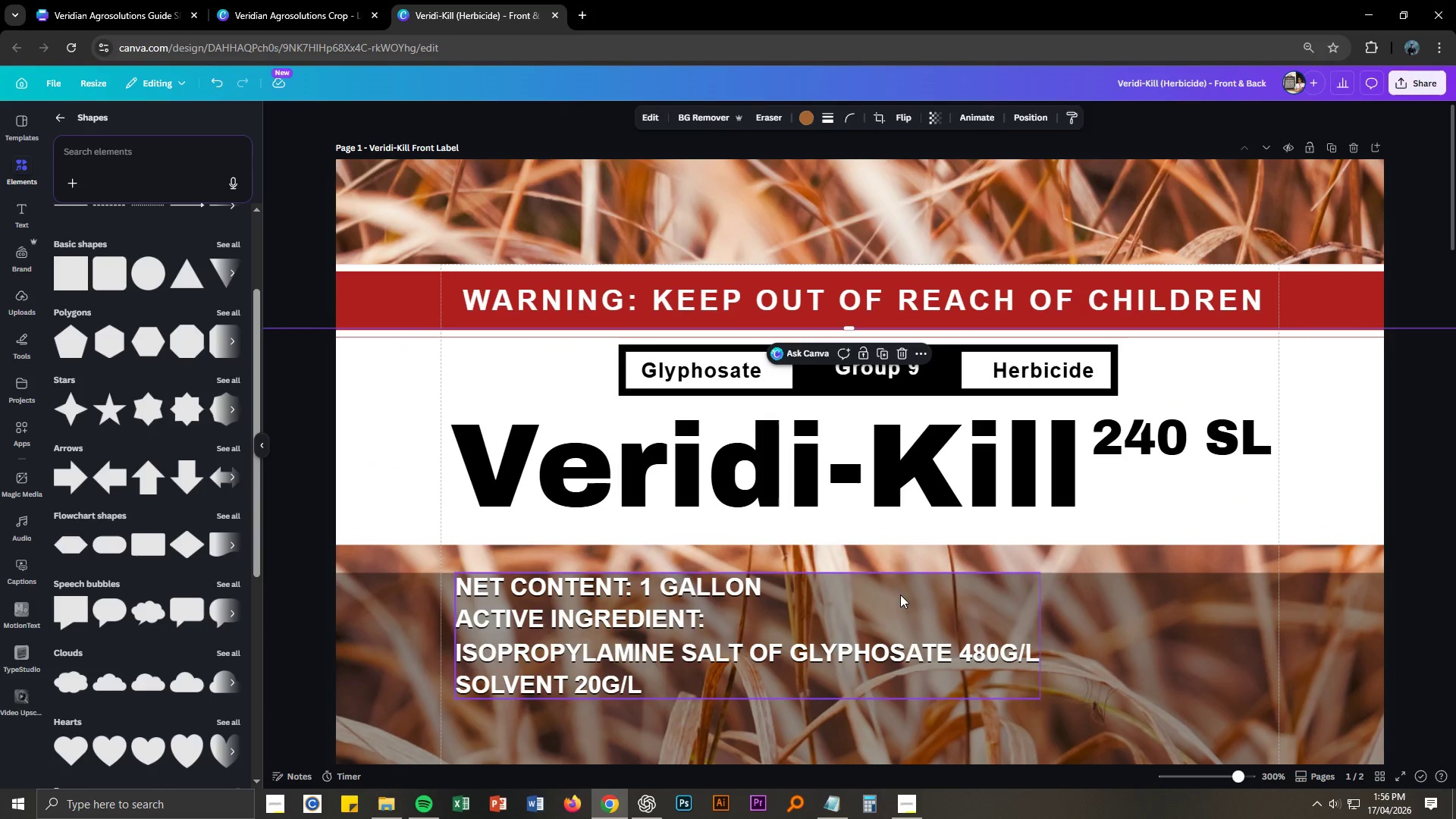 
left_click_drag(start_coordinate=[900, 595], to_coordinate=[902, 587])
 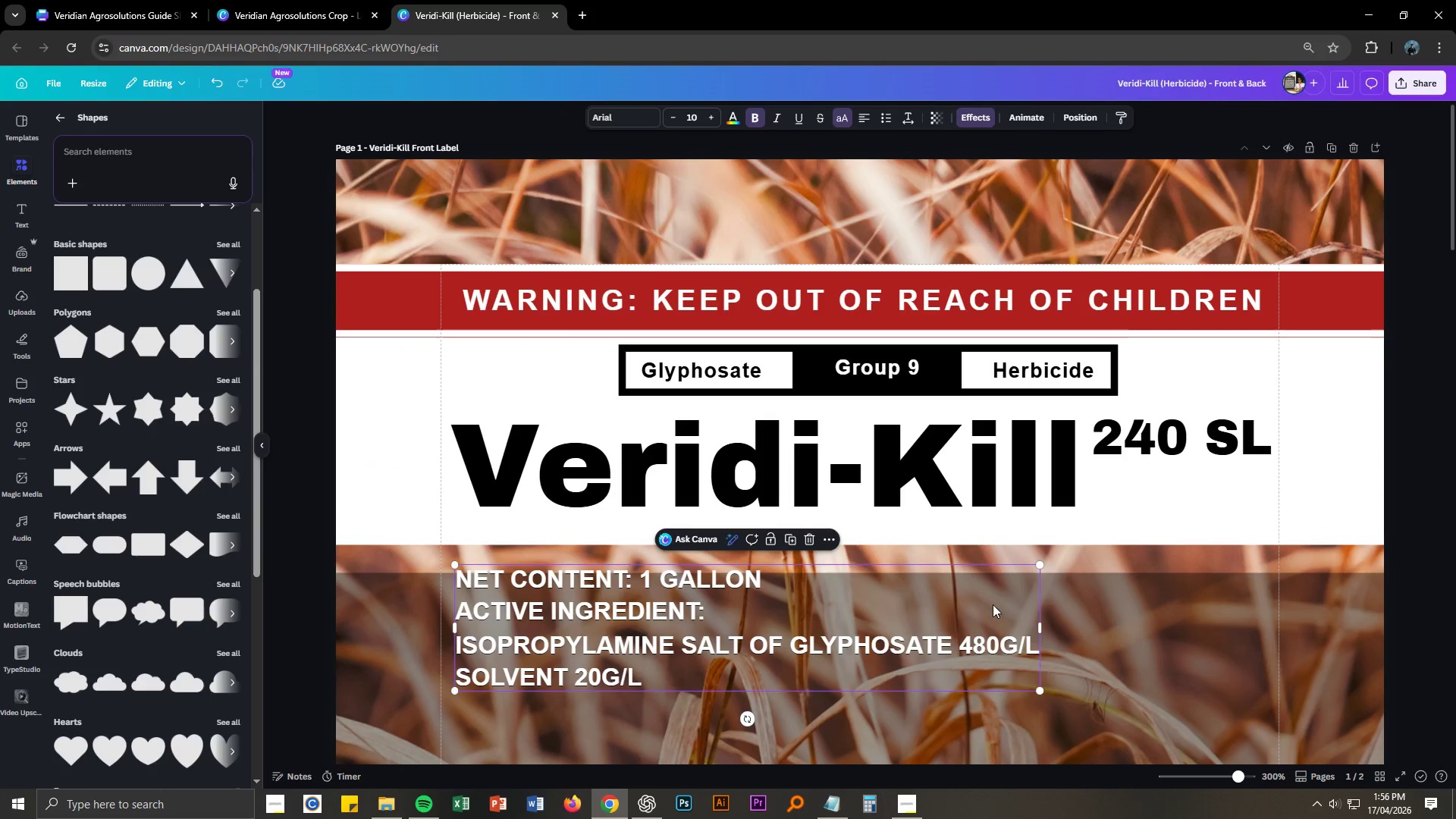 
key(Control+ControlLeft)
 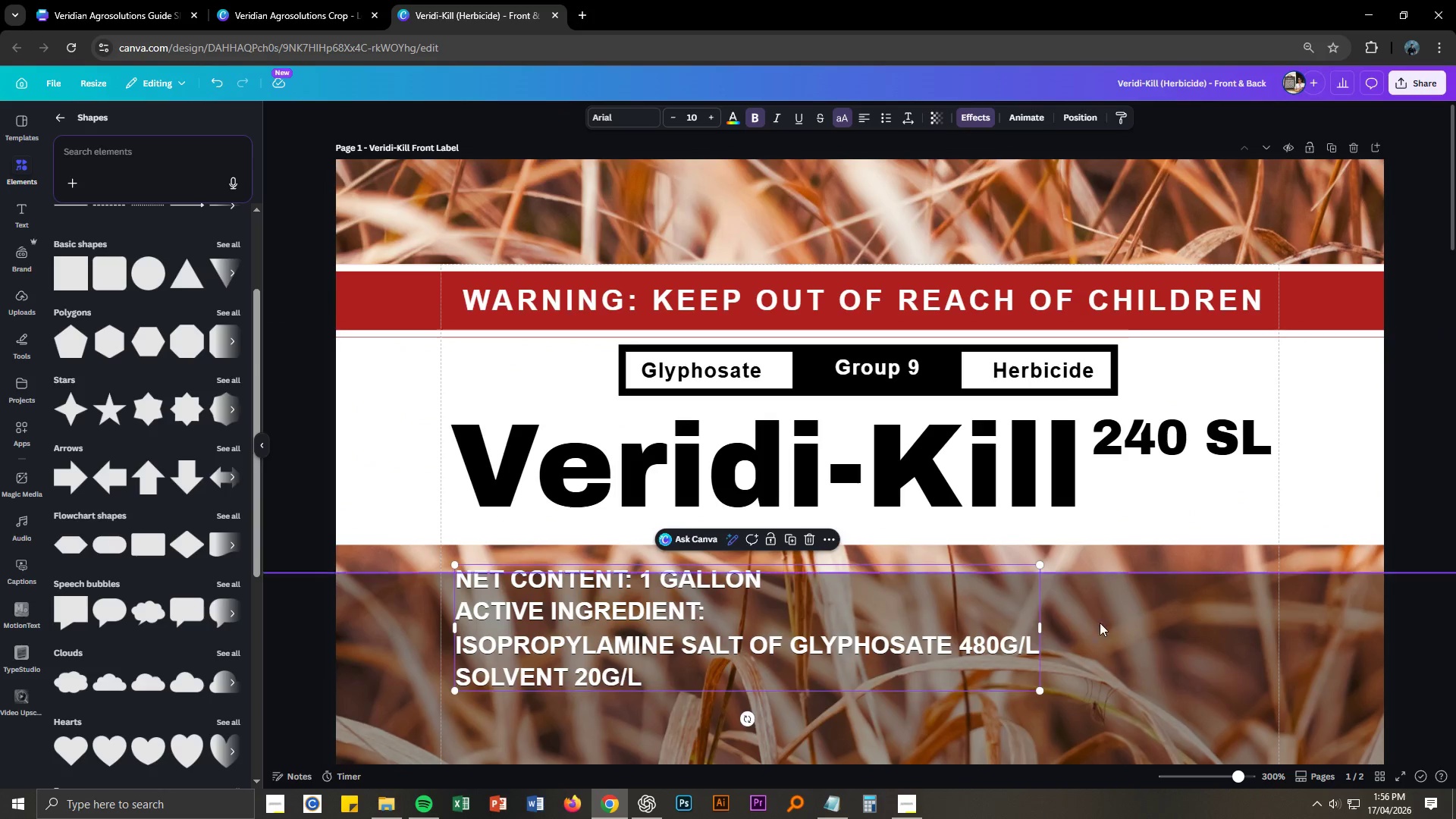 
key(Control+Z)
 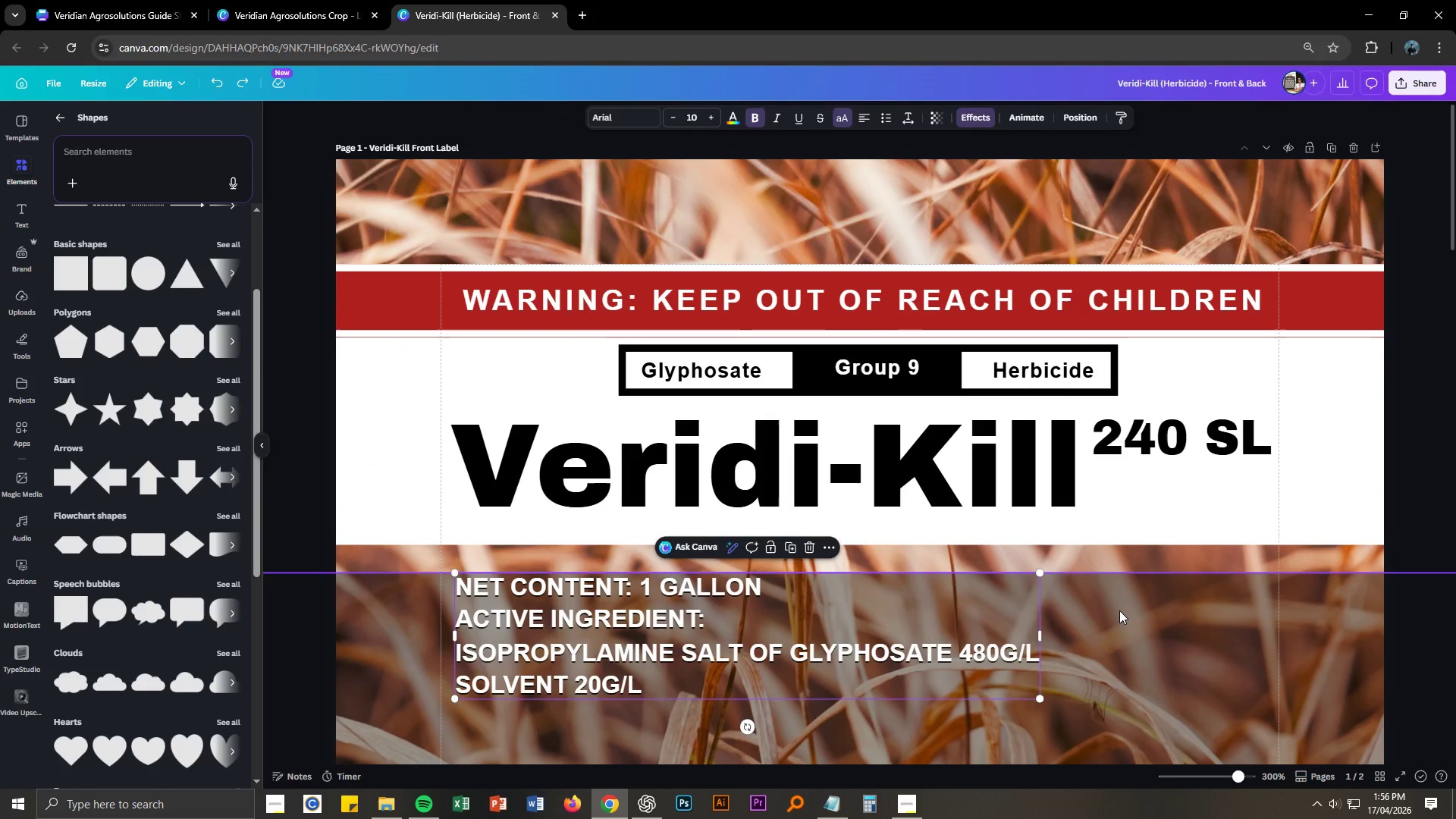 
left_click_drag(start_coordinate=[1119, 610], to_coordinate=[1121, 582])
 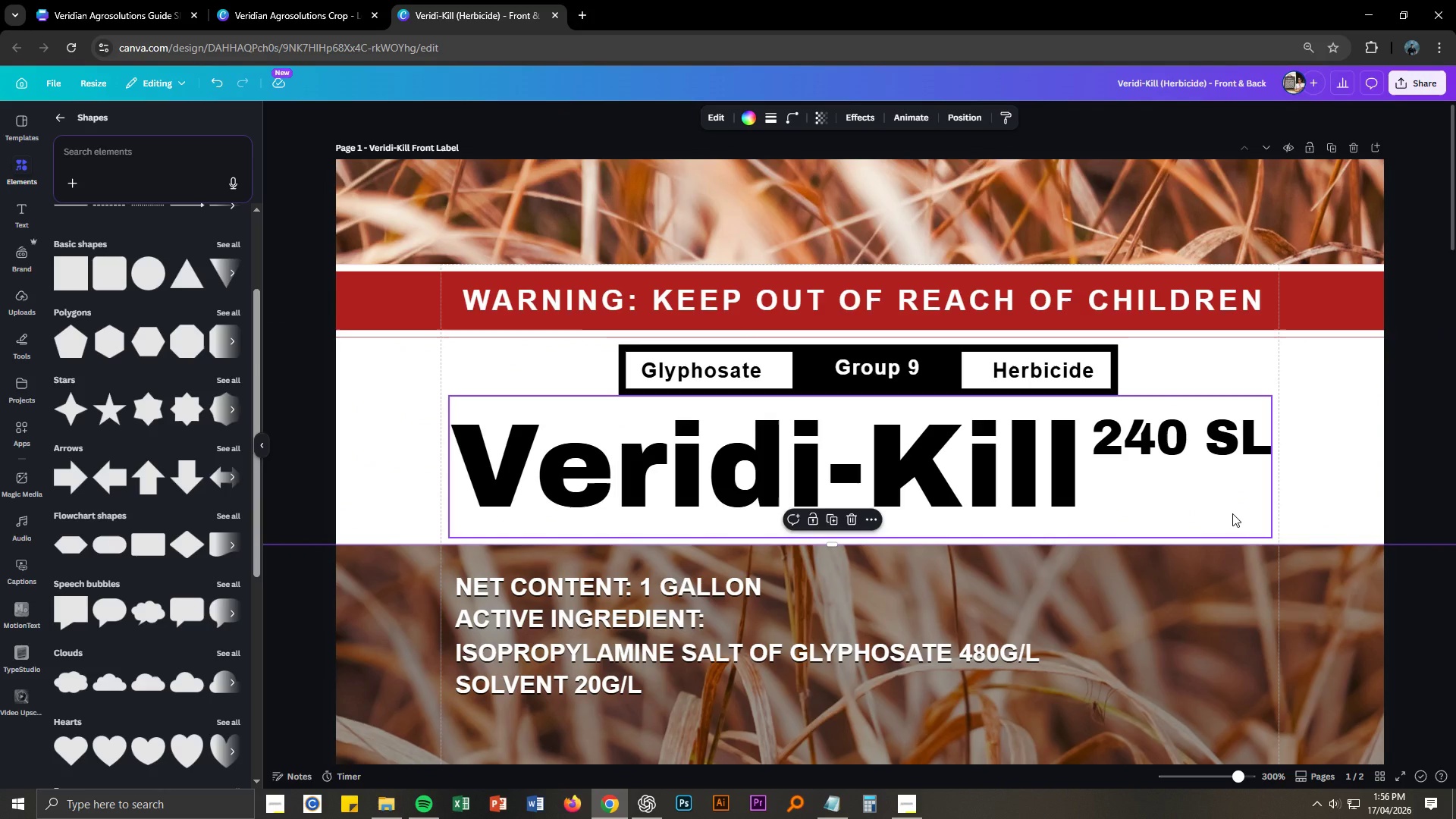 
key(Control+NumpadSubtract)
 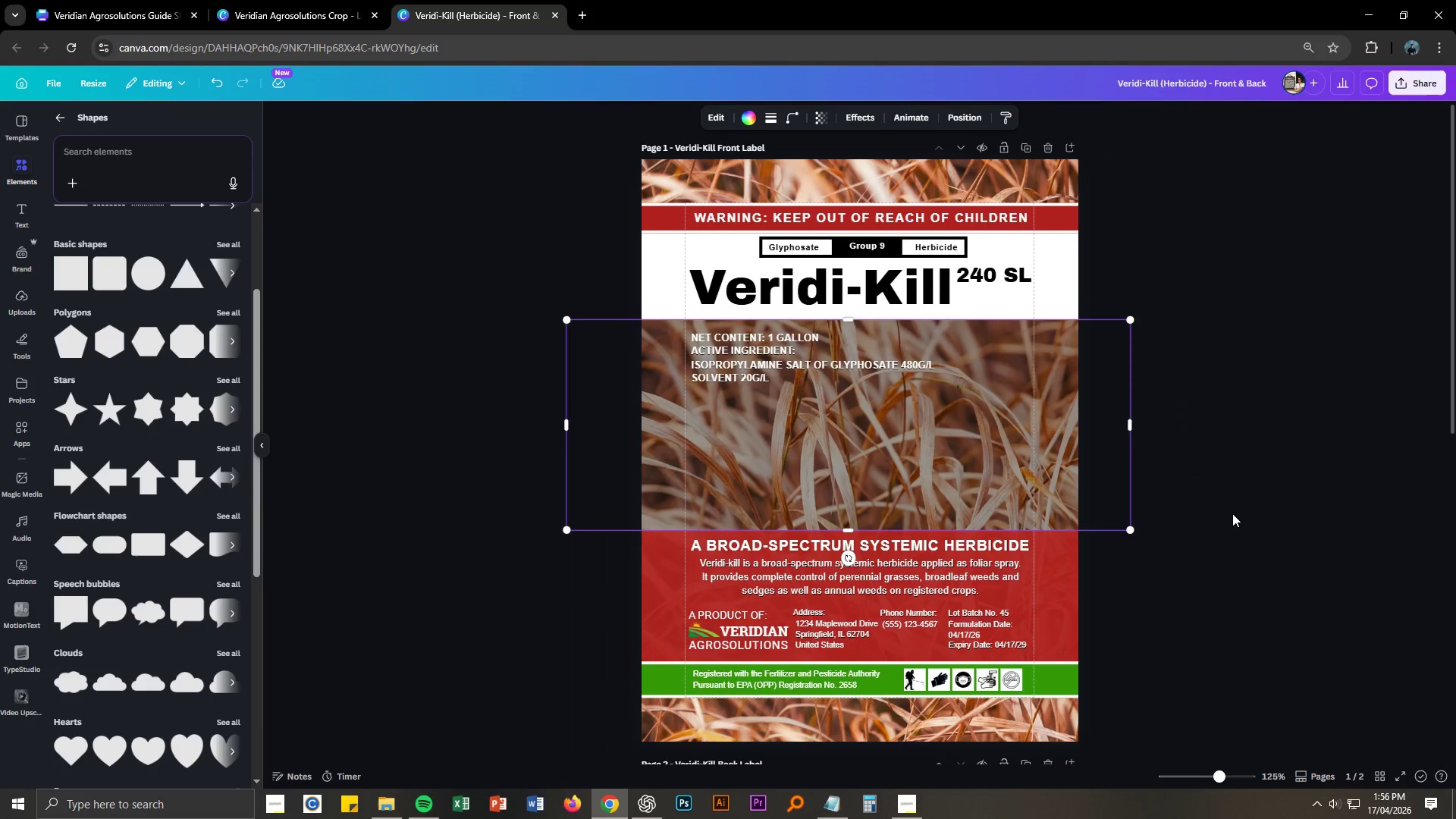 
key(Control+NumpadMultiply)
 